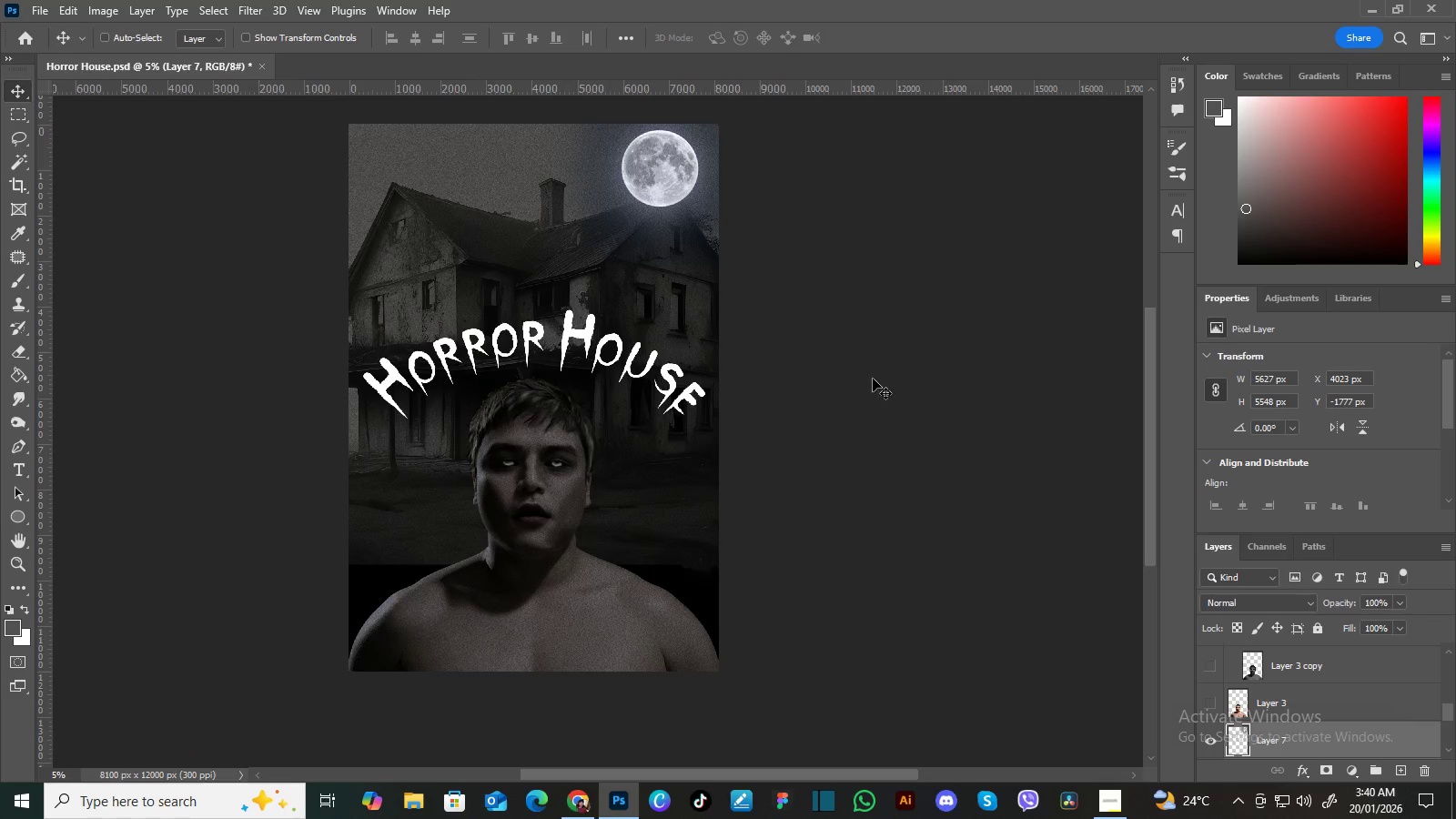 
hold_key(key=Space, duration=0.52)
 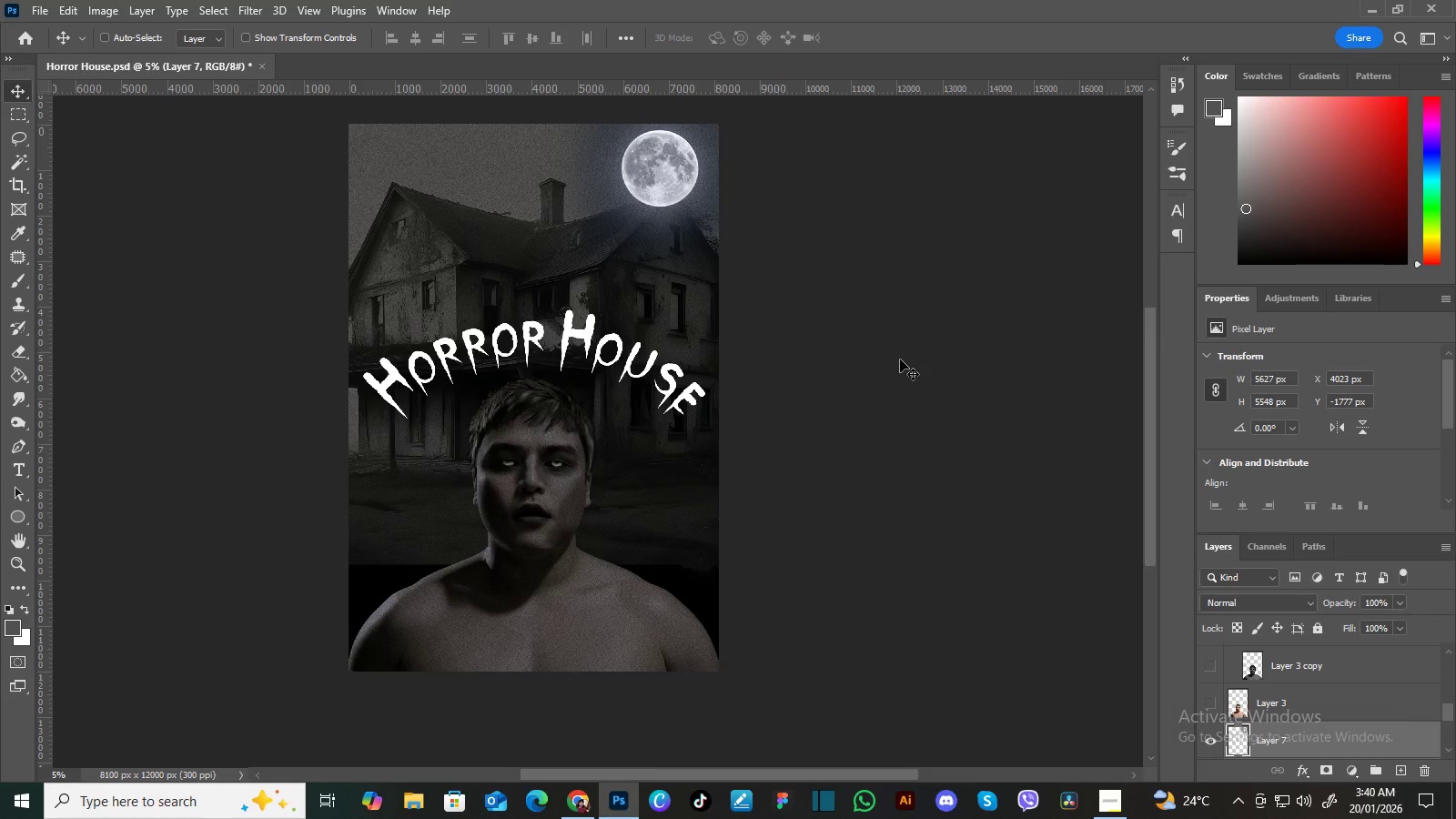 
hold_key(key=Space, duration=0.67)
 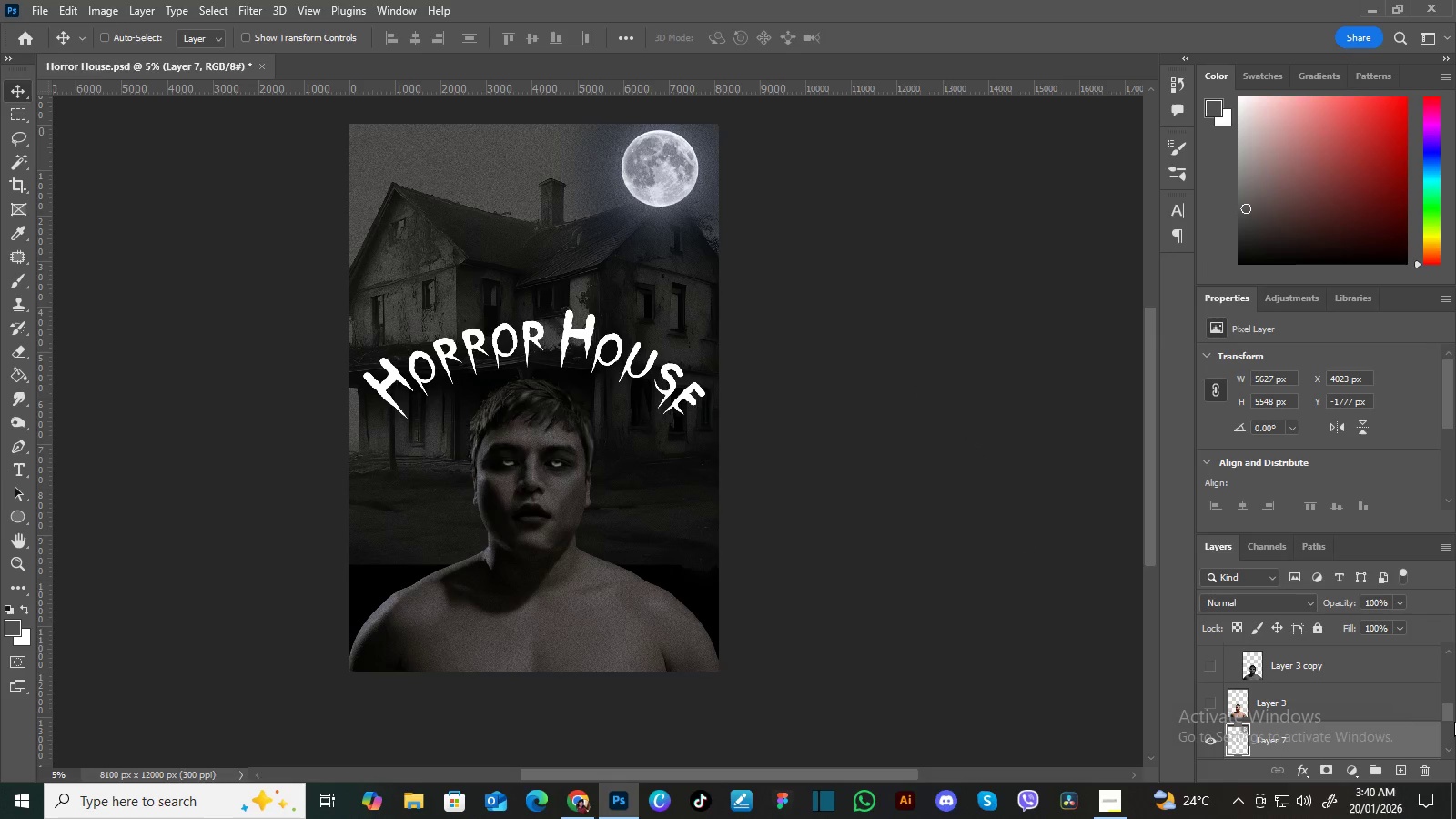 
left_click_drag(start_coordinate=[1448, 713], to_coordinate=[1450, 726])
 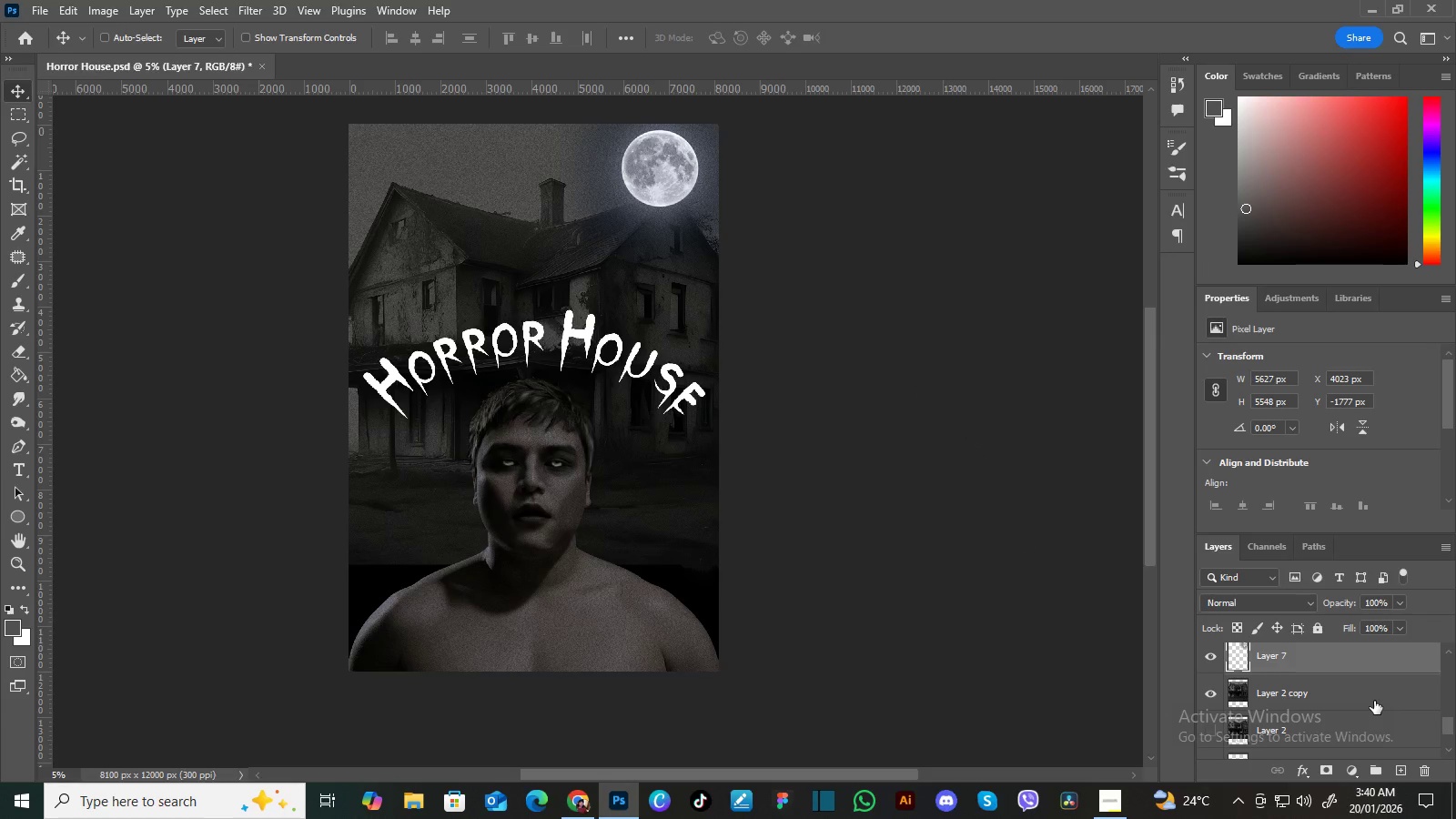 
left_click([1374, 701])
 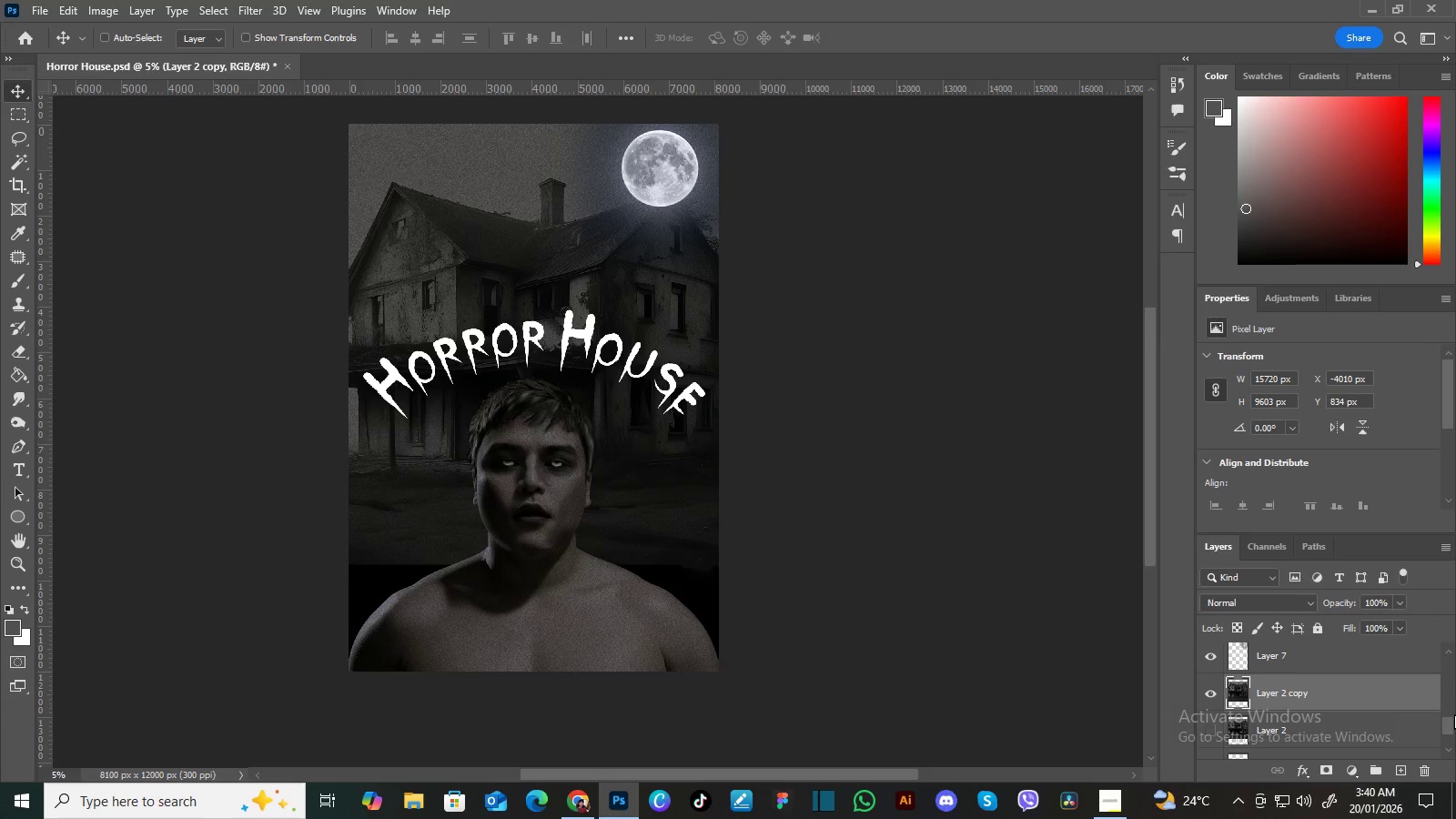 
left_click_drag(start_coordinate=[1449, 722], to_coordinate=[1442, 651])
 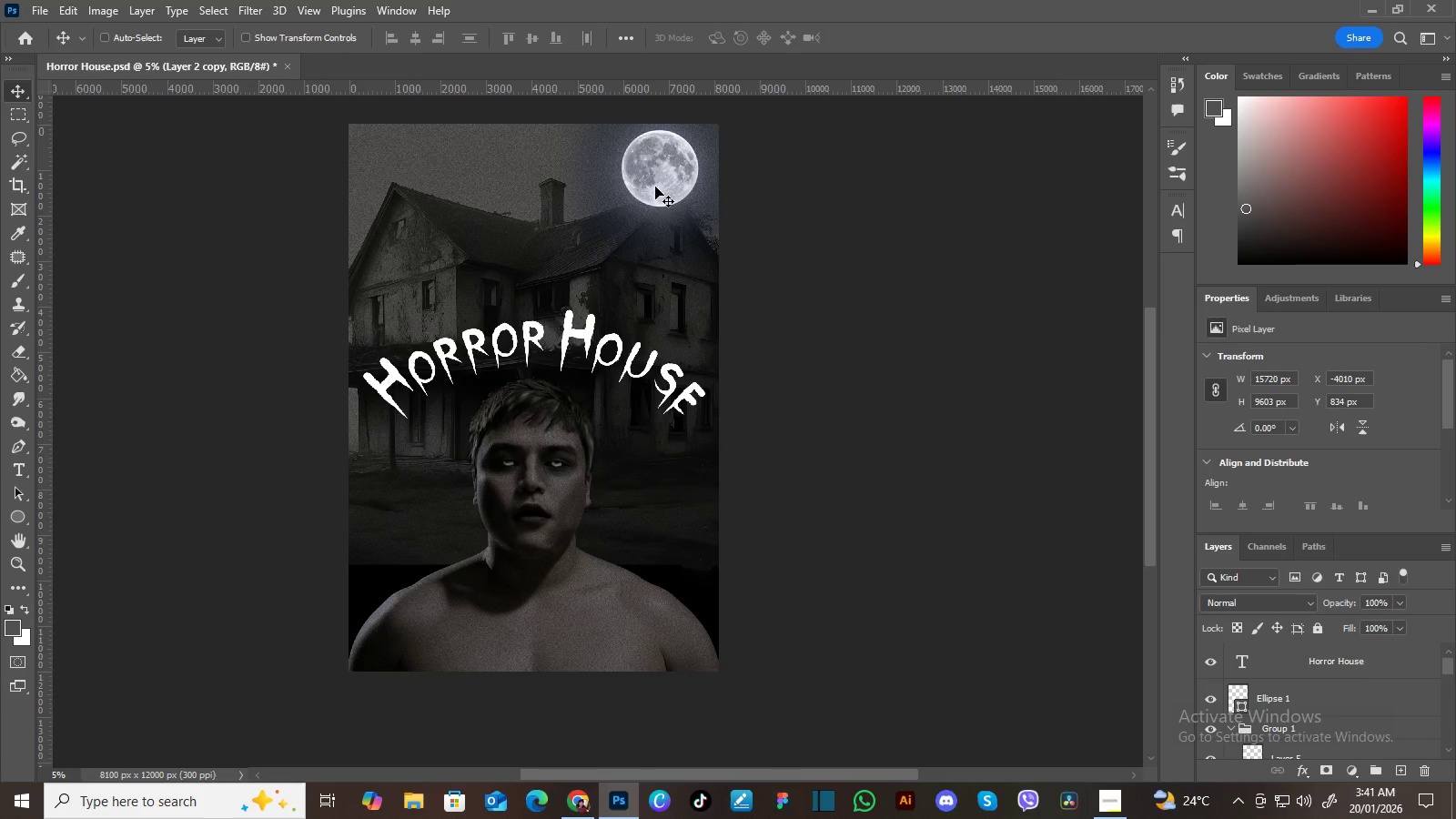 
right_click([661, 177])
 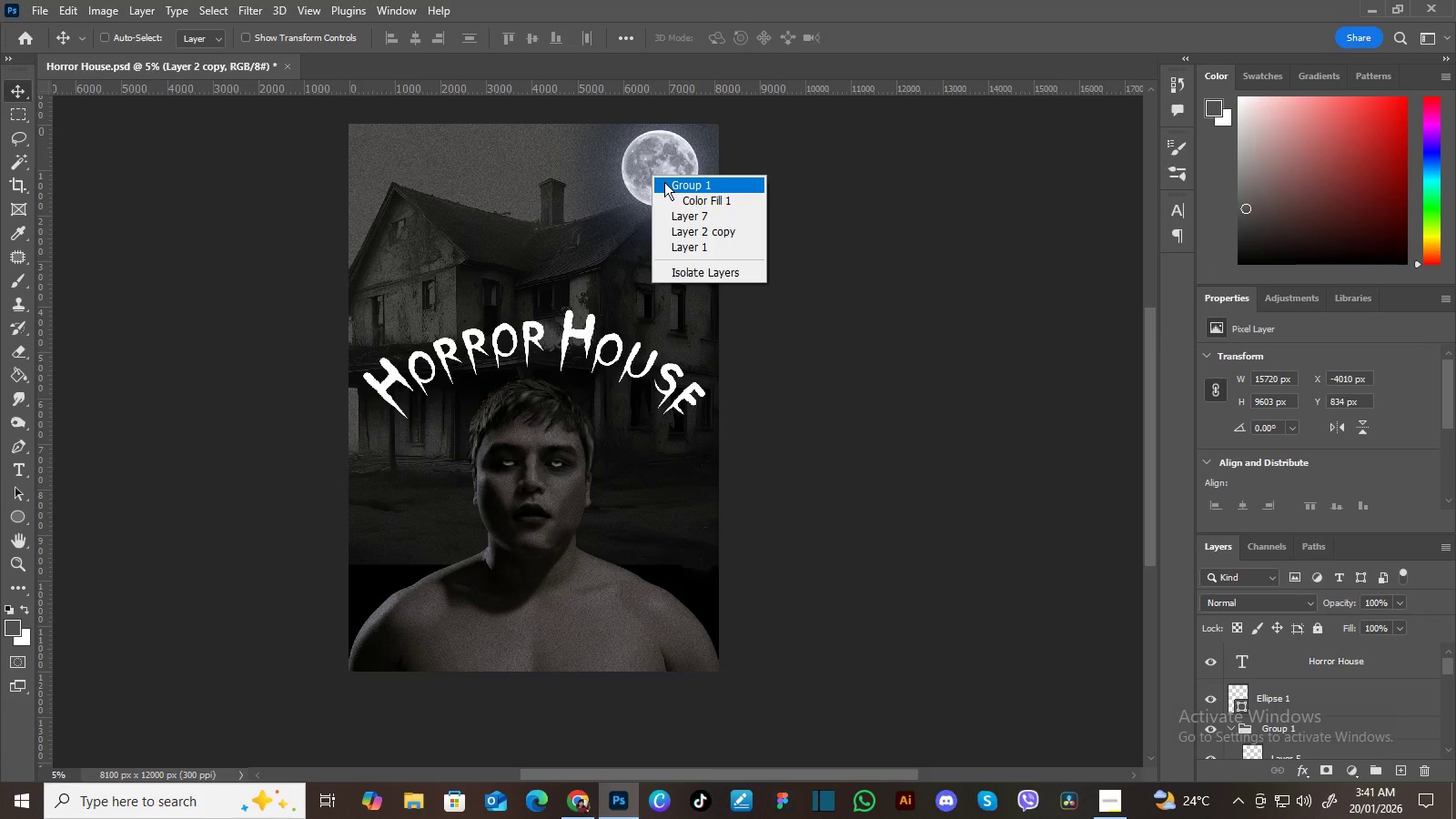 
wait(6.75)
 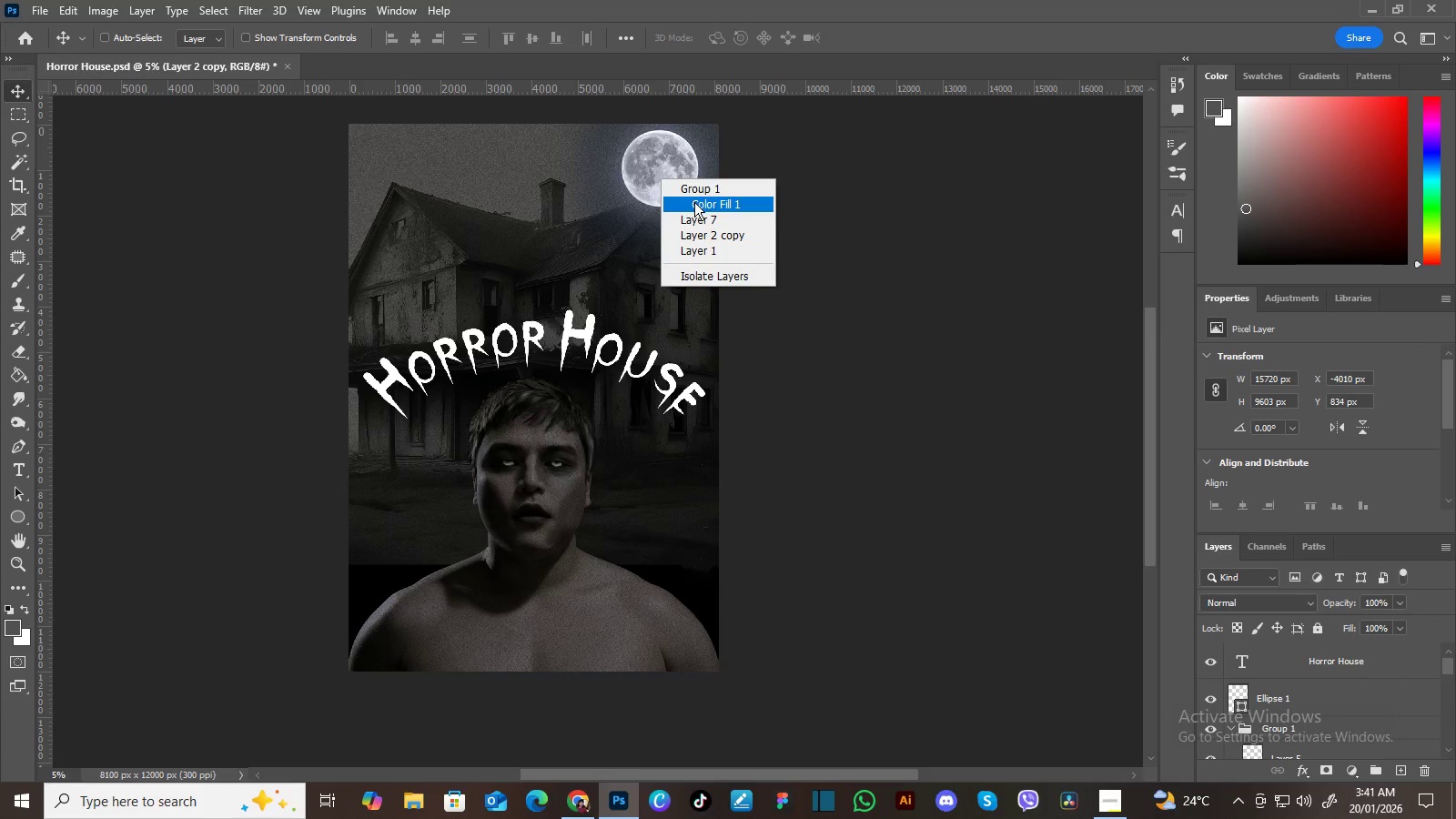 
left_click([688, 197])
 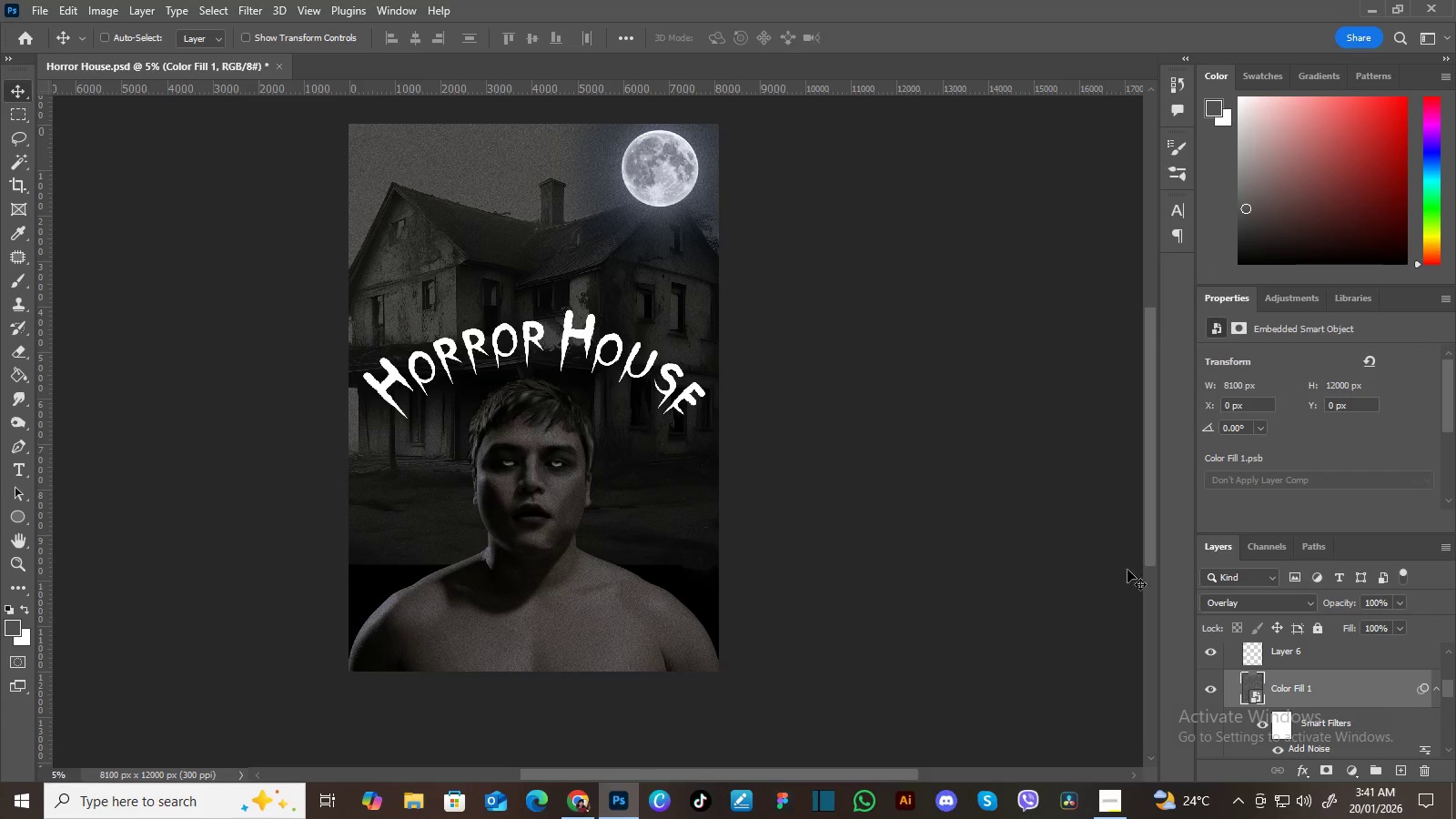 
right_click([652, 163])
 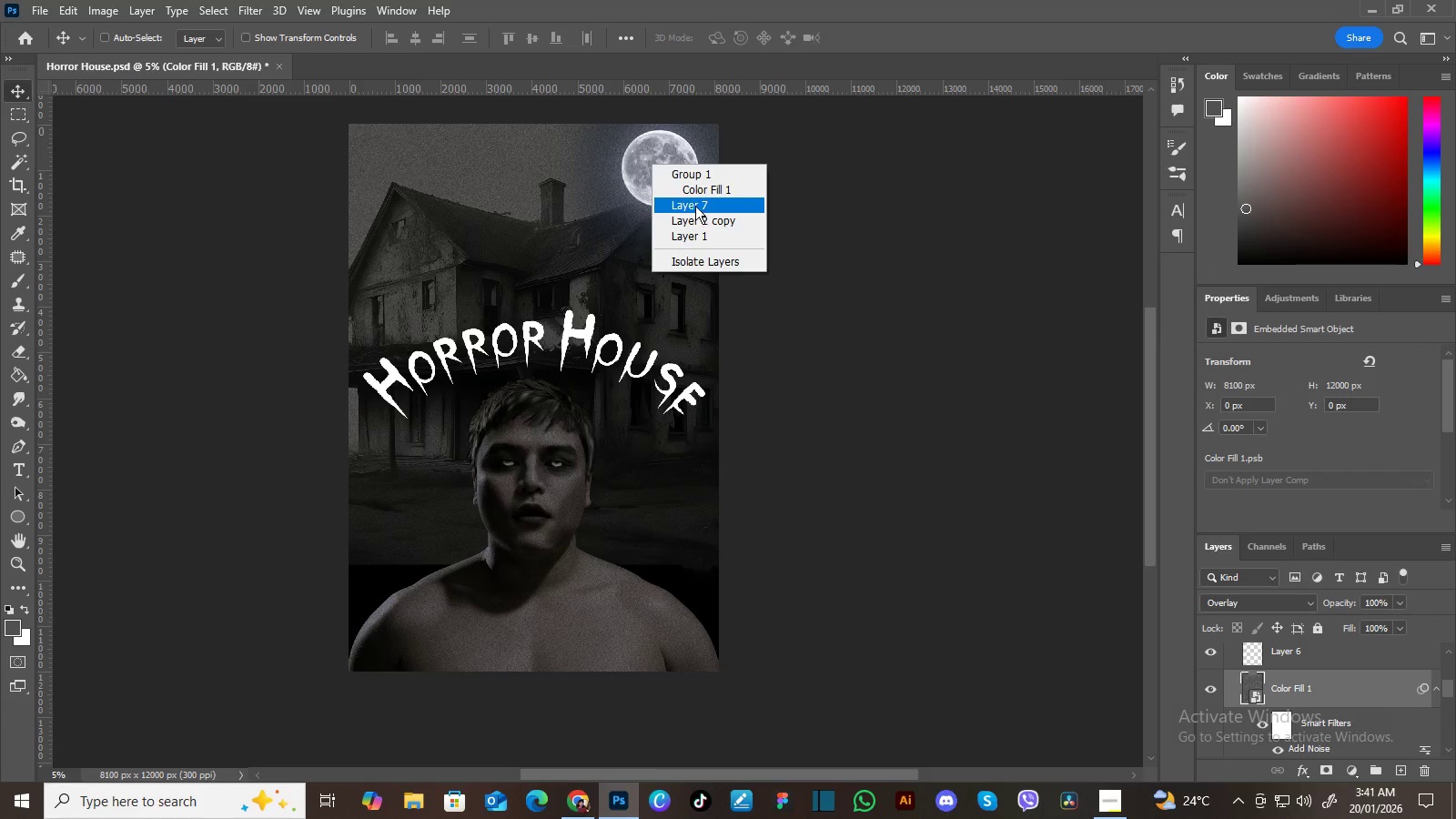 
left_click([695, 206])
 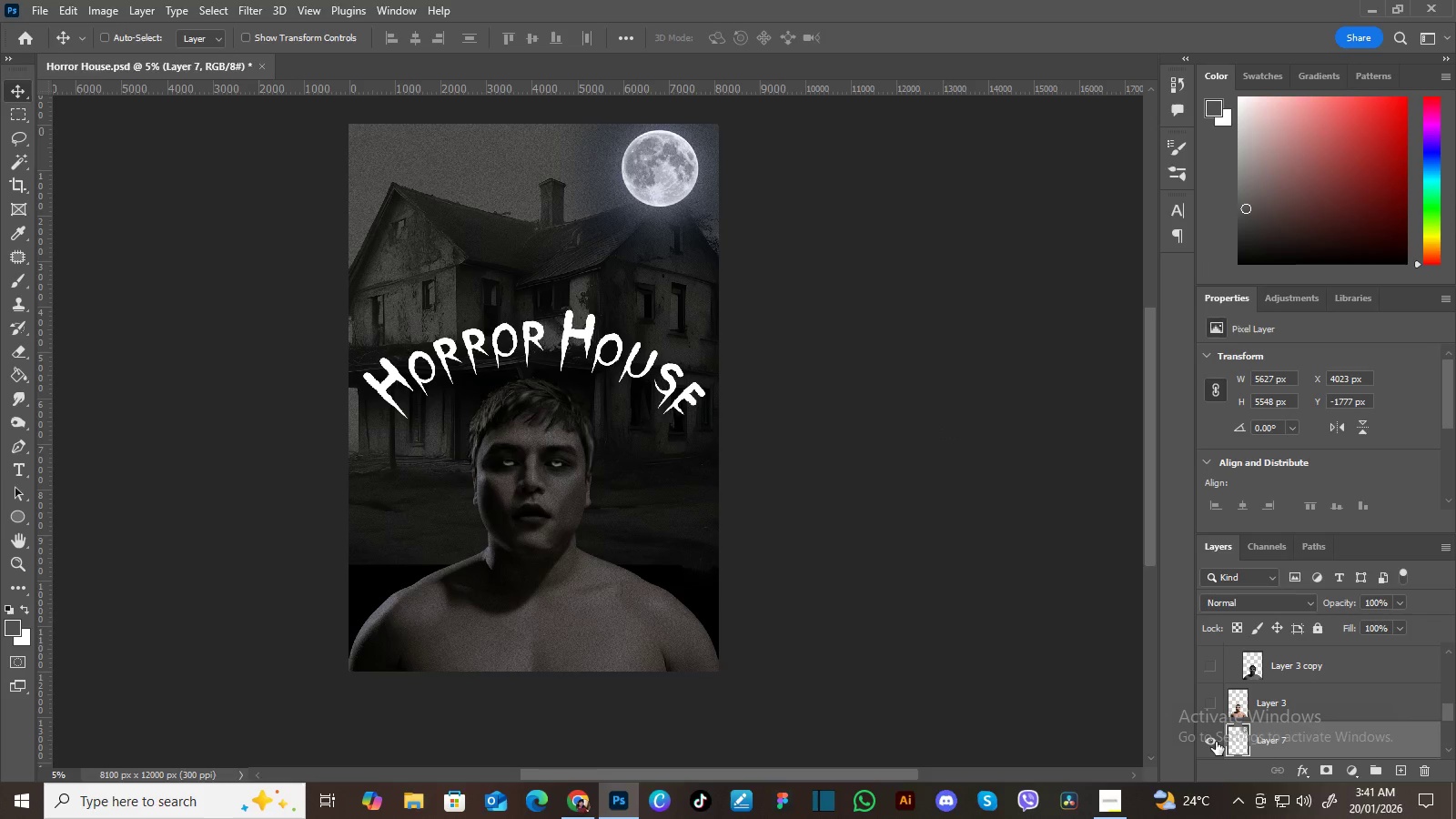 
left_click([1209, 743])
 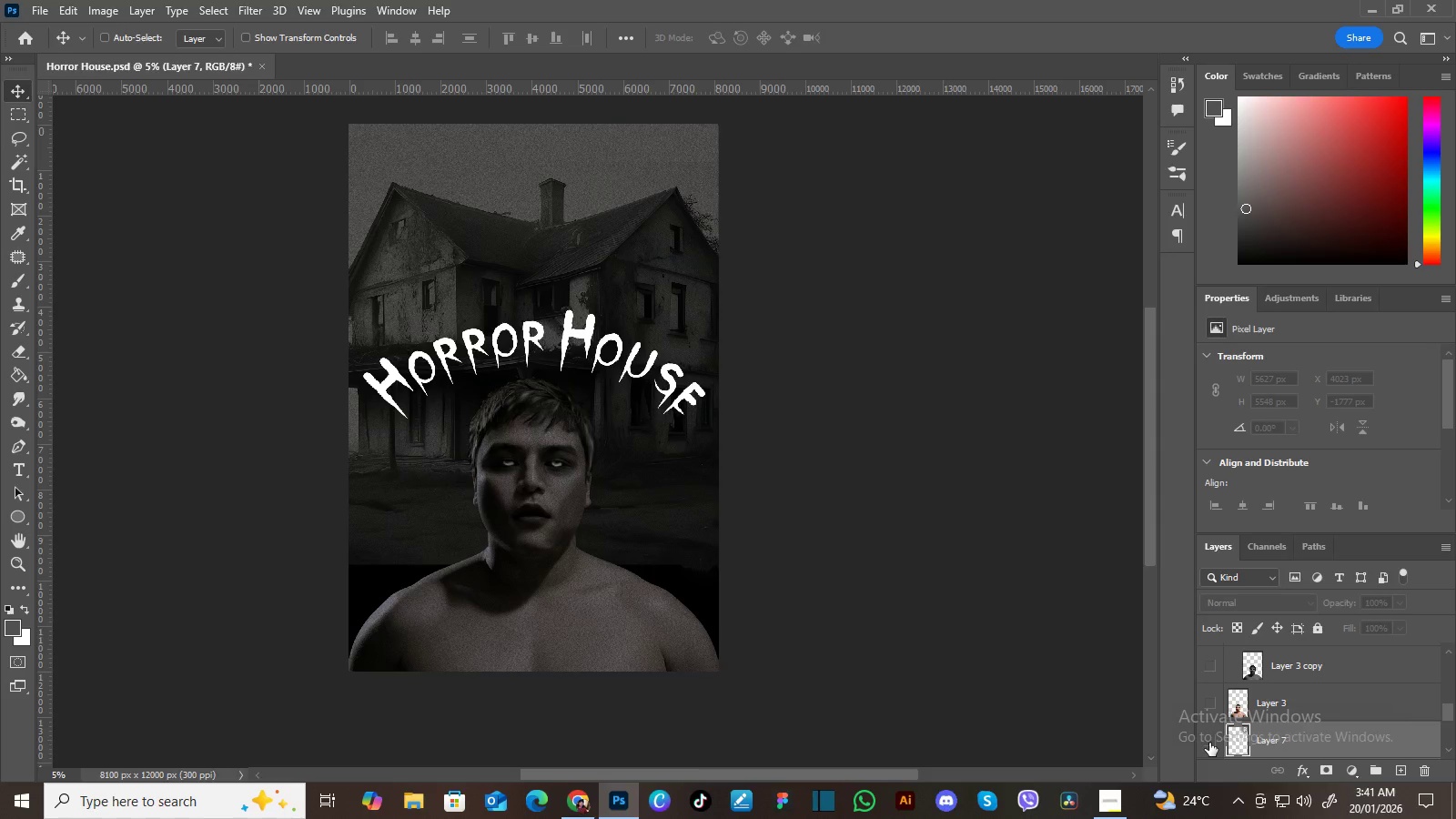 
left_click([1209, 743])
 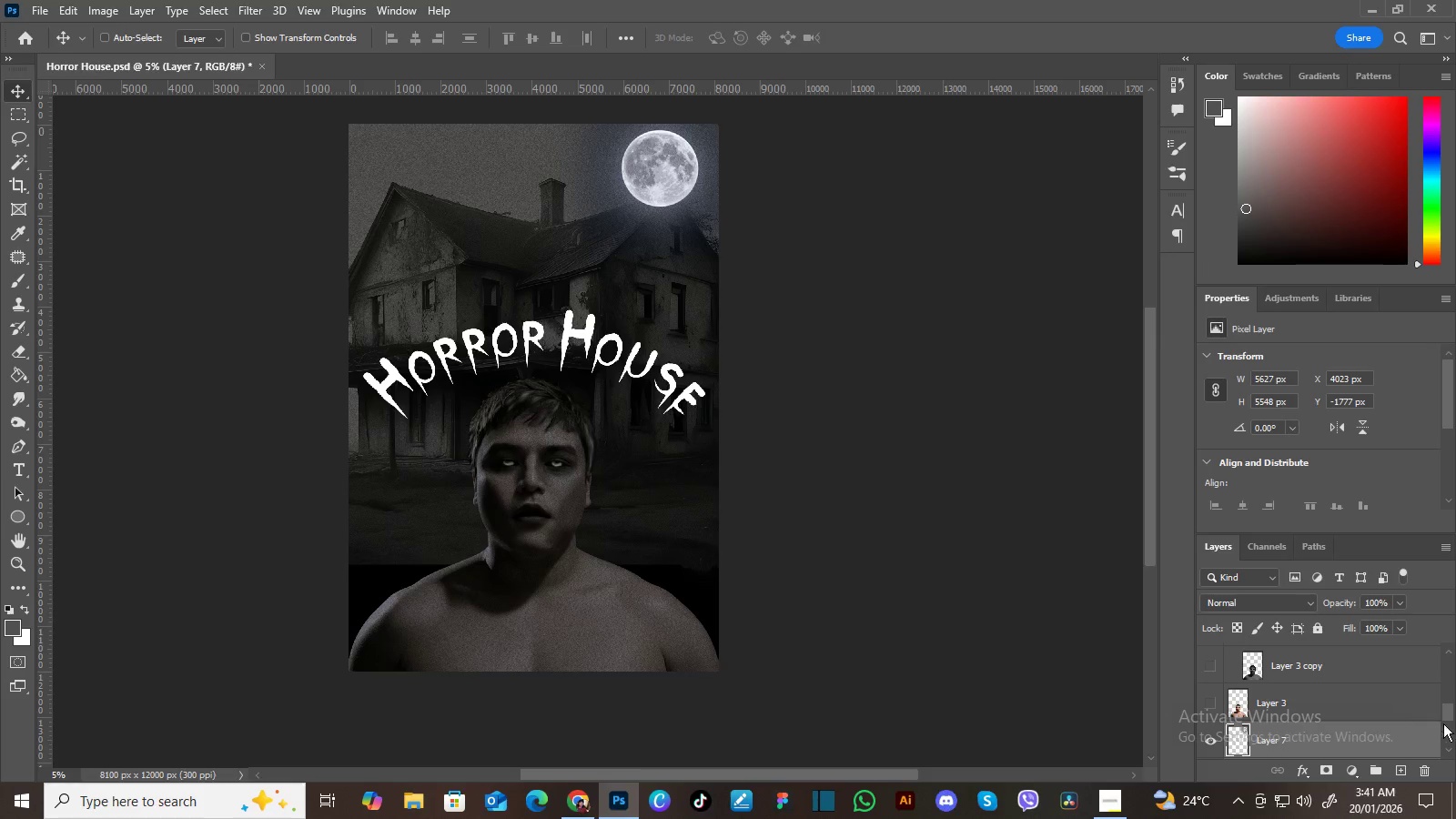 
left_click_drag(start_coordinate=[1447, 713], to_coordinate=[1448, 727])
 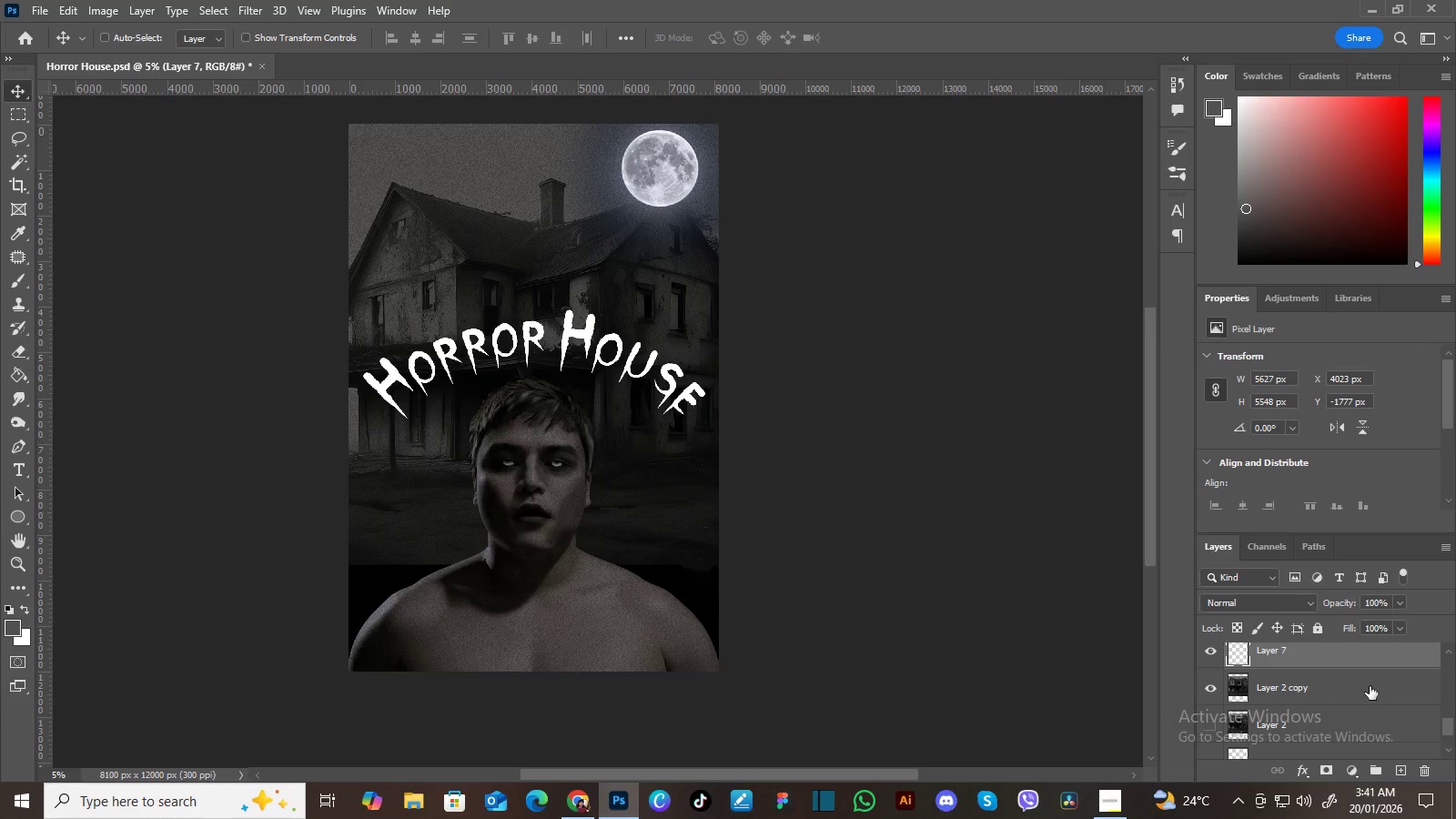 
left_click([1370, 686])
 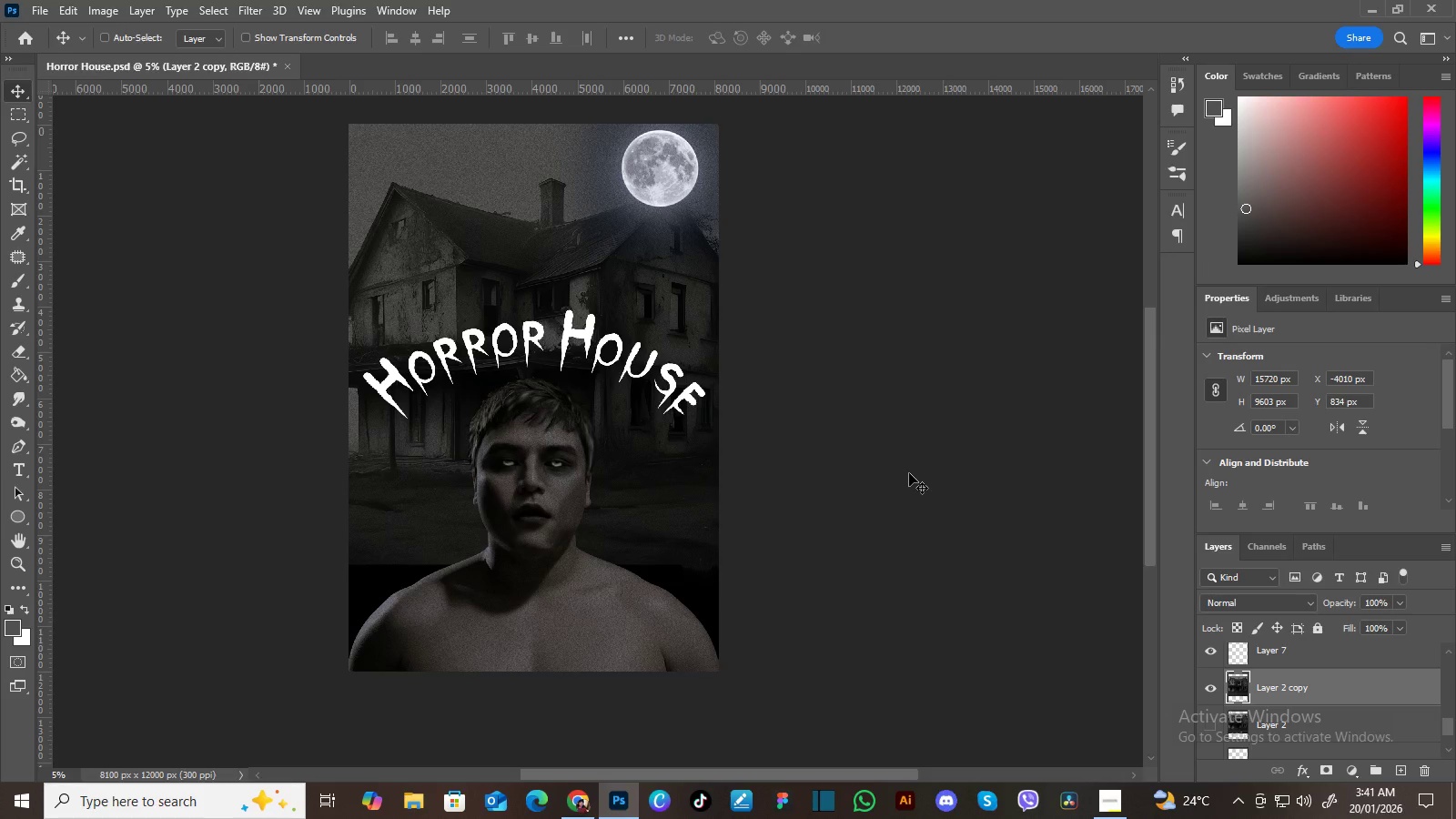 
key(Control+T)
 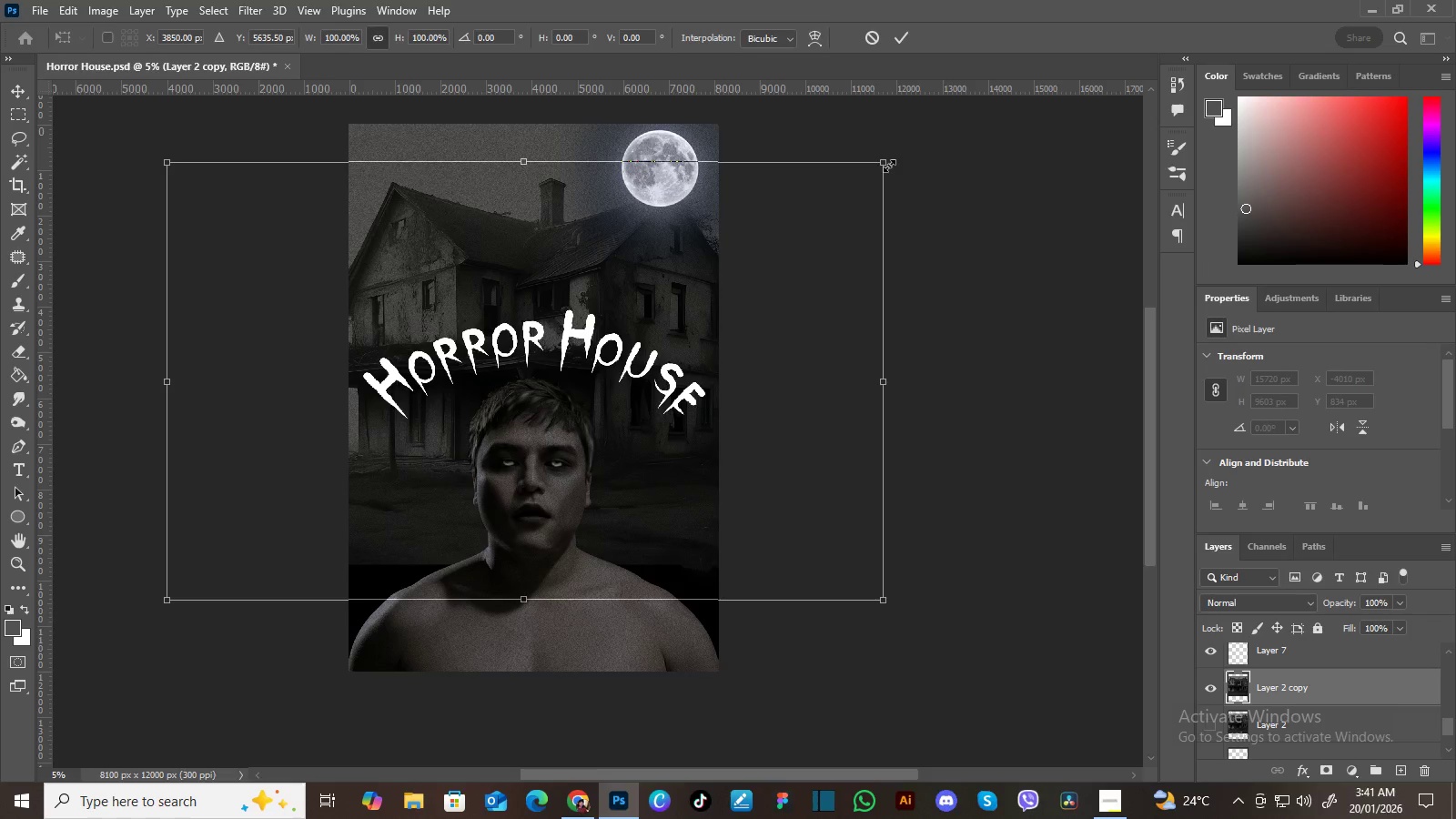 
left_click_drag(start_coordinate=[888, 158], to_coordinate=[722, 351])
 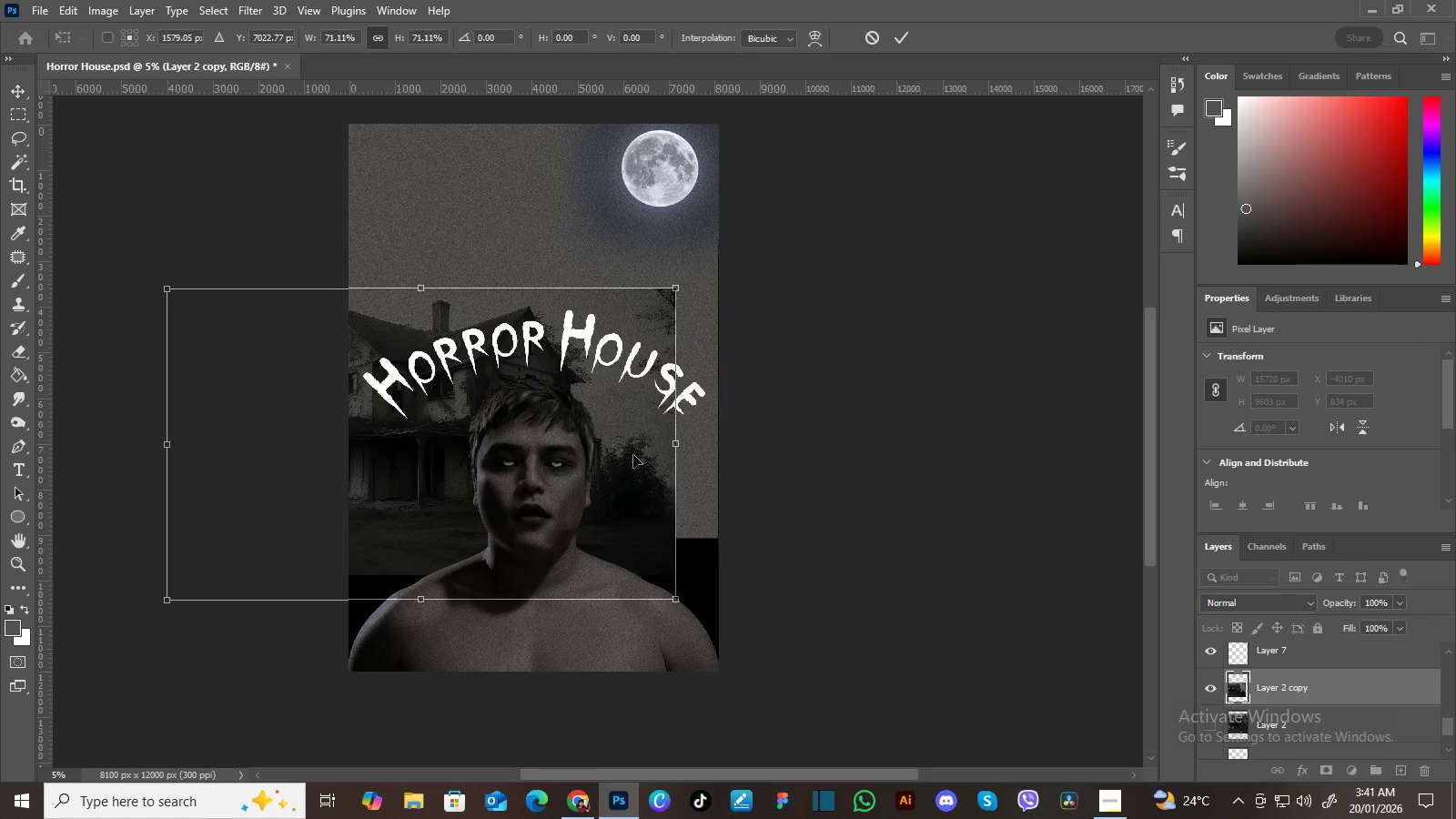 
left_click_drag(start_coordinate=[632, 459], to_coordinate=[753, 378])
 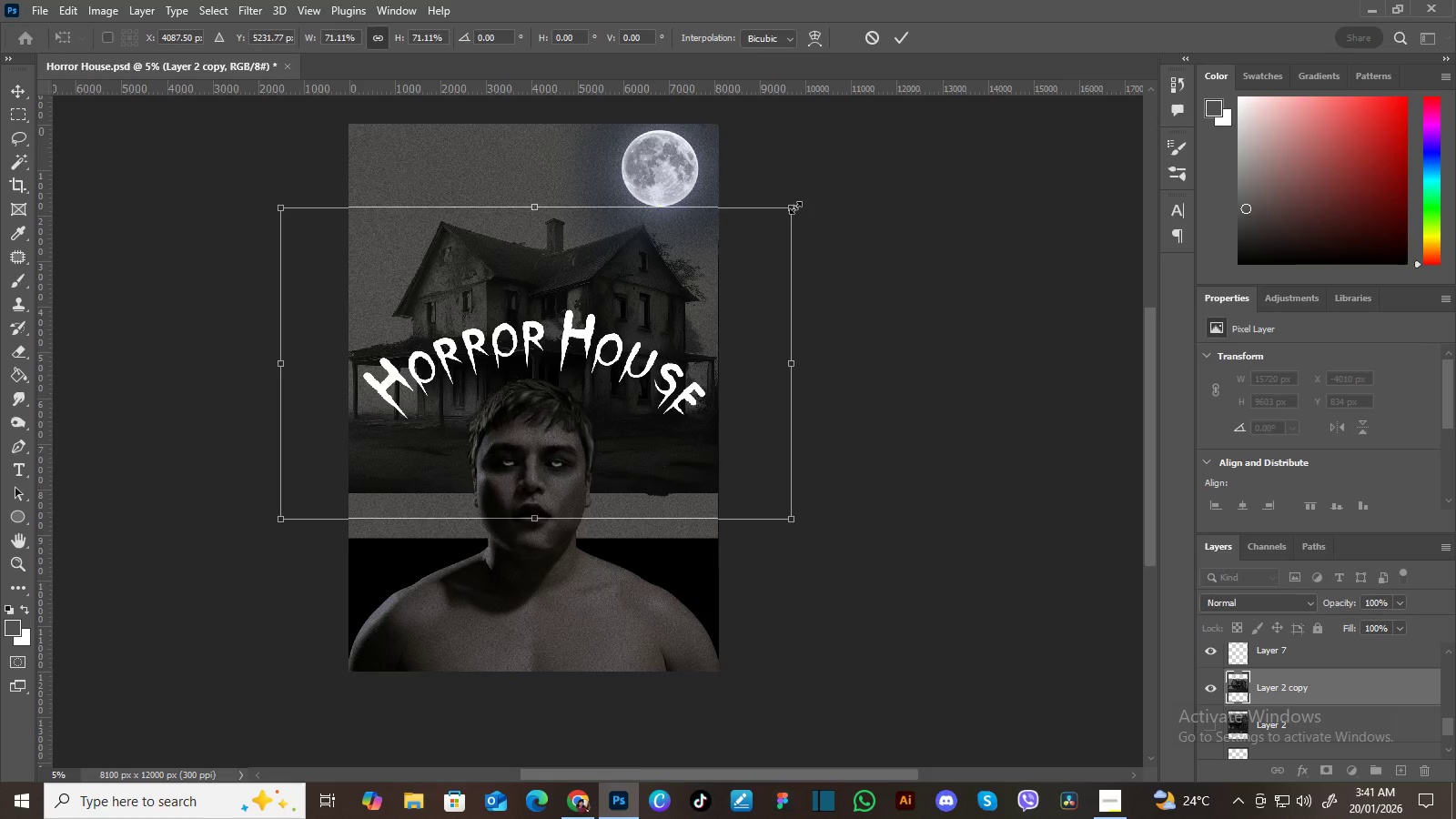 
left_click_drag(start_coordinate=[795, 207], to_coordinate=[774, 234])
 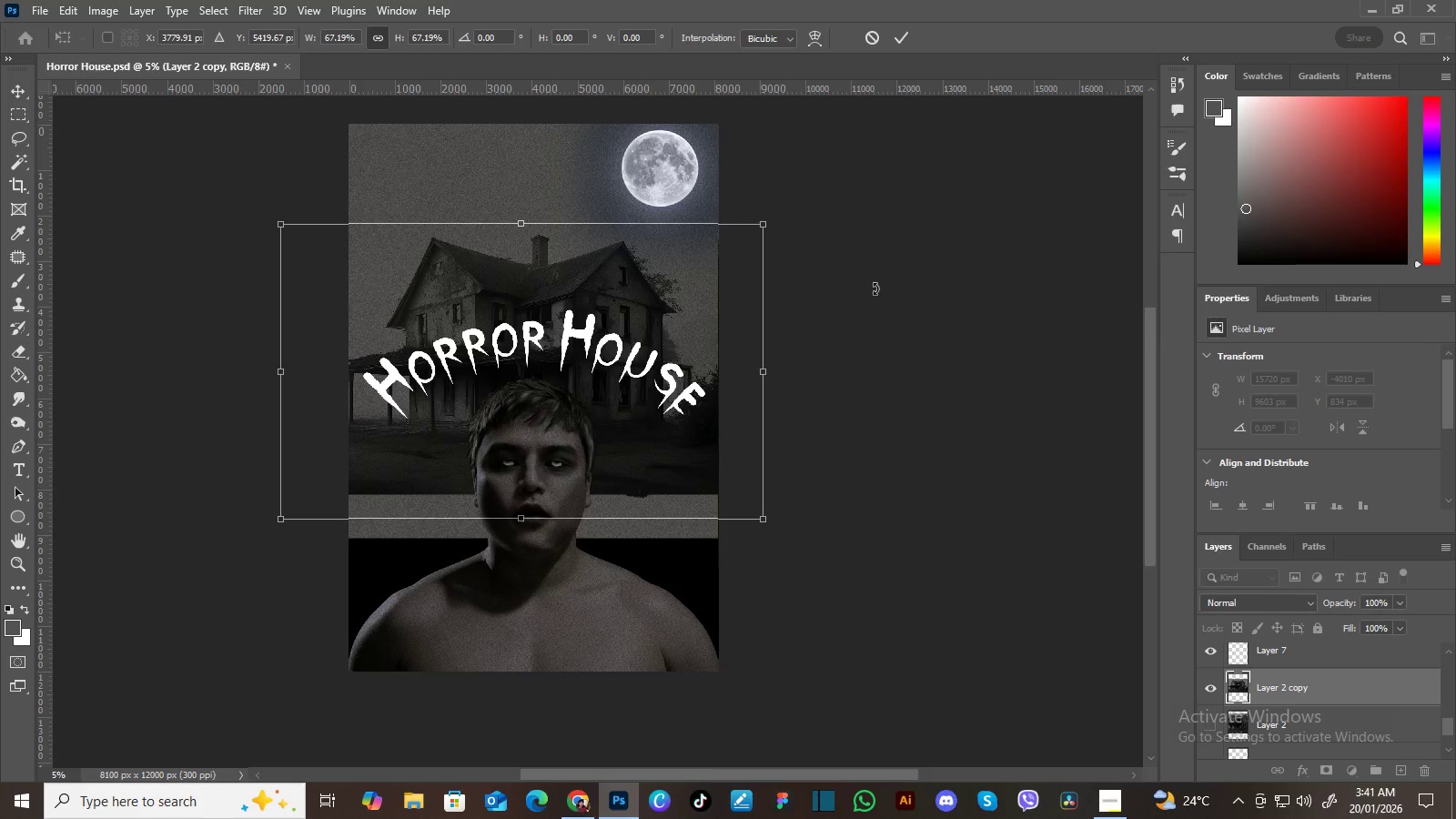 
key(Enter)
 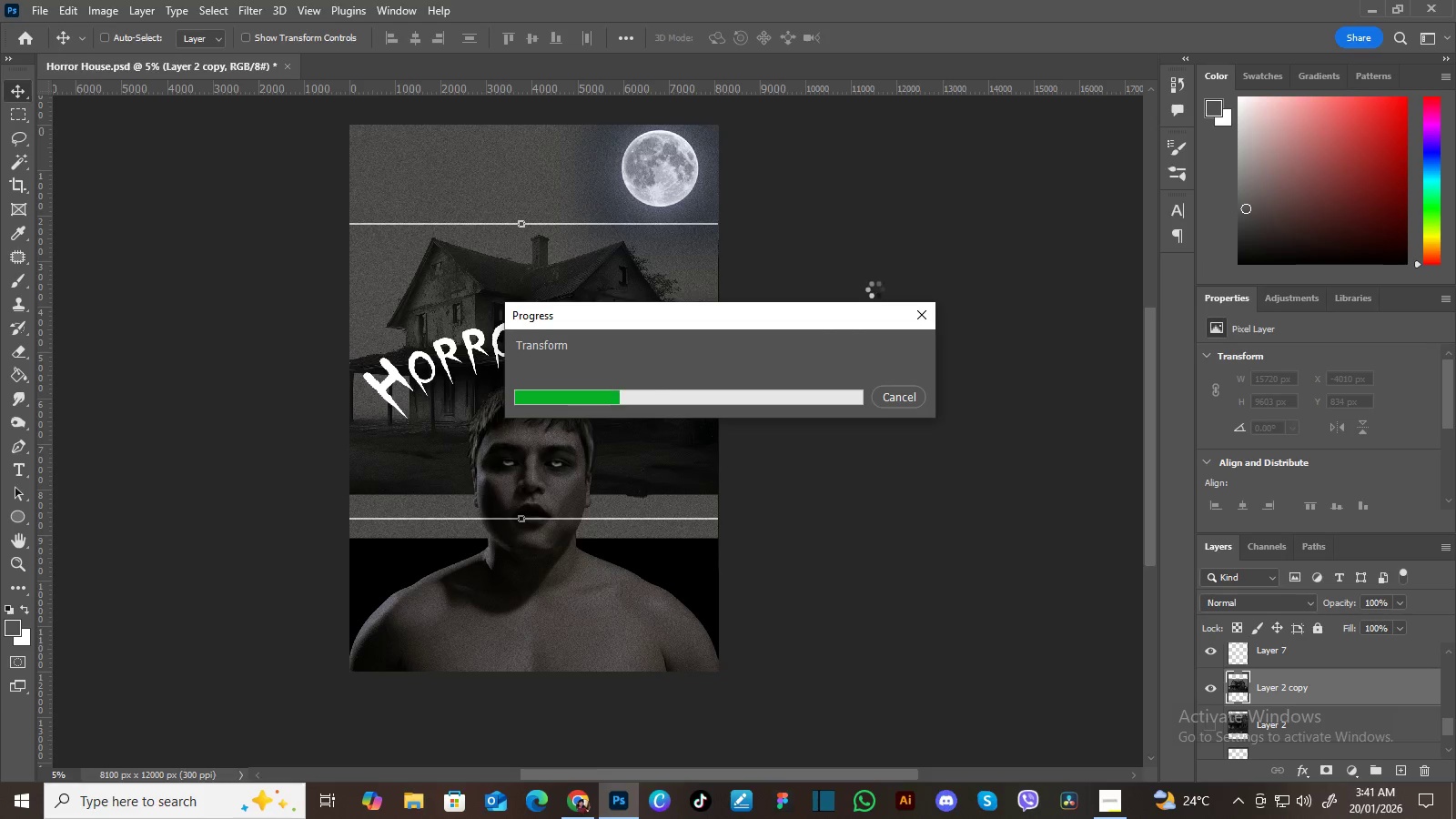 
wait(8.0)
 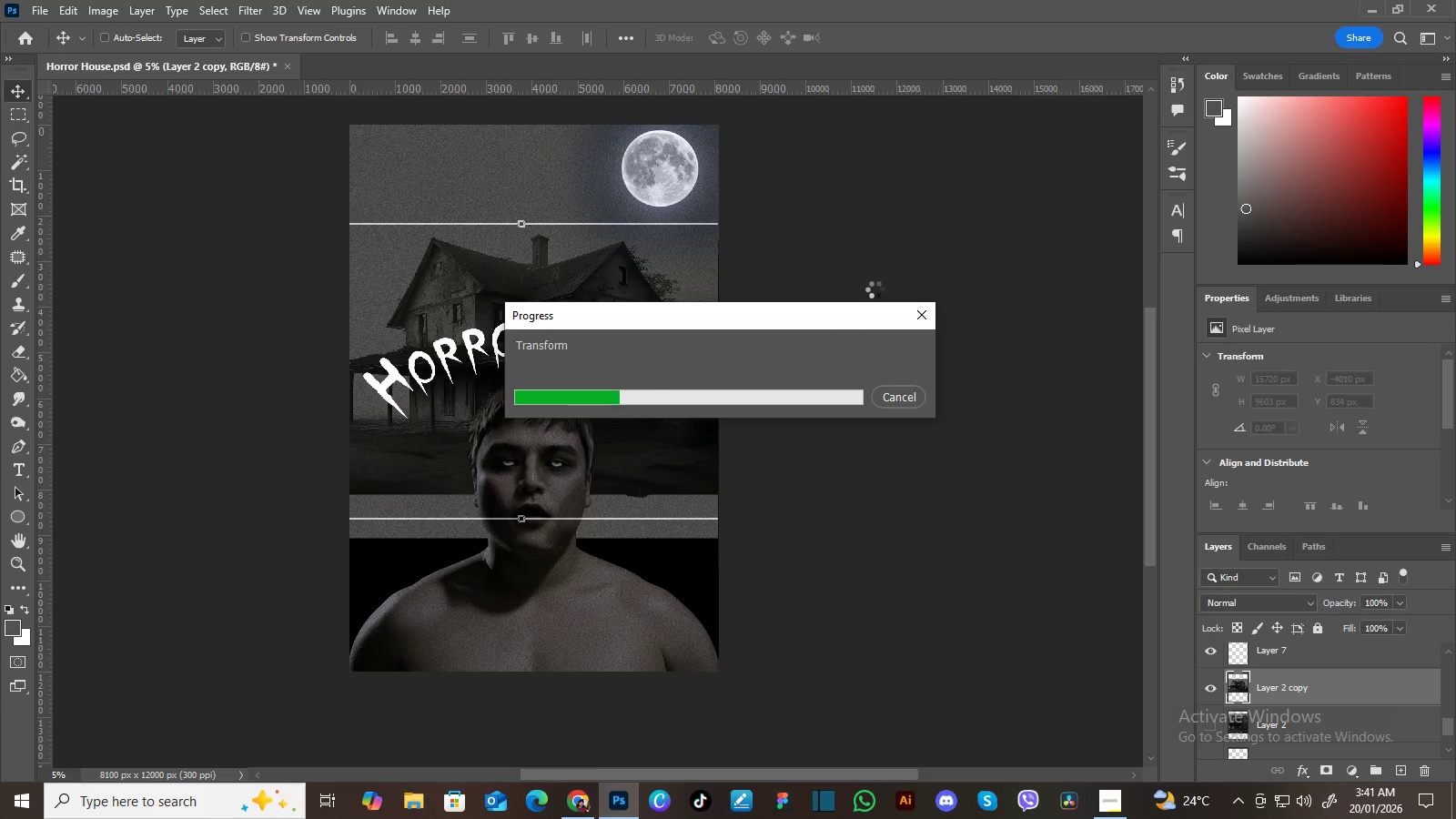 
left_click_drag(start_coordinate=[689, 431], to_coordinate=[695, 484])
 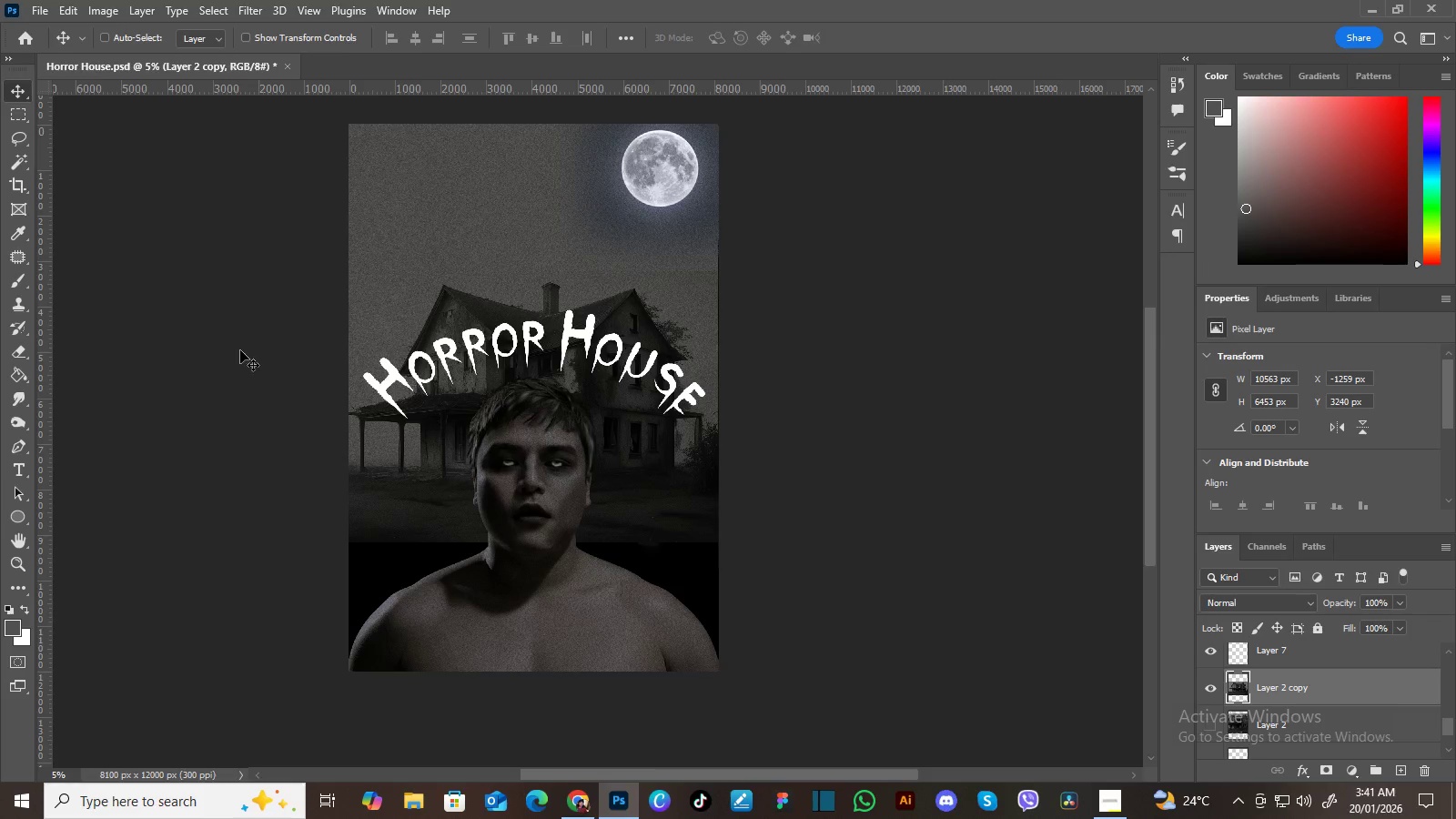 
left_click([10, 398])
 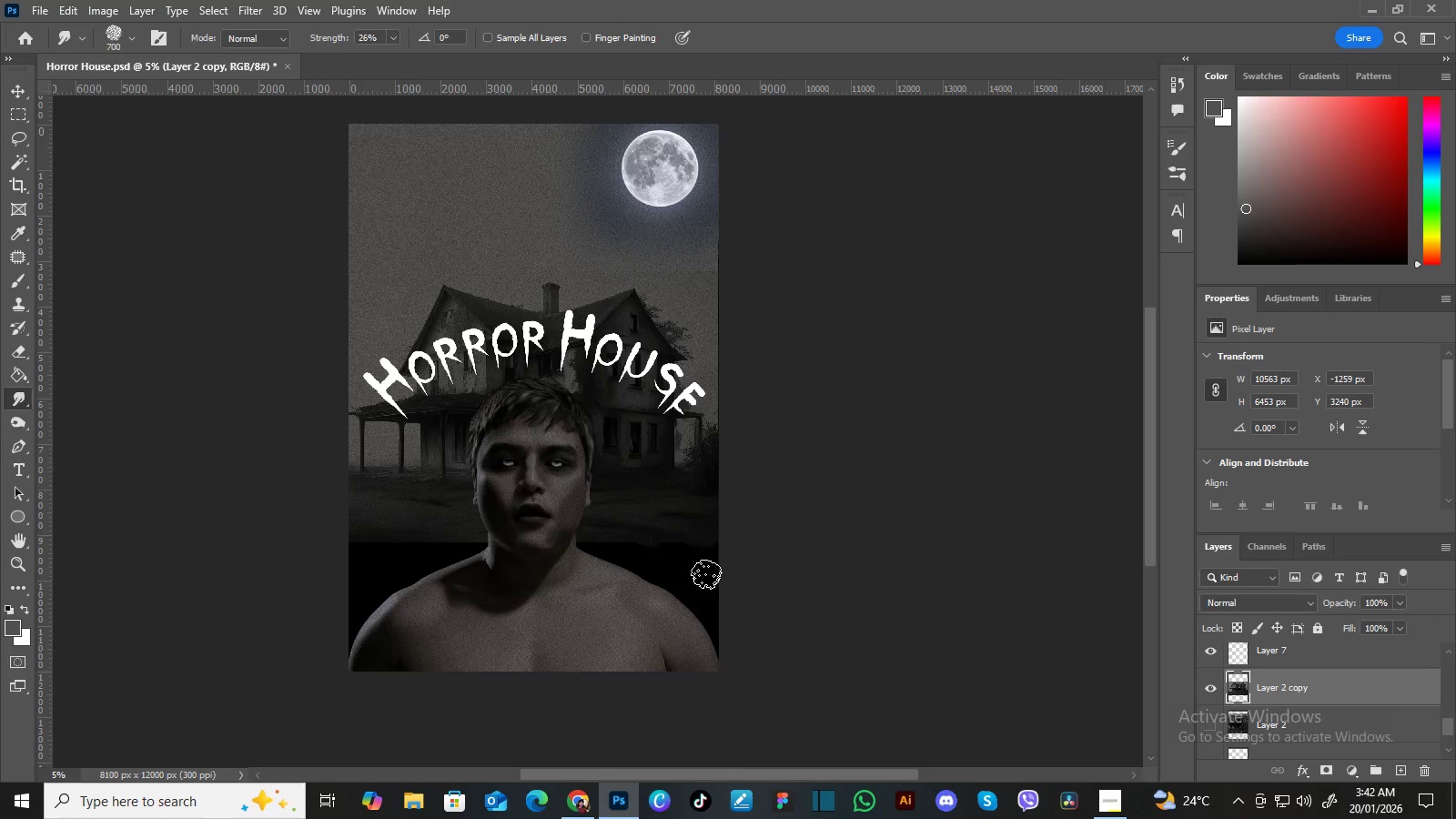 
wait(52.92)
 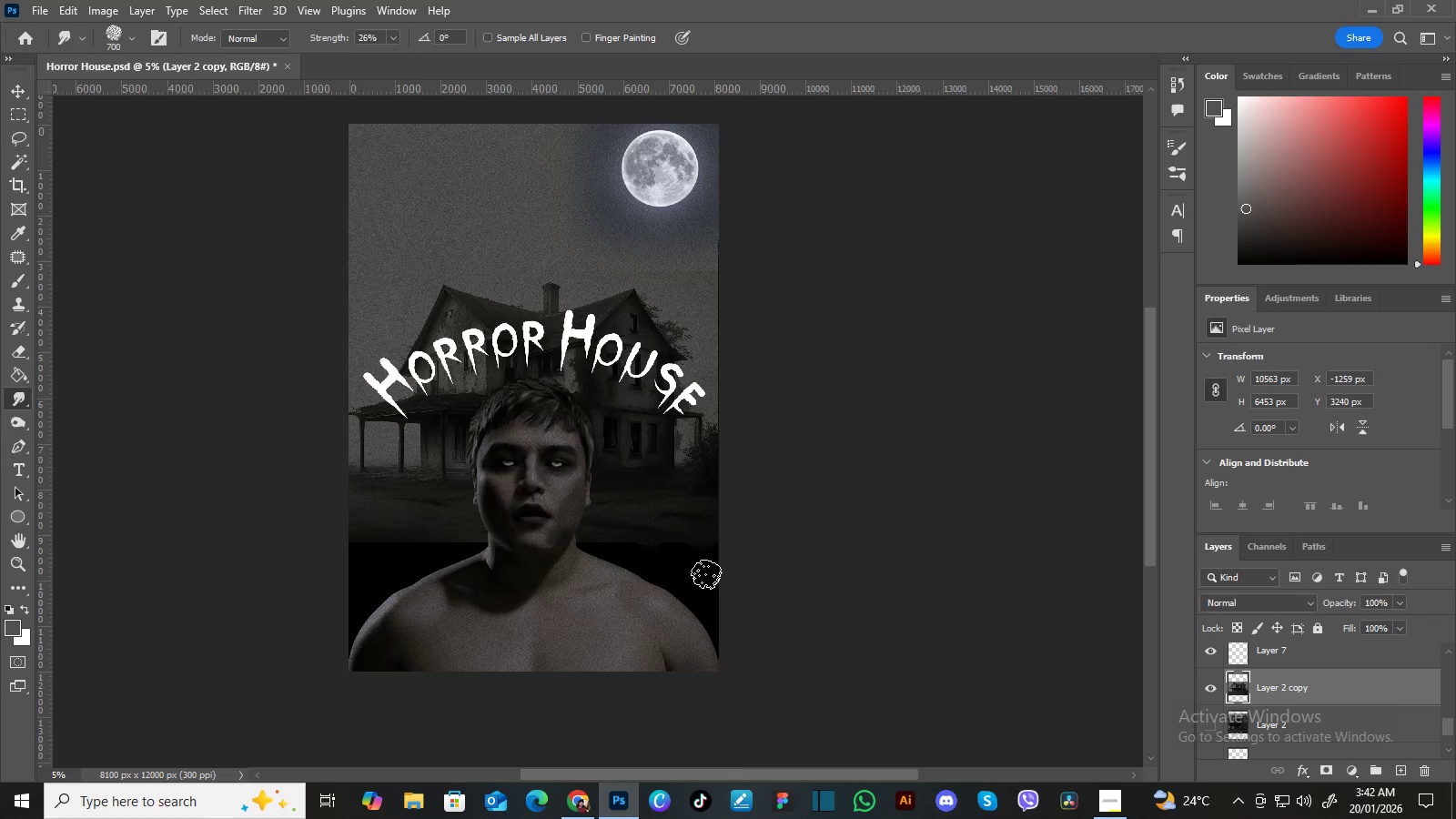 
left_click_drag(start_coordinate=[673, 541], to_coordinate=[705, 563])
 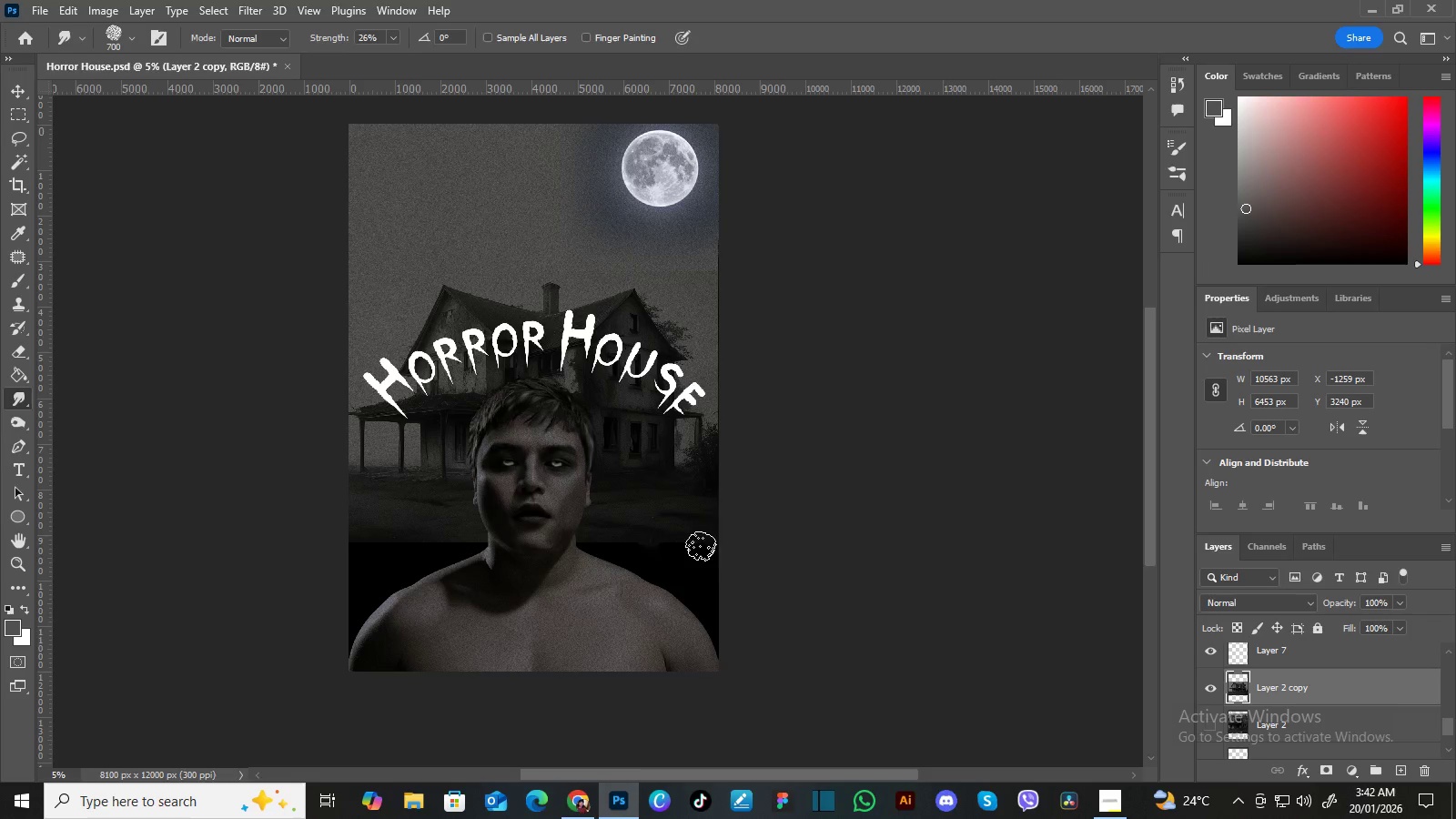 
left_click_drag(start_coordinate=[701, 546], to_coordinate=[774, 540])
 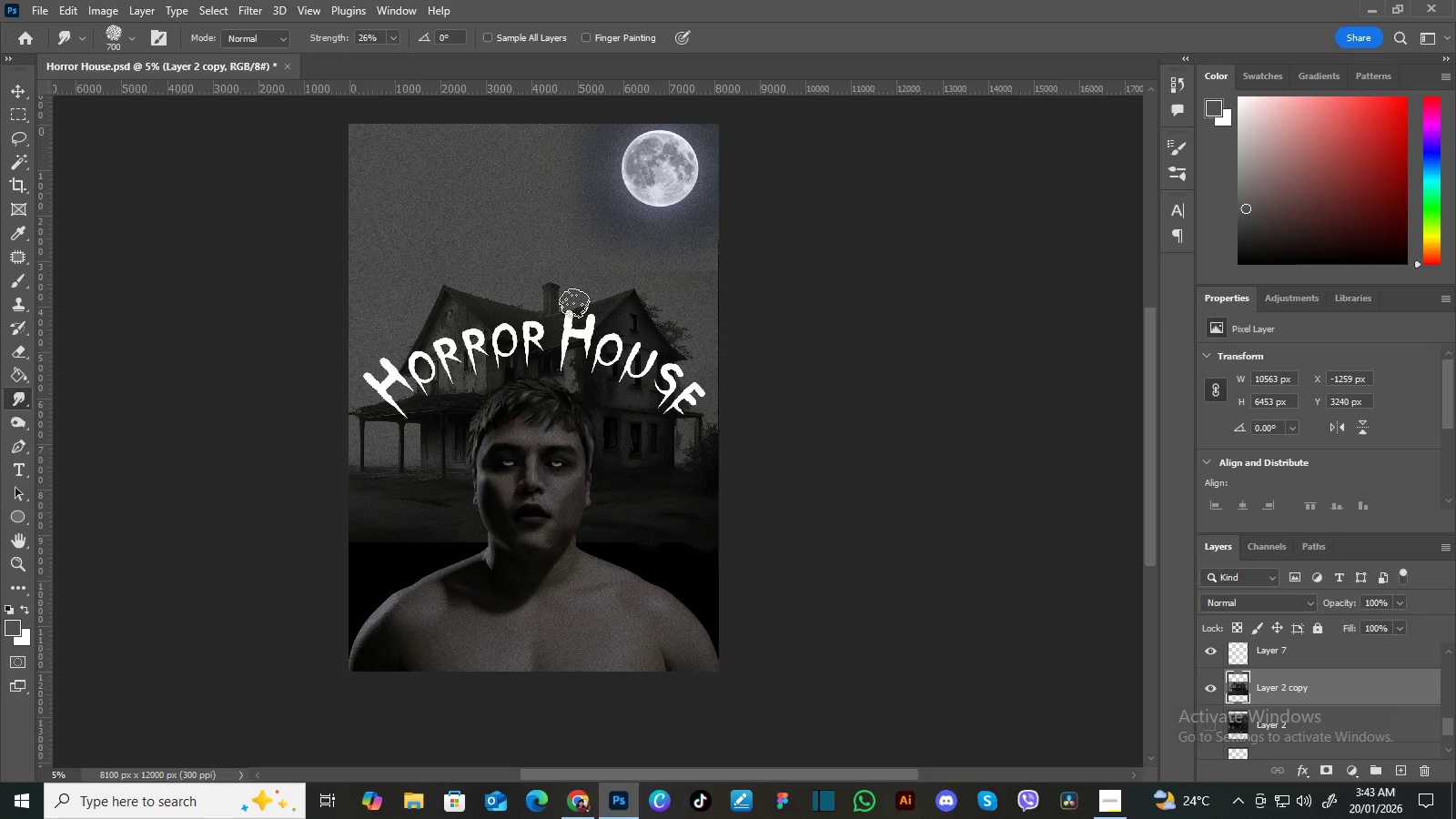 
wait(66.53)
 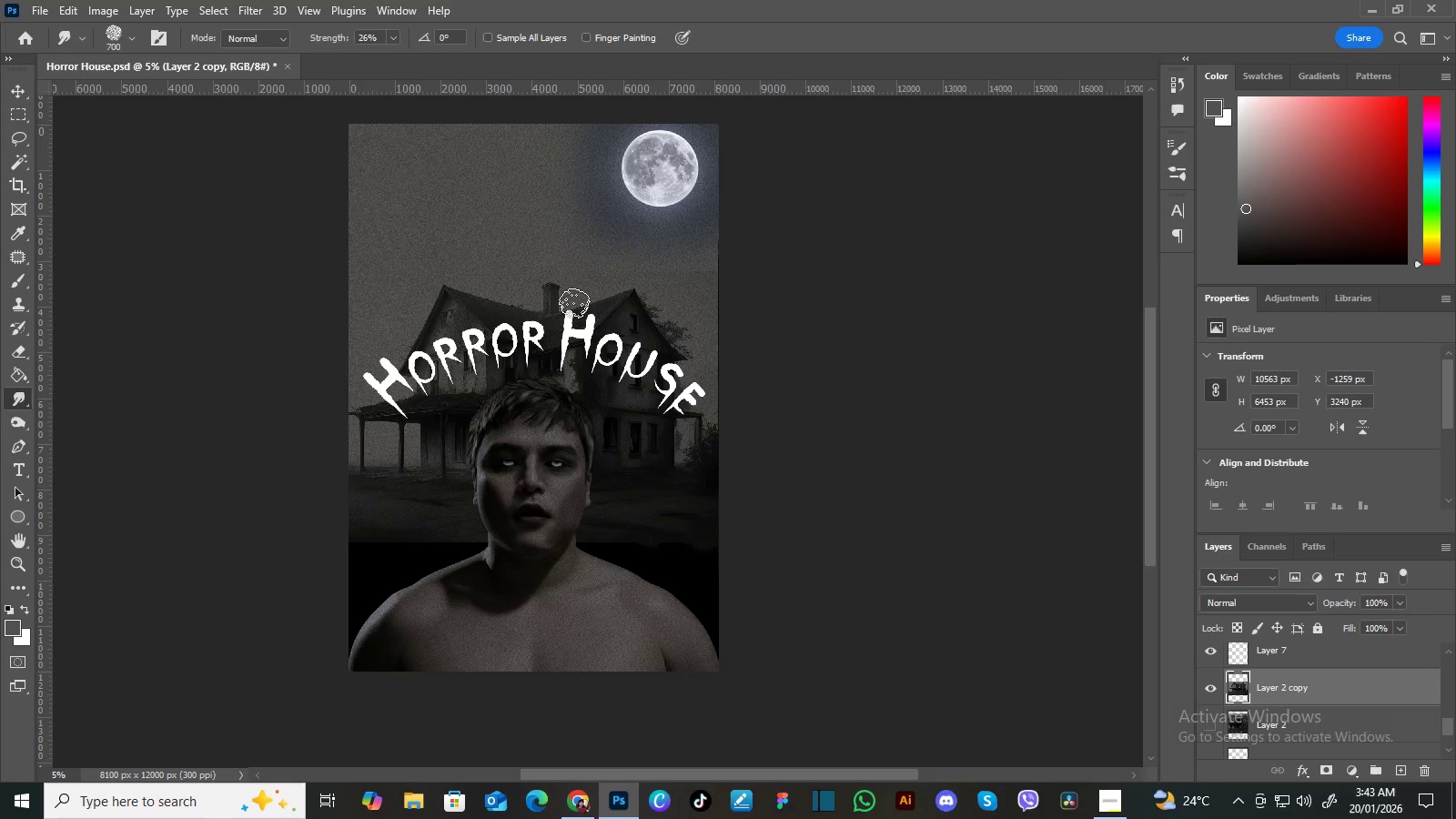 
left_click([51, 12])
 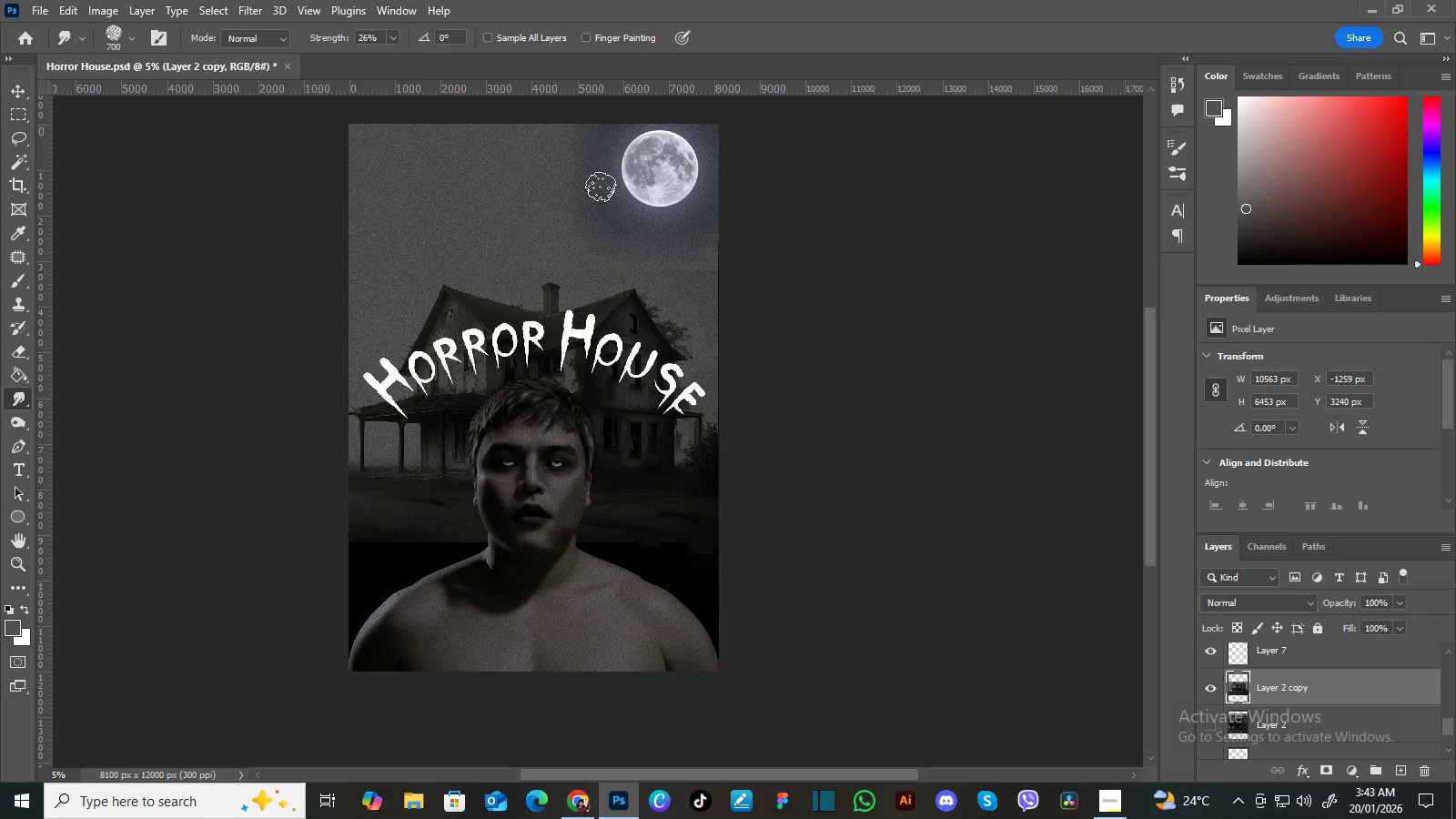 
left_click([835, 239])
 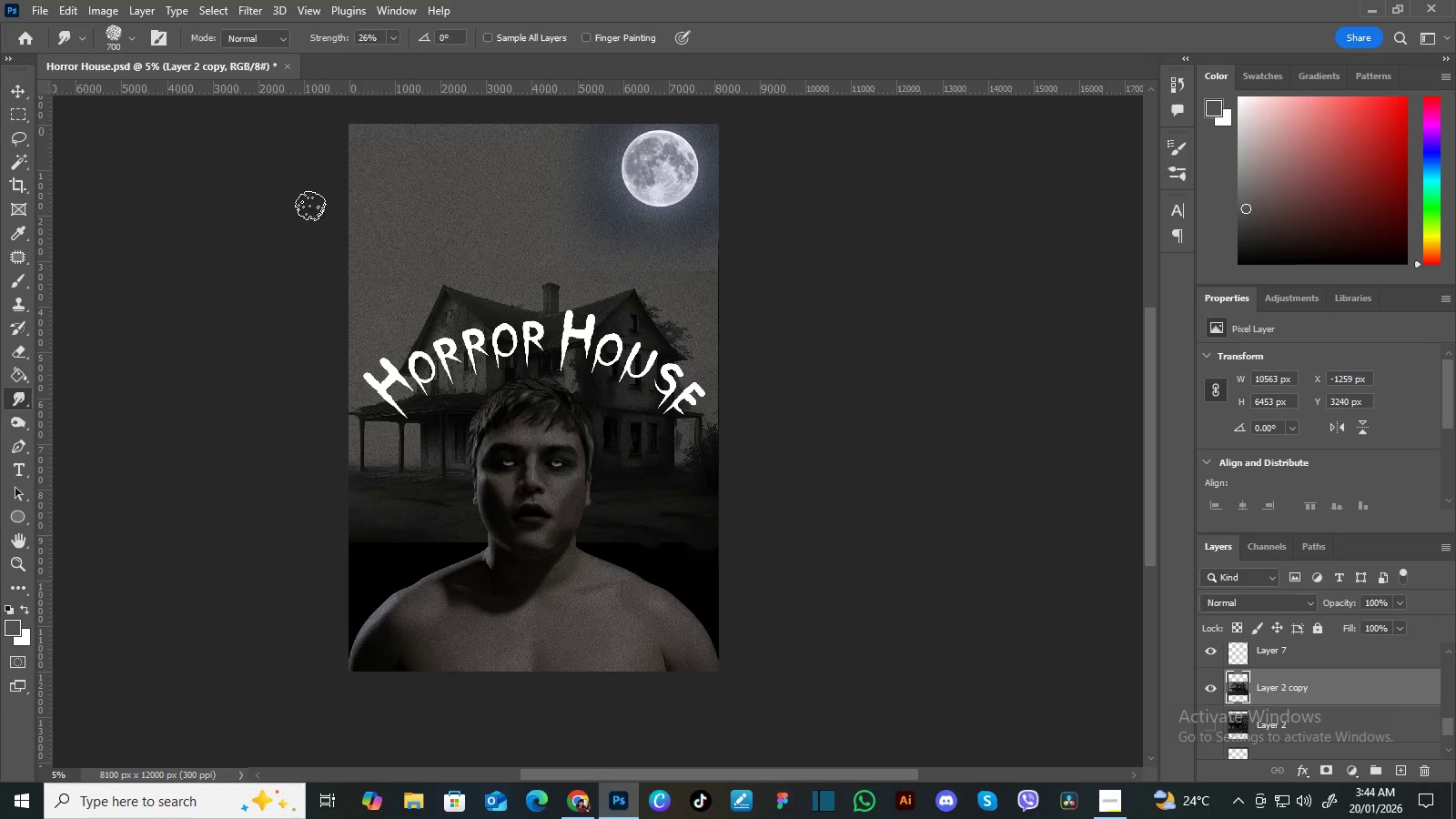 
wait(15.17)
 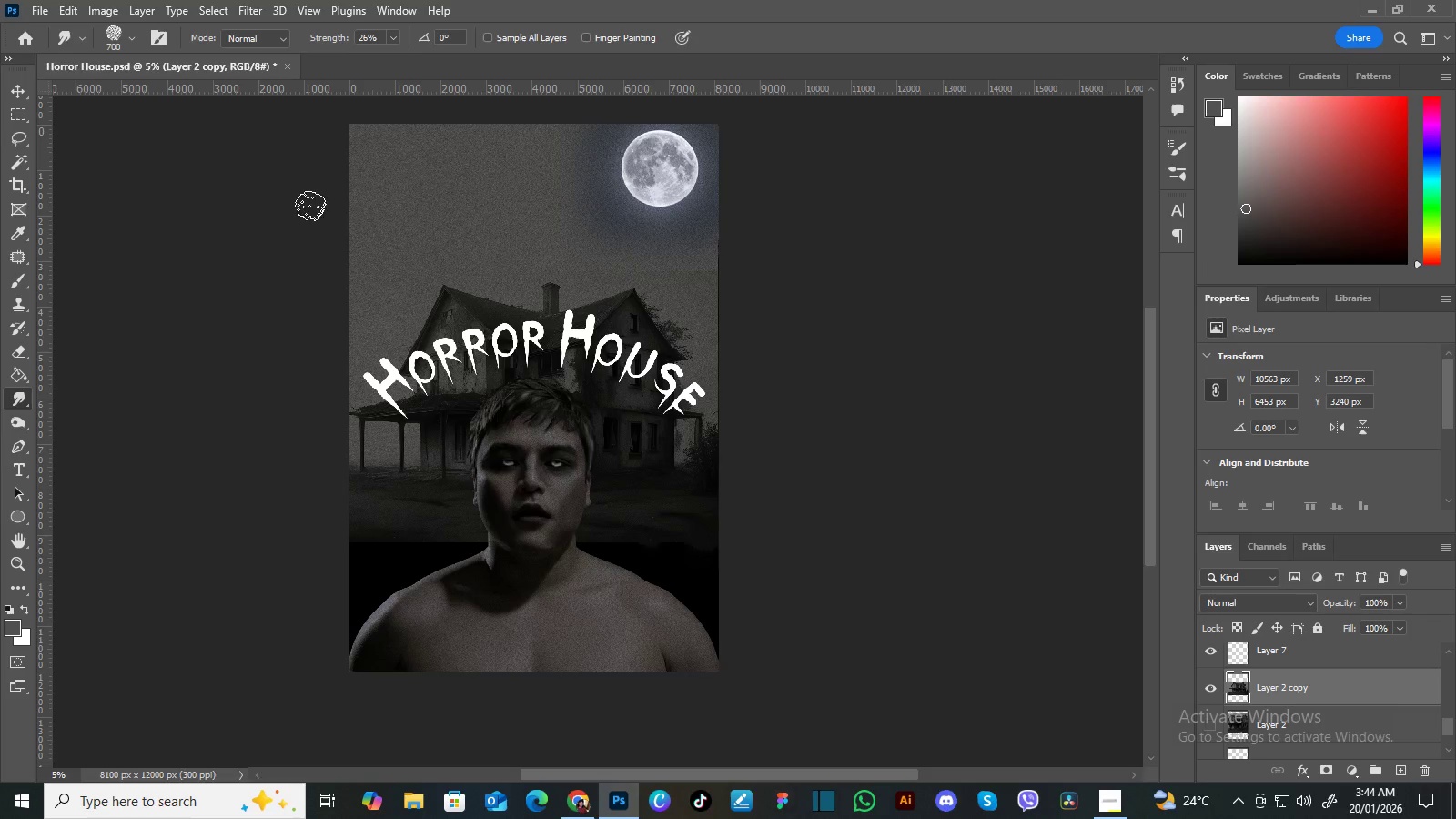 
left_click([286, 244])
 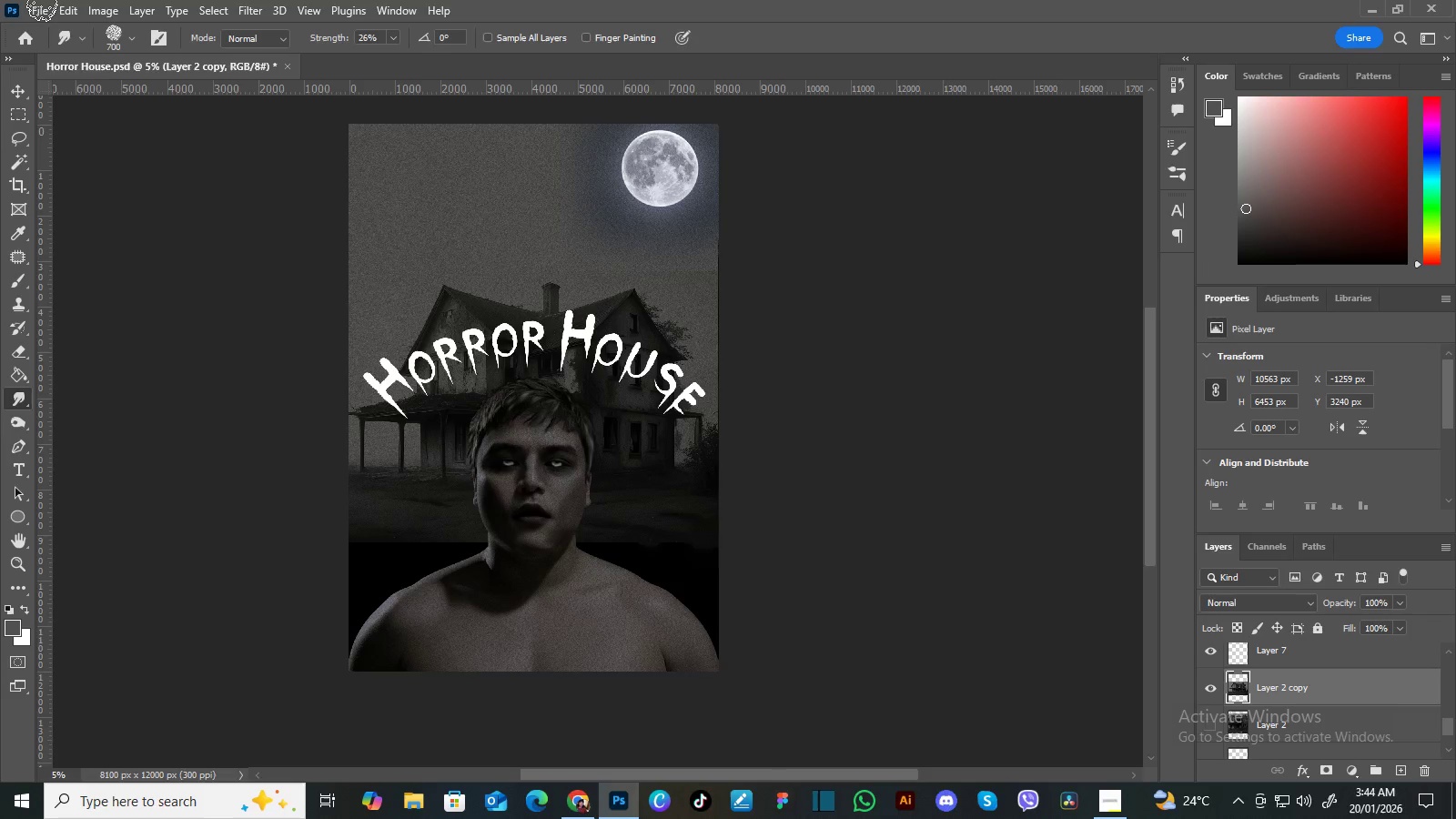 
double_click([41, 6])
 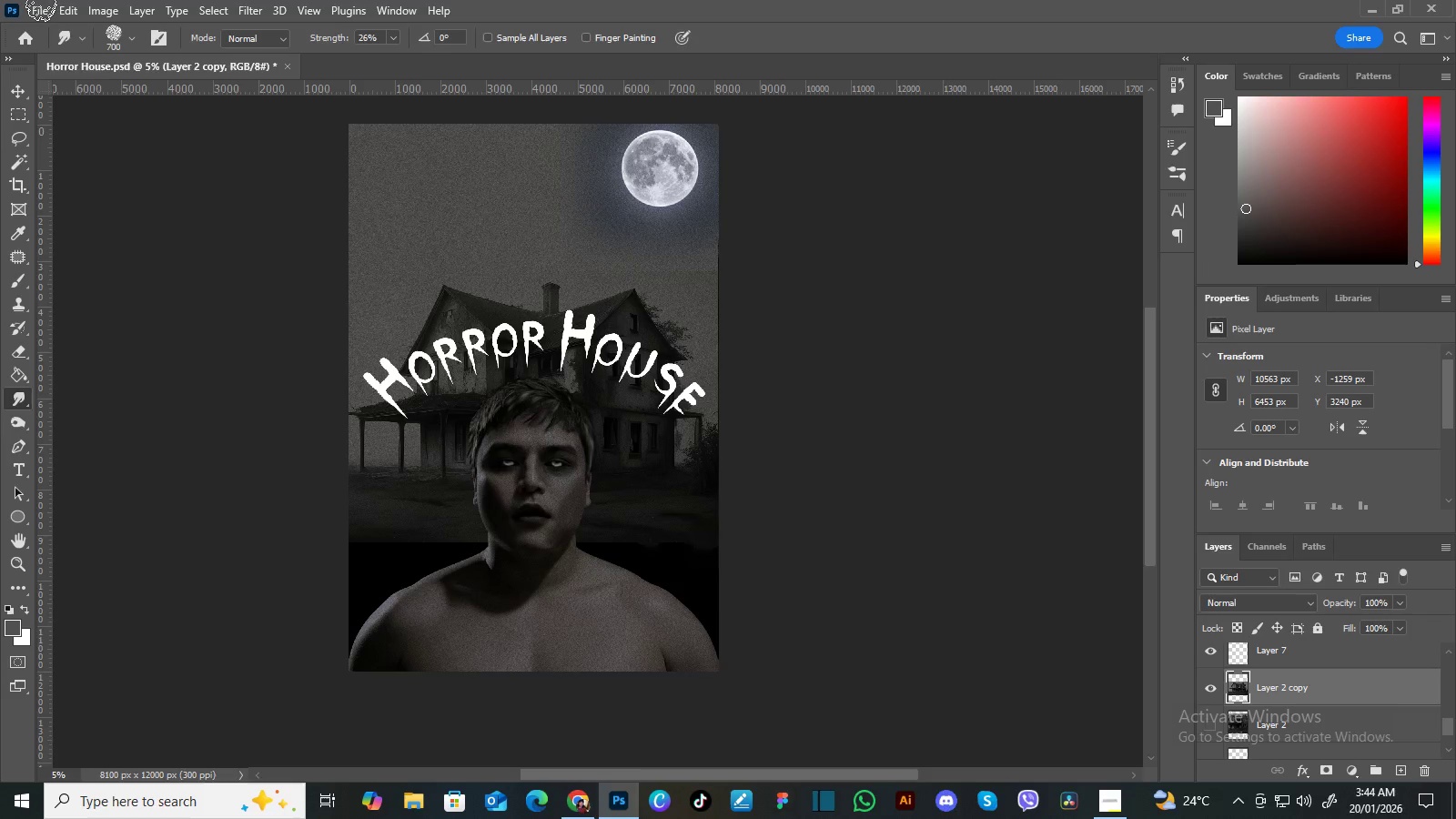 
triple_click([41, 6])
 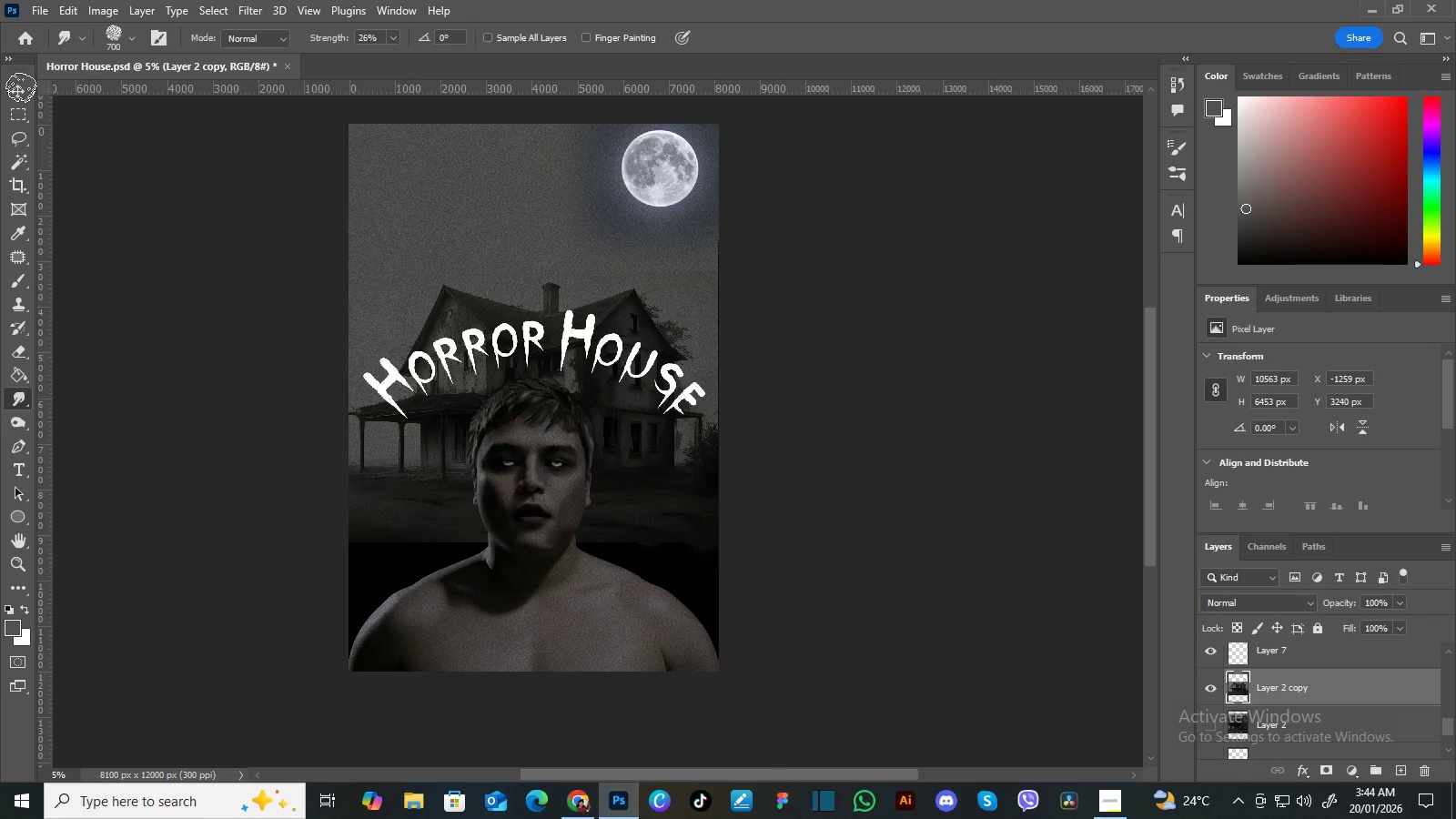 
double_click([21, 87])
 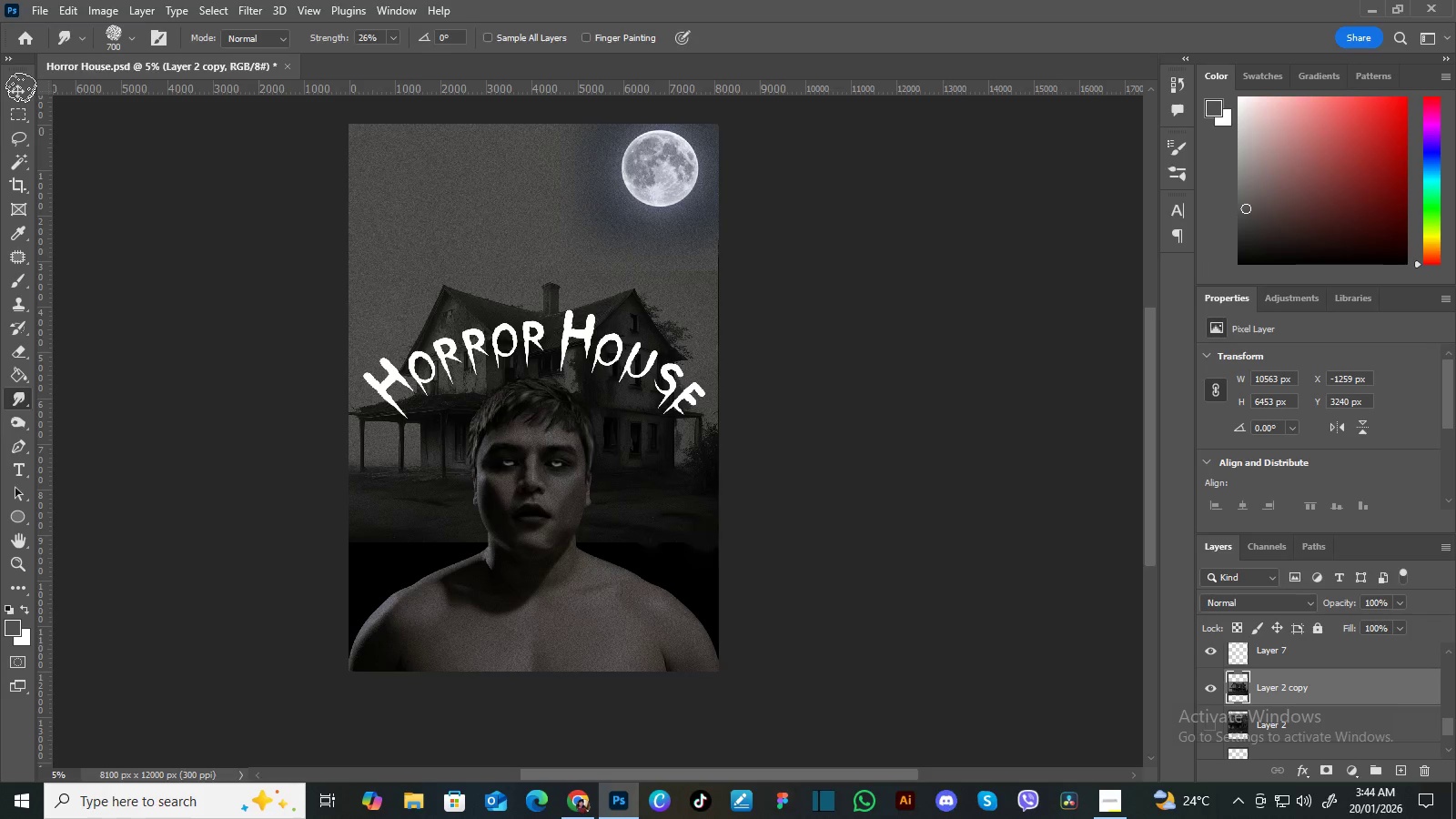 
triple_click([21, 87])
 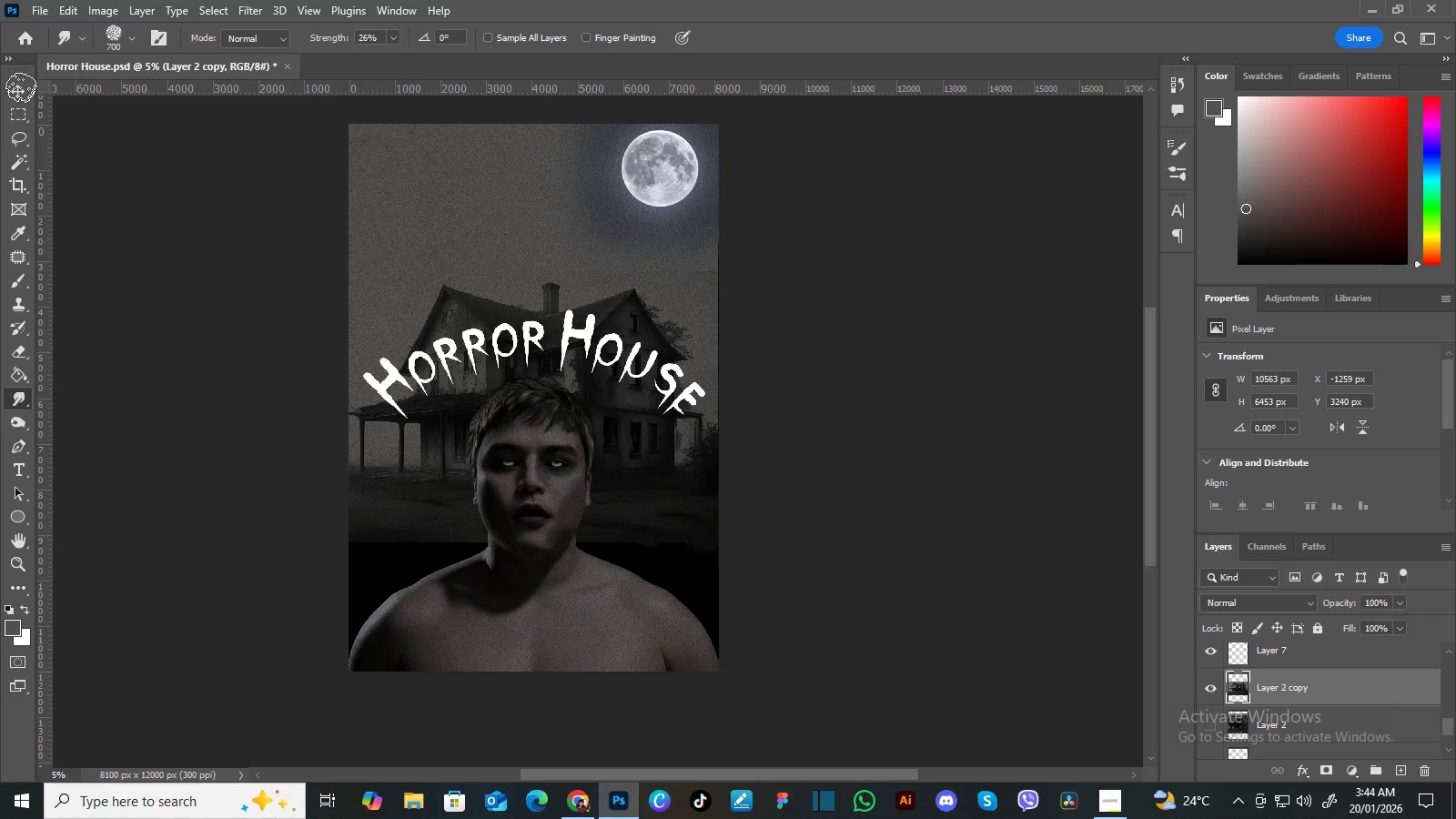 
triple_click([21, 87])
 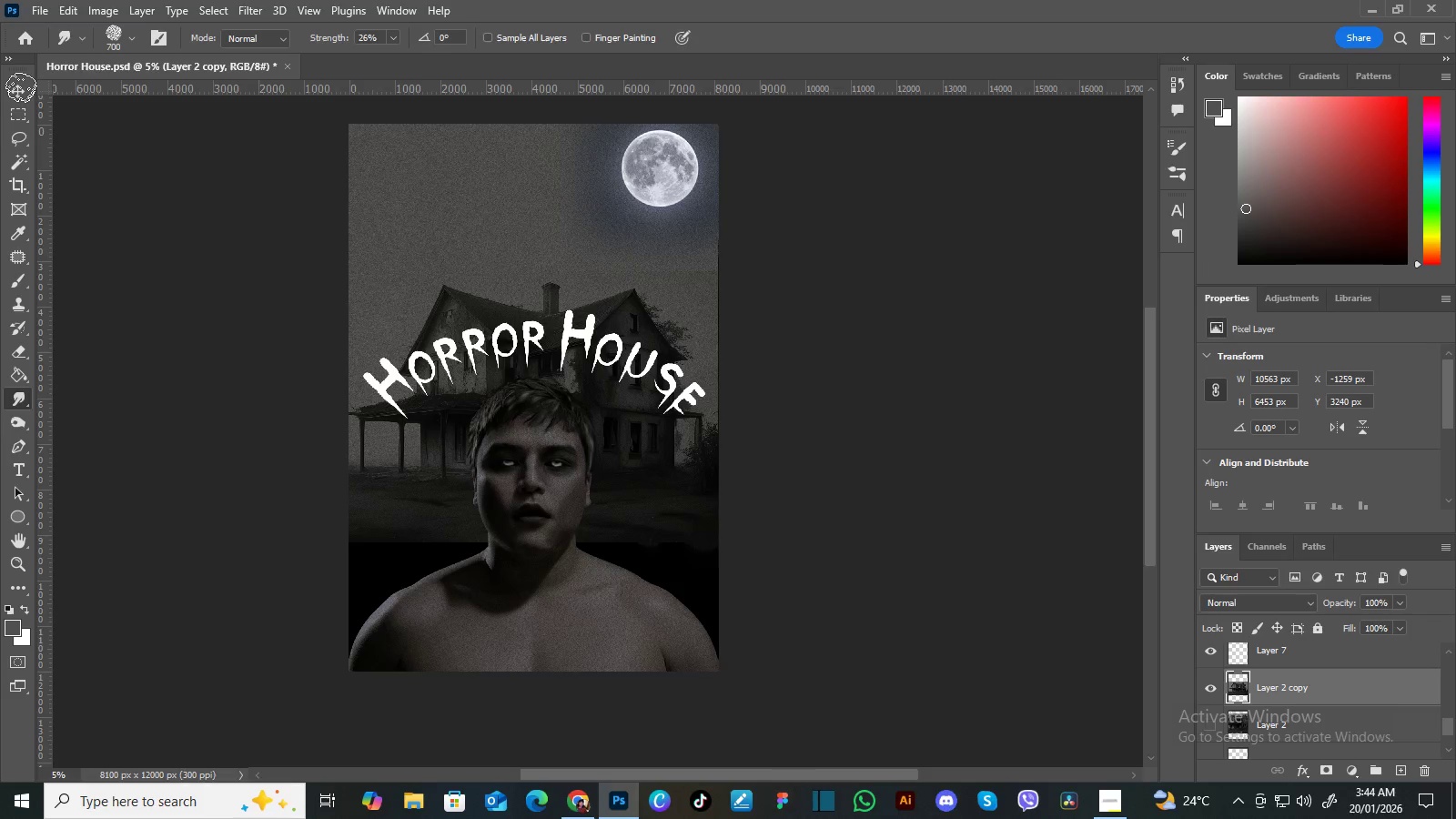 
triple_click([21, 87])
 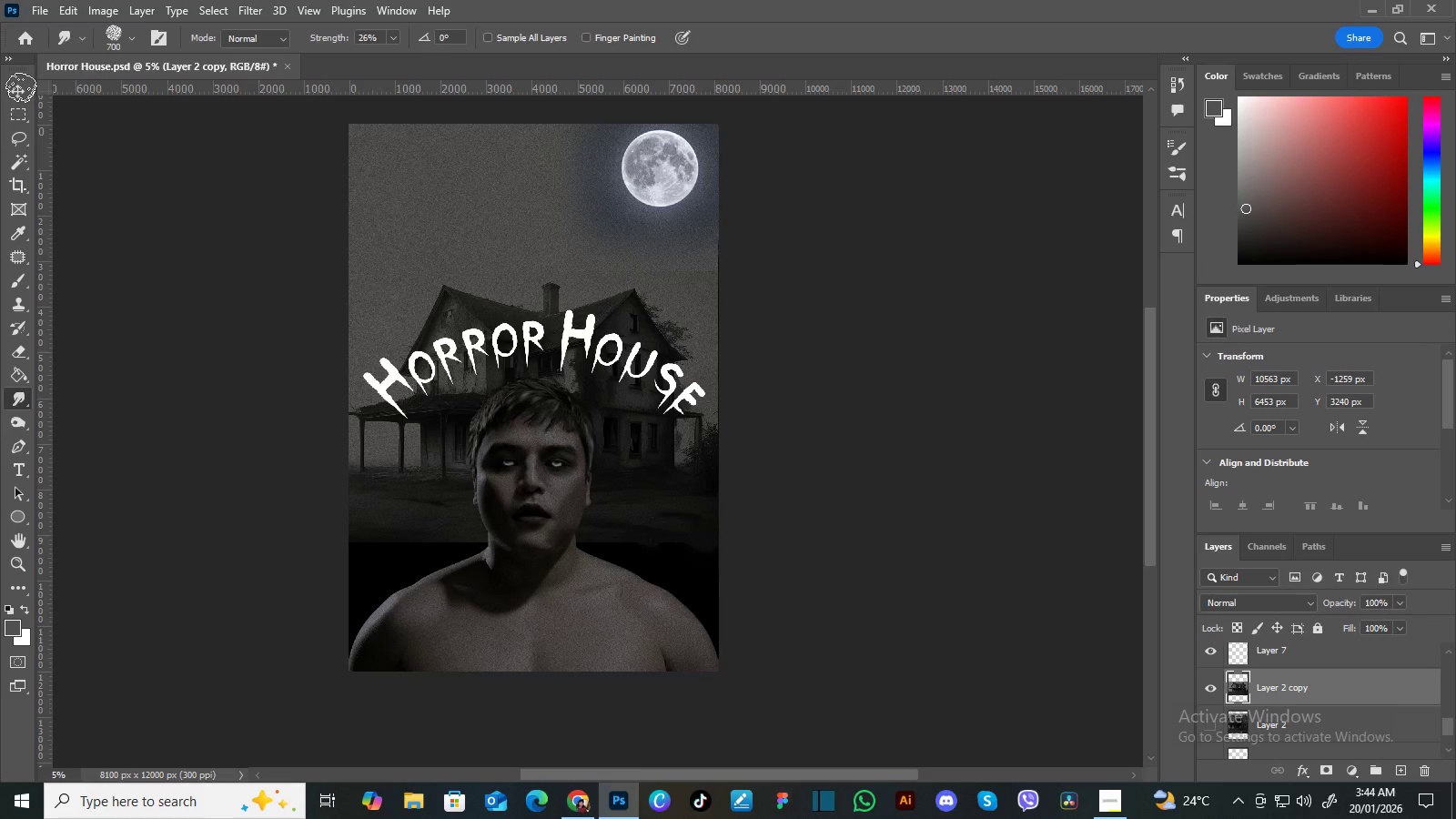 
triple_click([21, 87])
 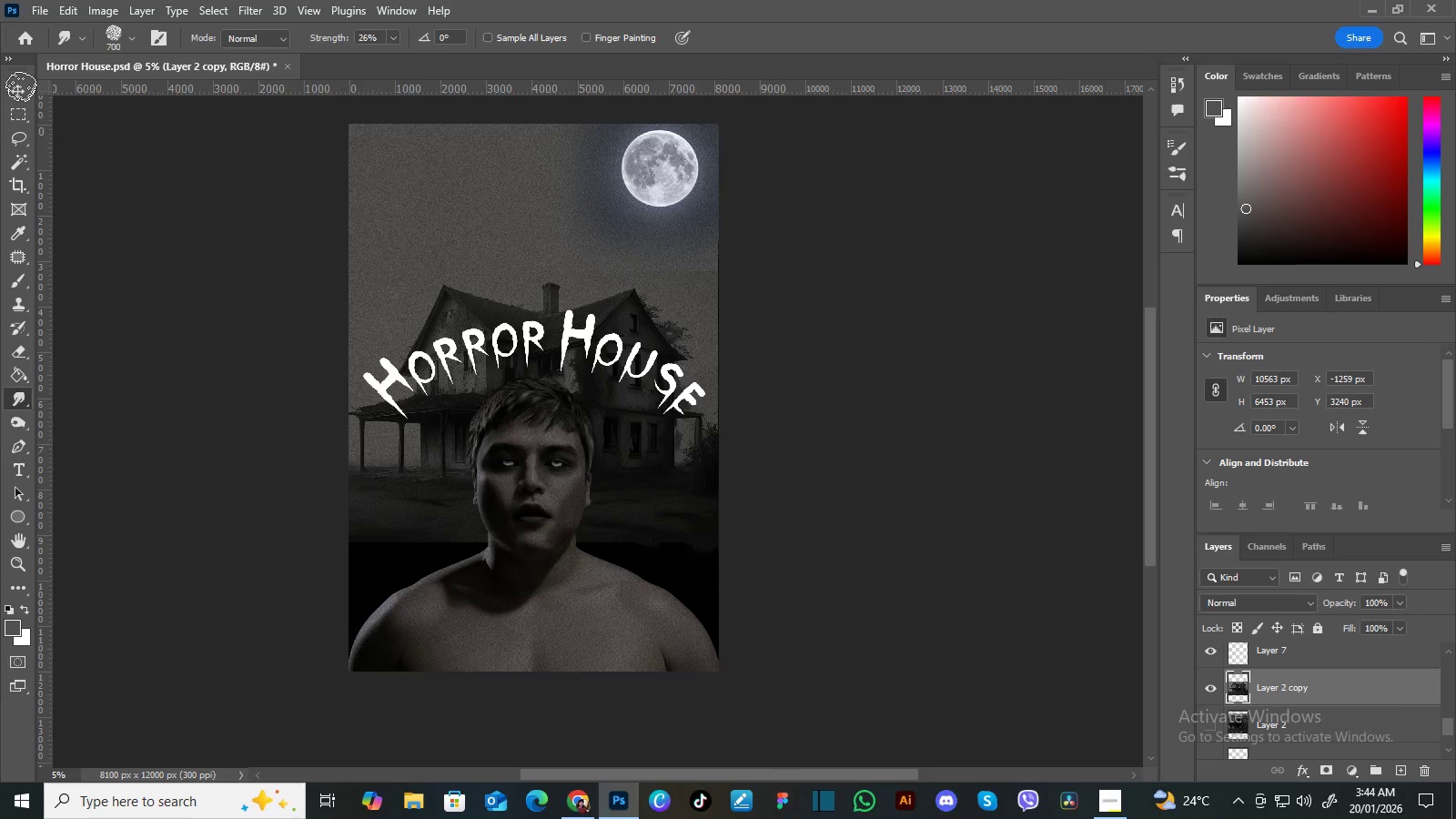 
triple_click([21, 86])
 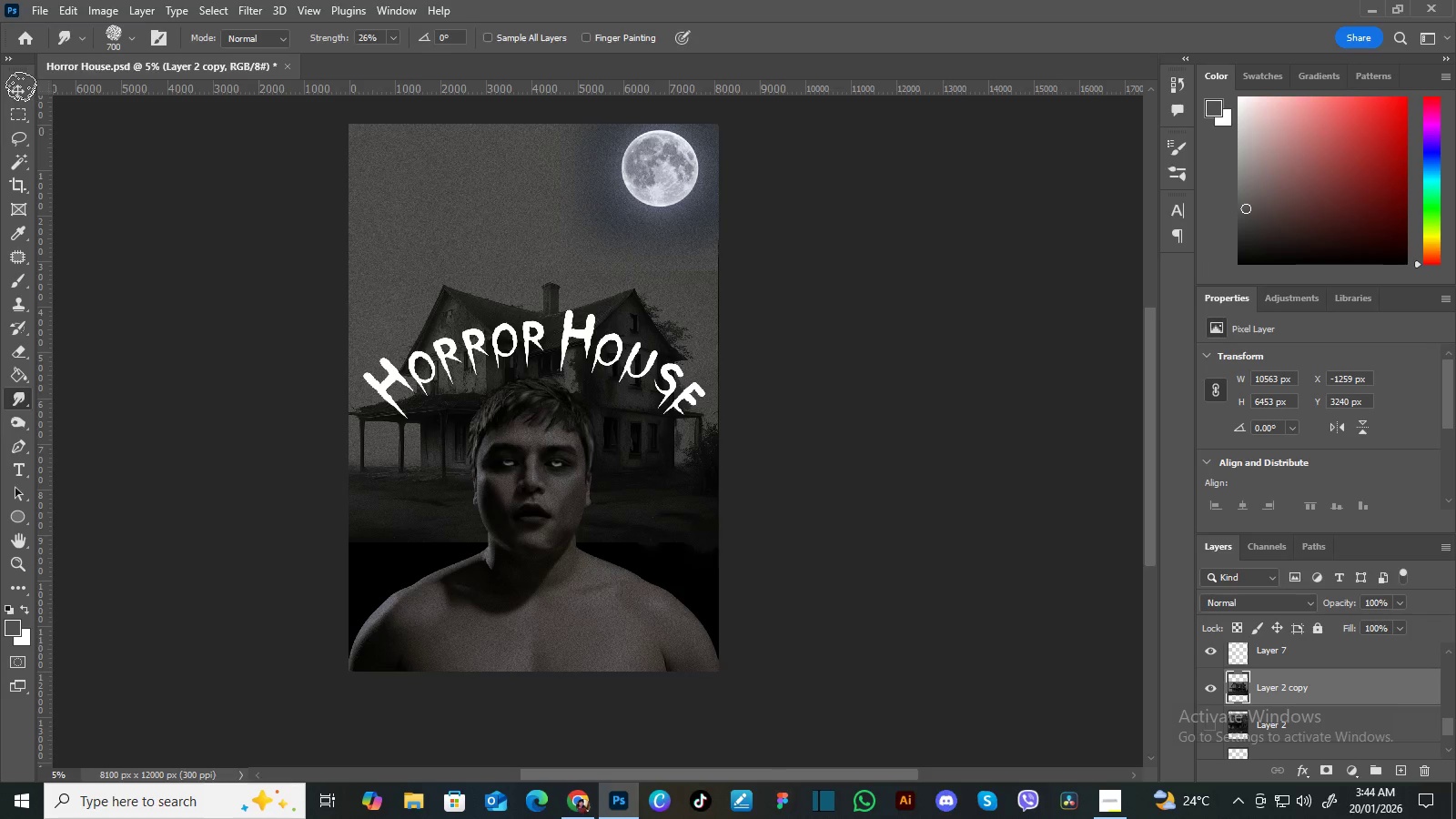 
triple_click([21, 86])
 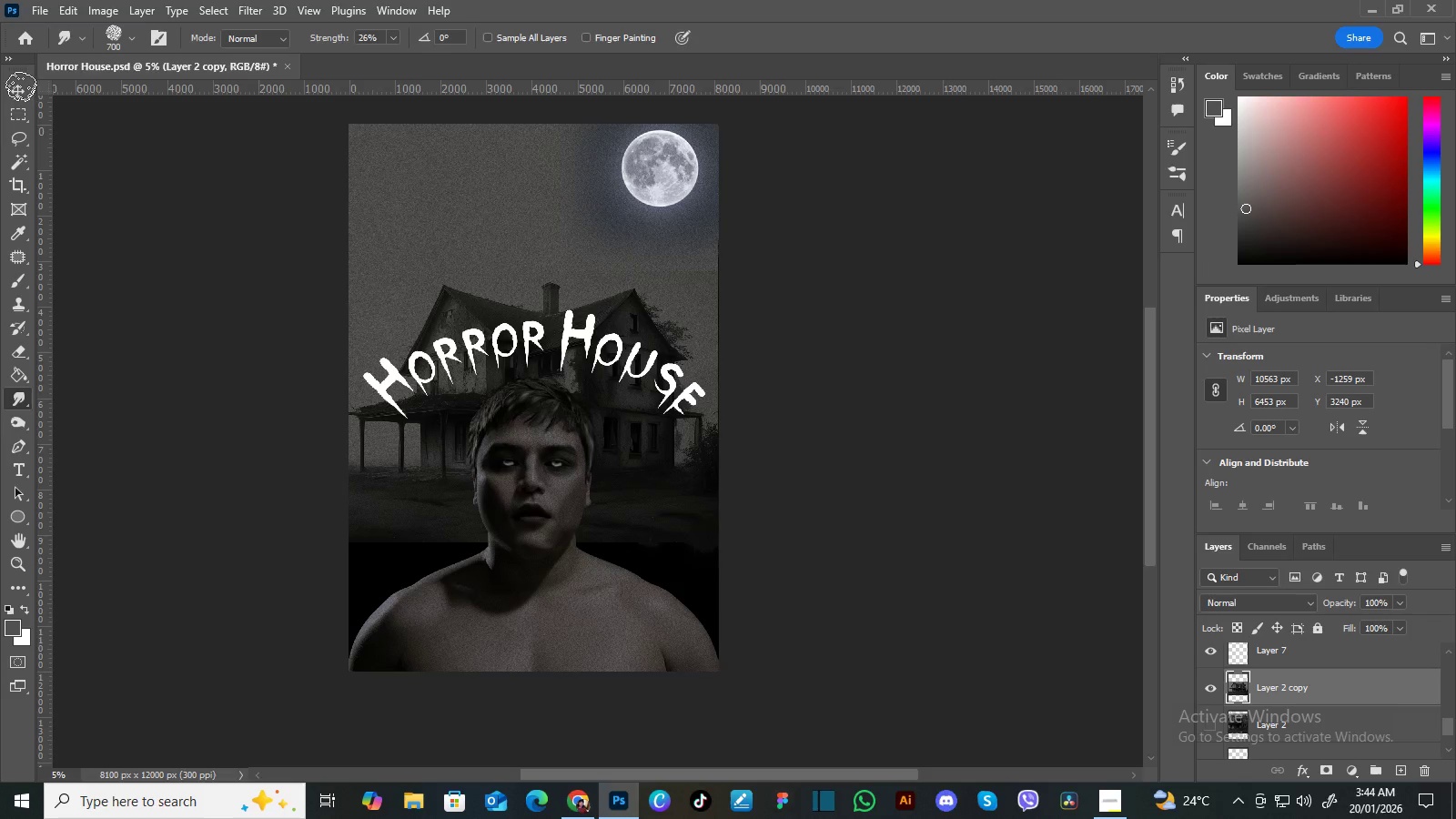 
triple_click([21, 86])
 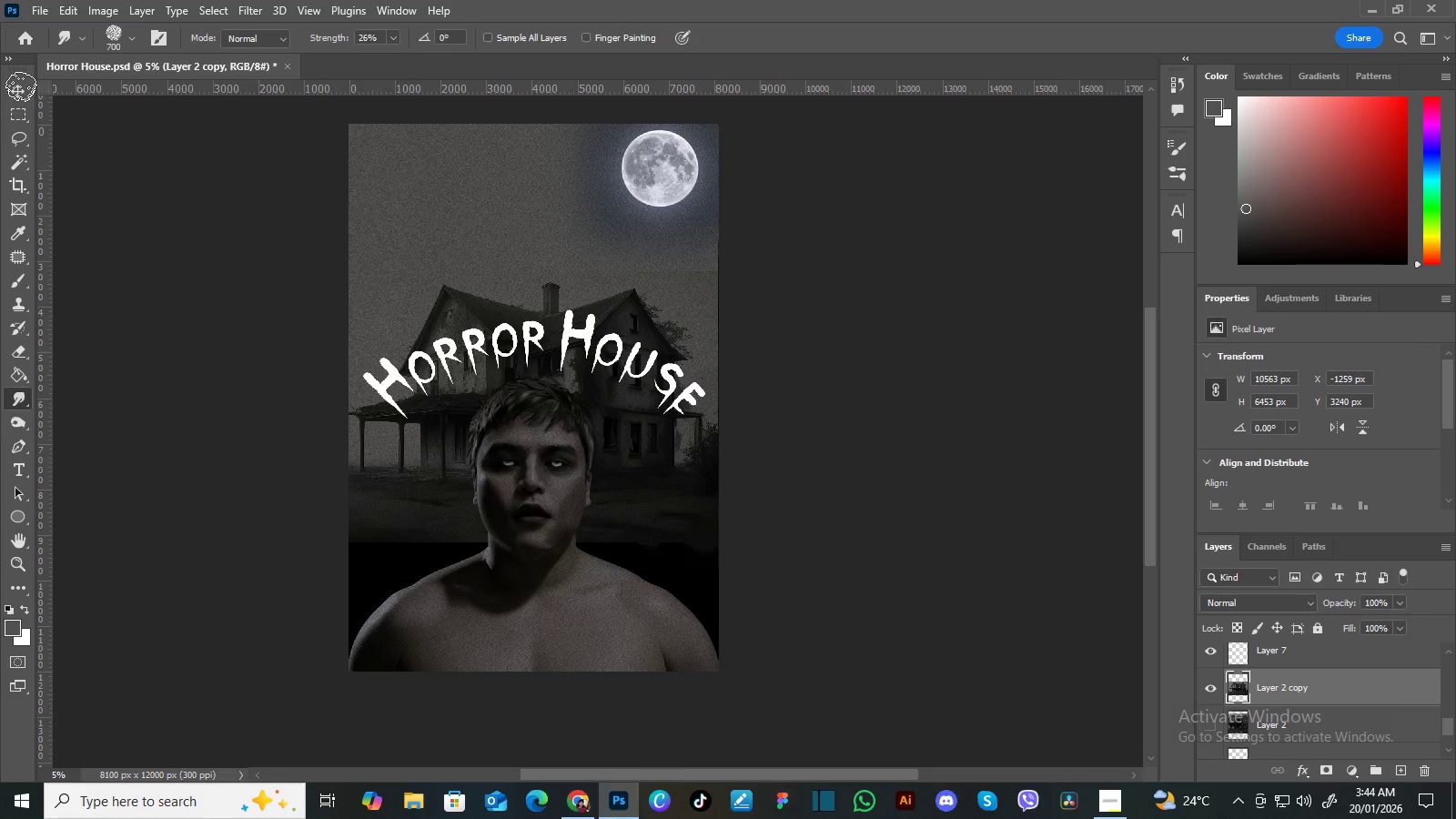 
triple_click([21, 86])
 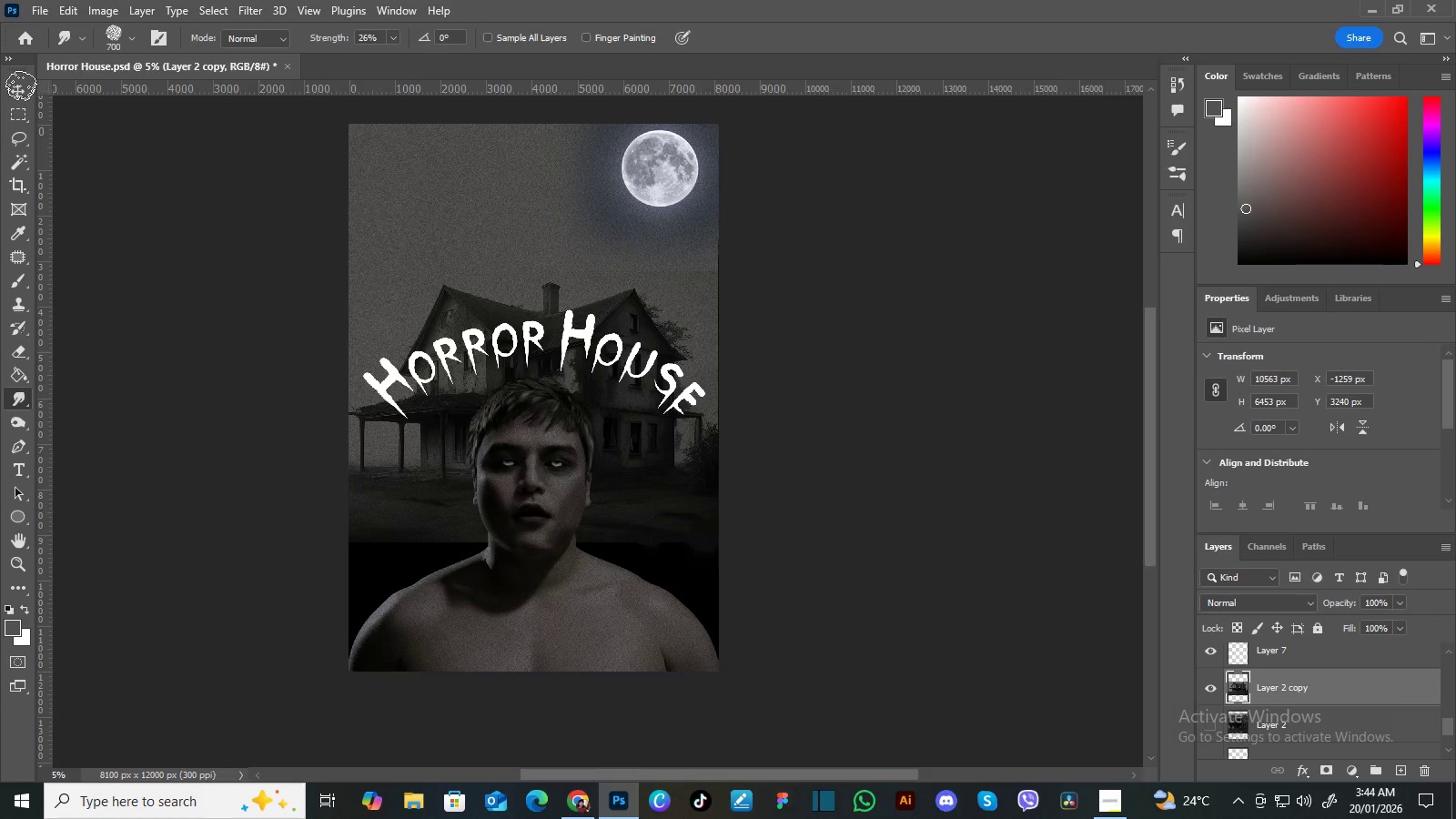 
triple_click([20, 86])
 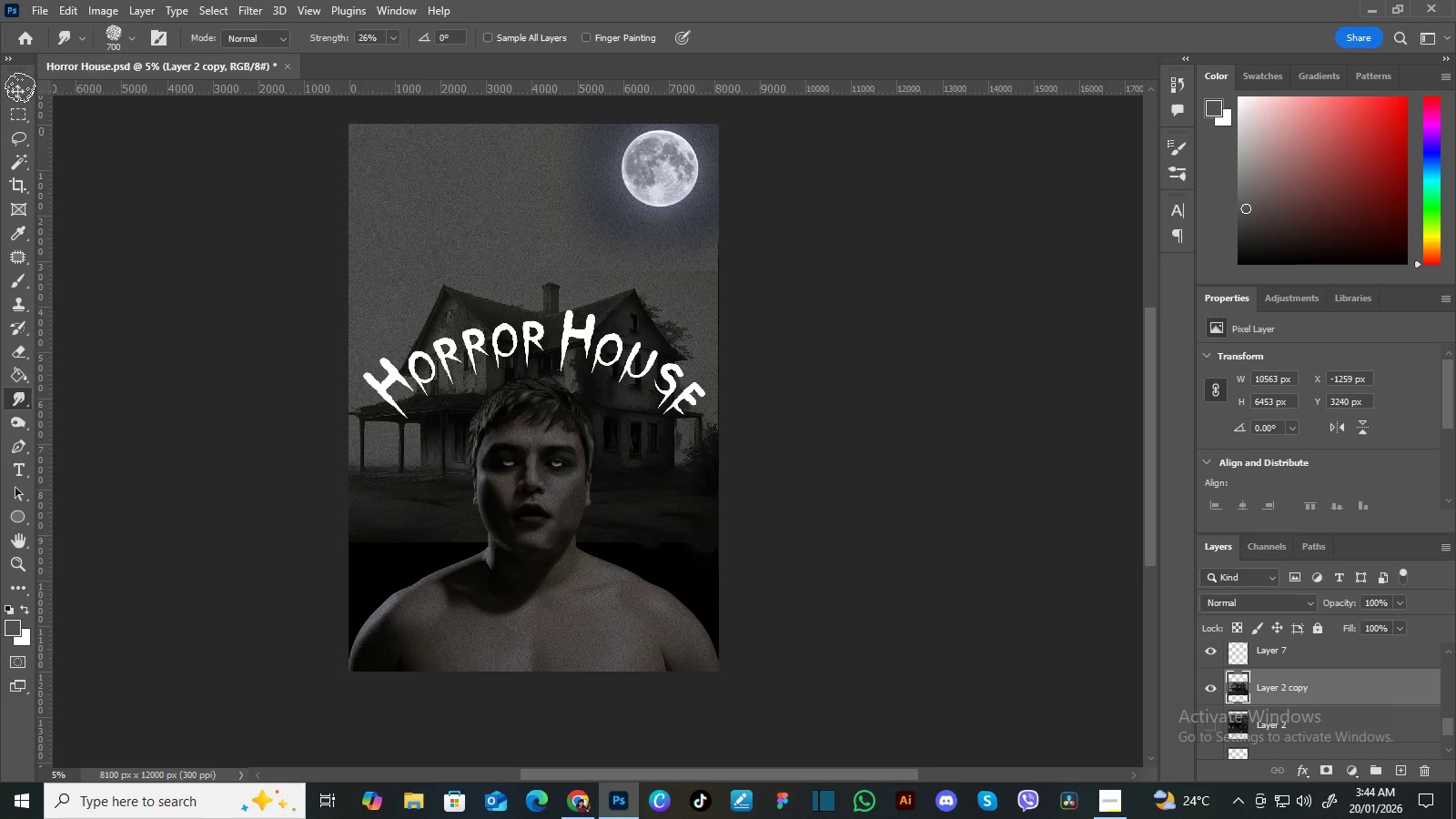 
triple_click([20, 88])
 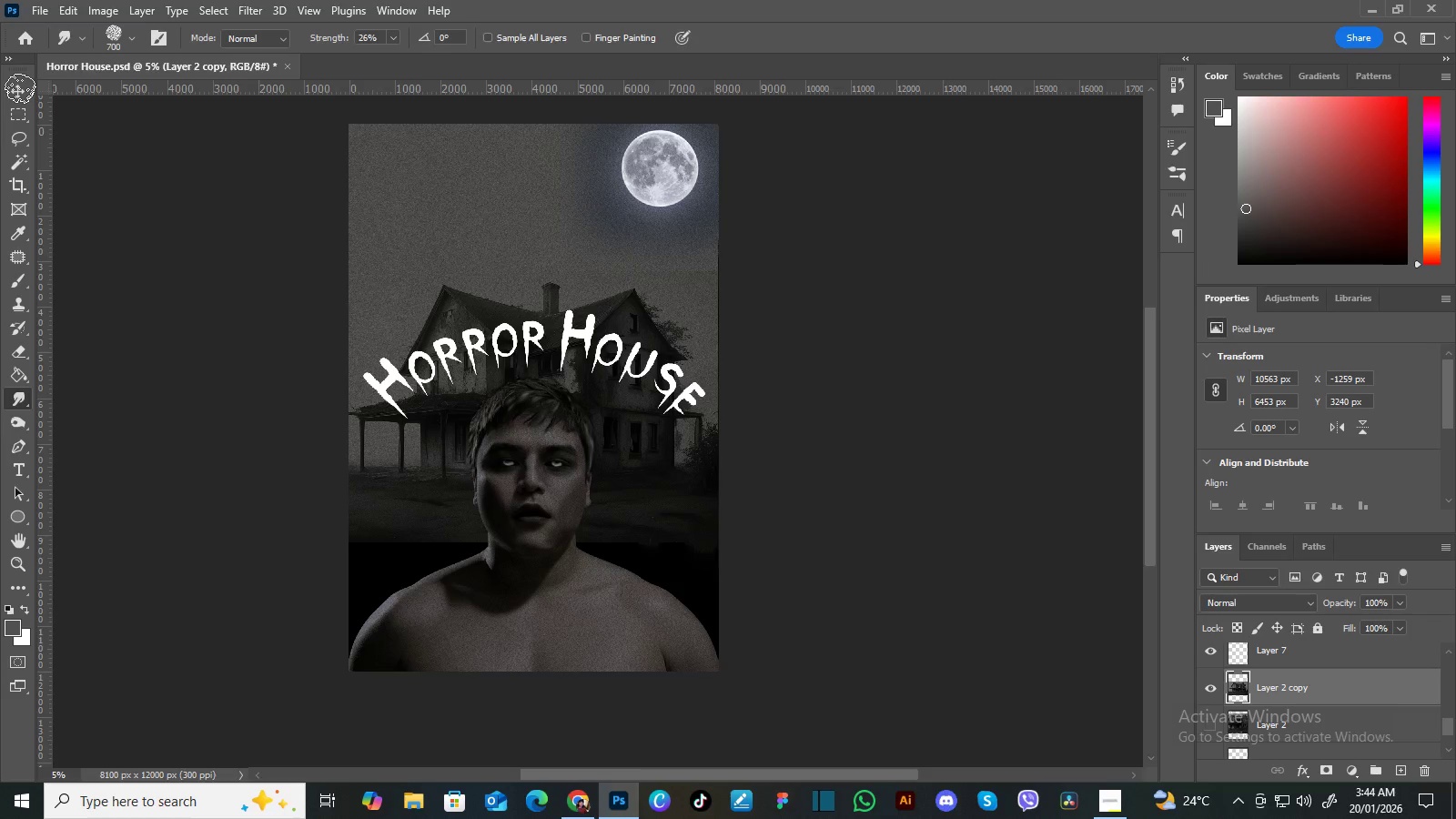 
triple_click([20, 88])
 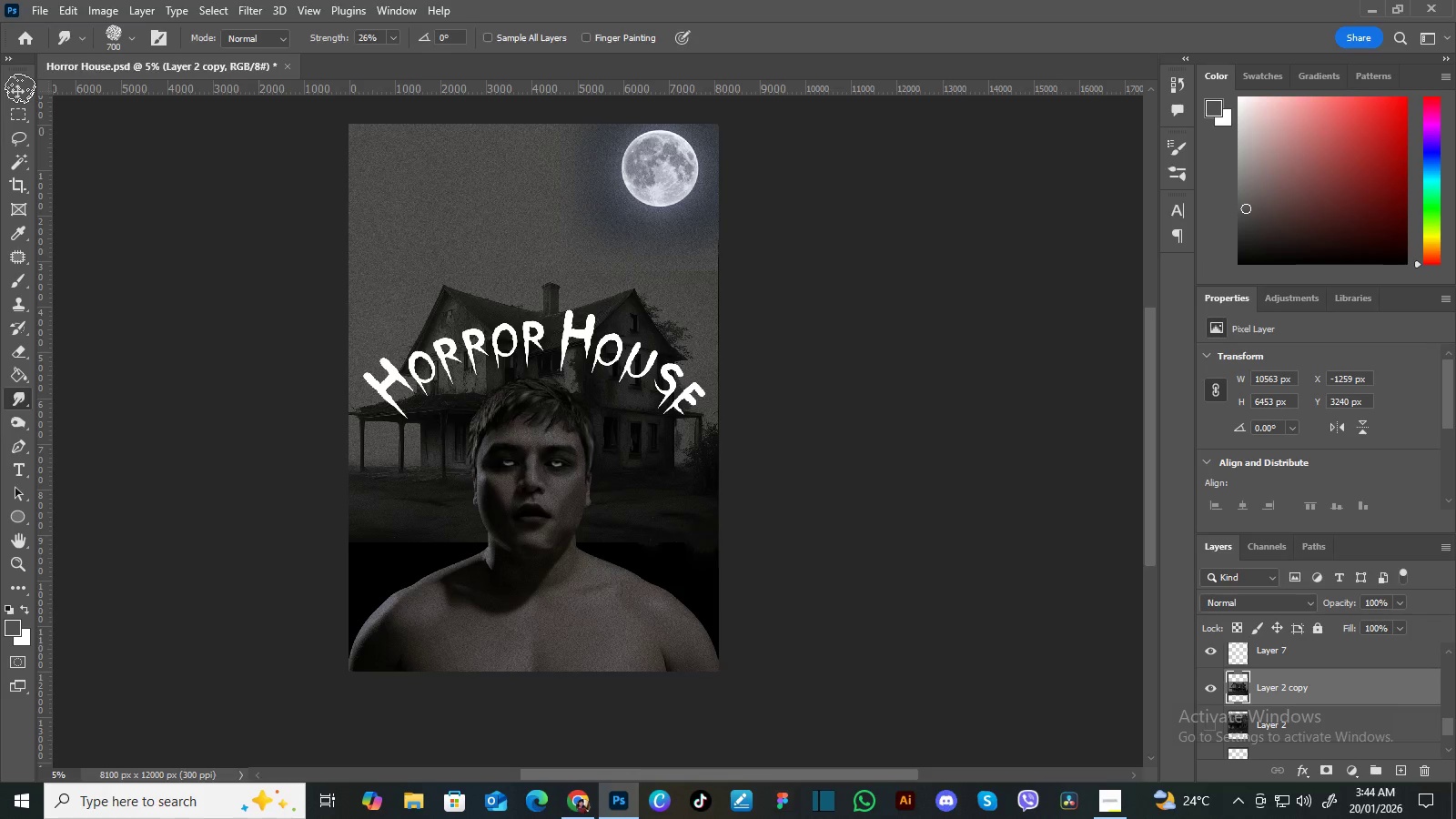 
triple_click([20, 88])
 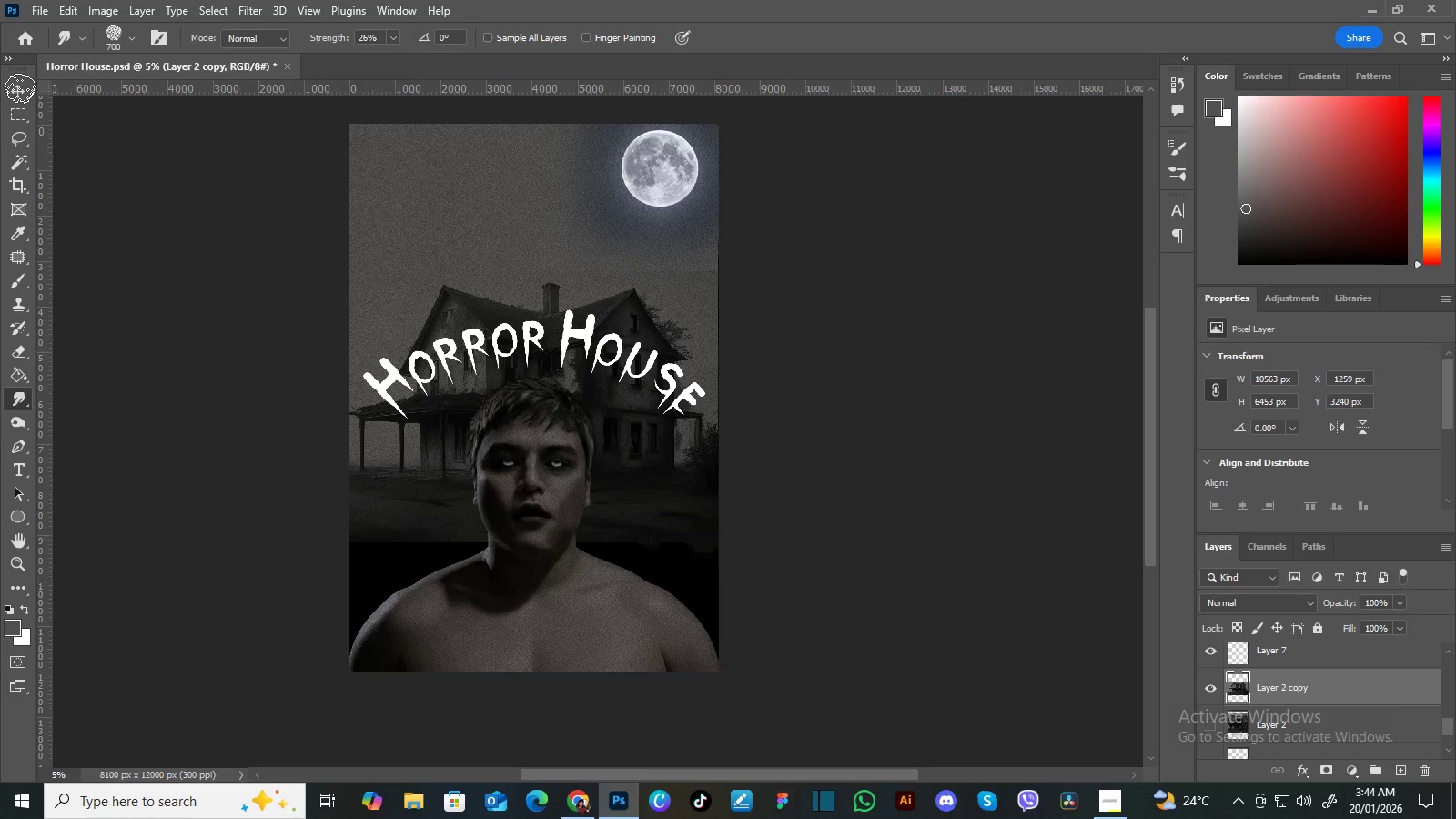 
triple_click([20, 88])
 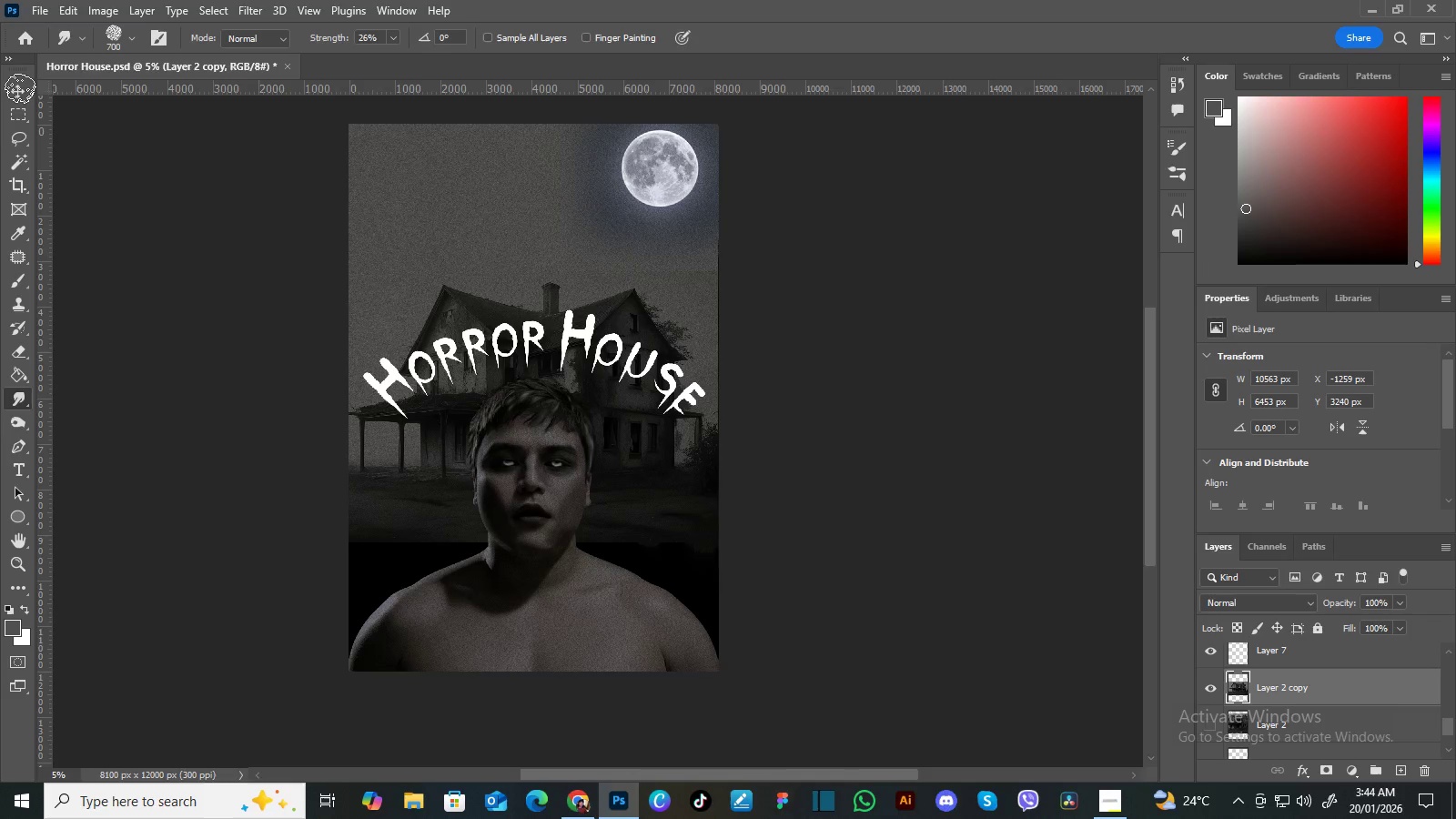 
triple_click([20, 86])
 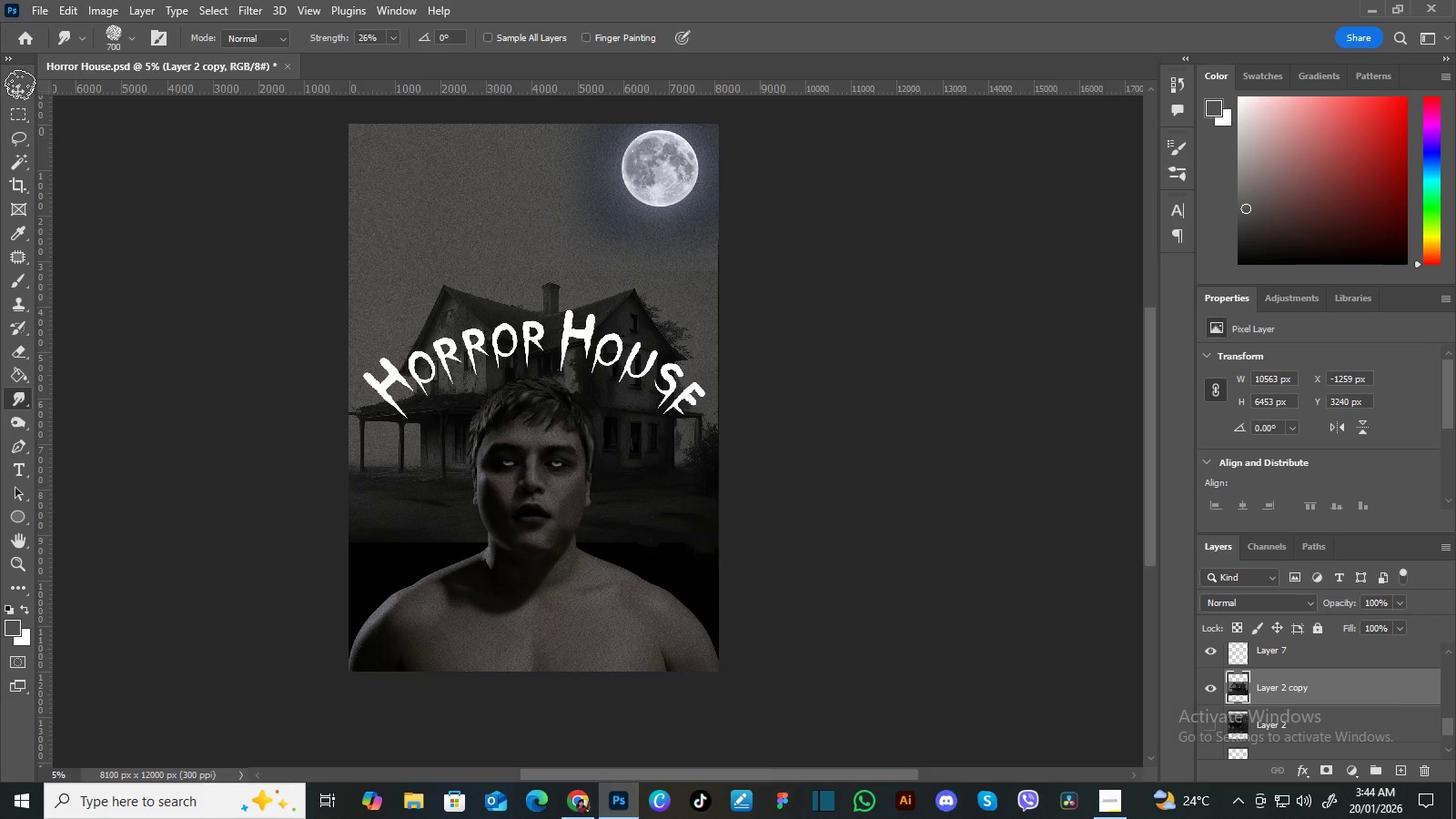 
left_click_drag(start_coordinate=[29, 96], to_coordinate=[581, 370])
 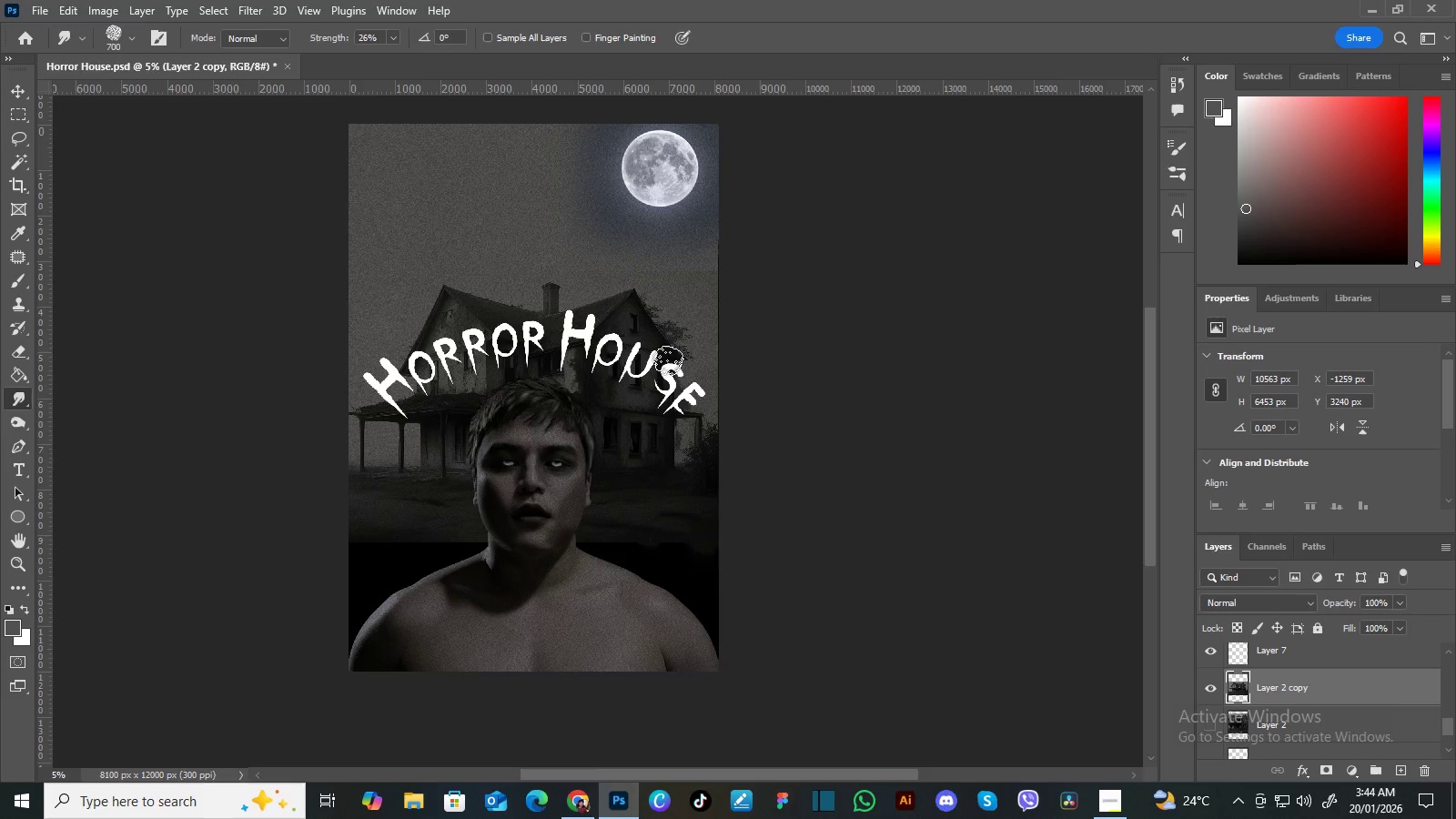 
left_click_drag(start_coordinate=[769, 355], to_coordinate=[801, 356])
 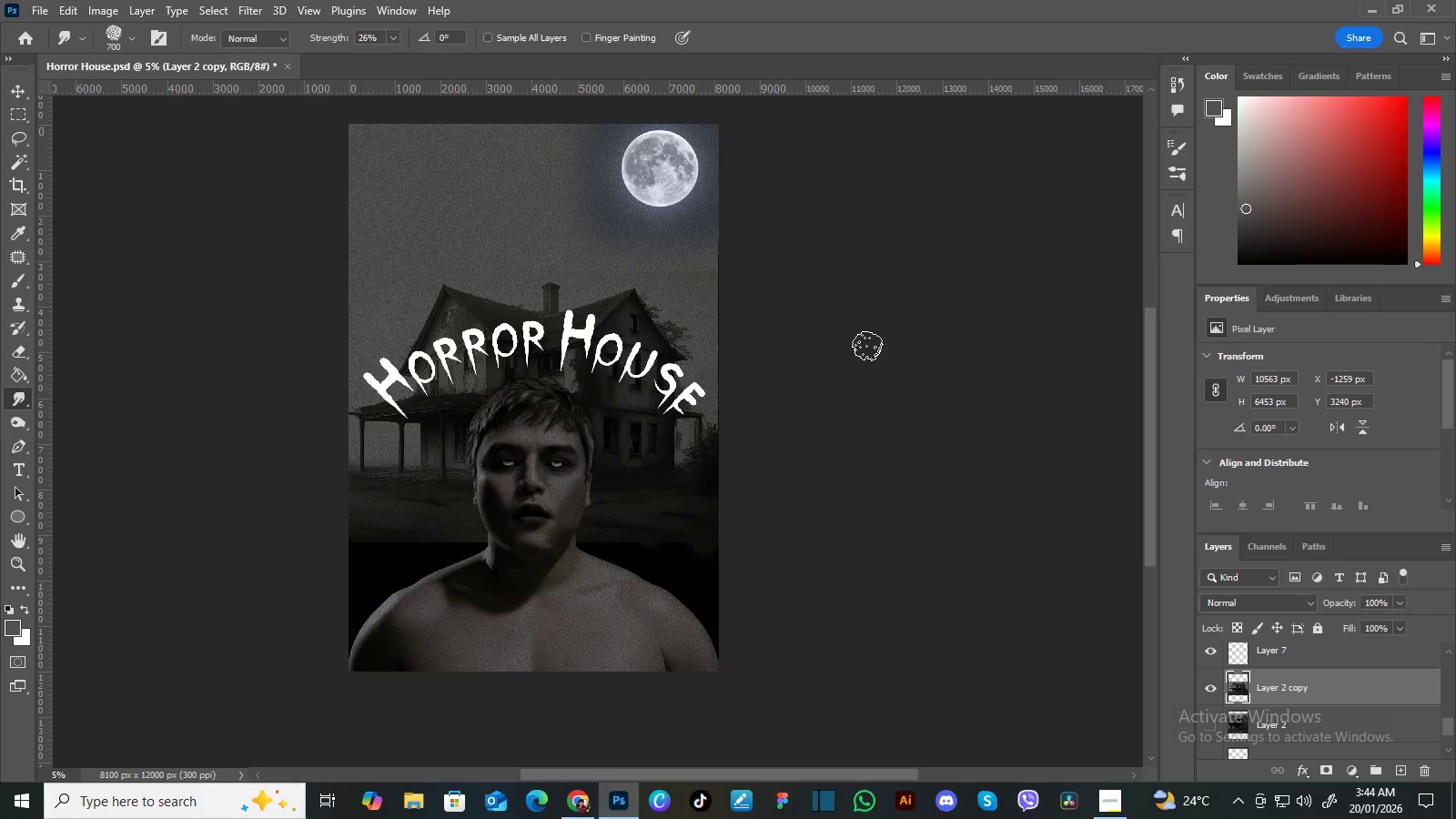 
double_click([867, 346])
 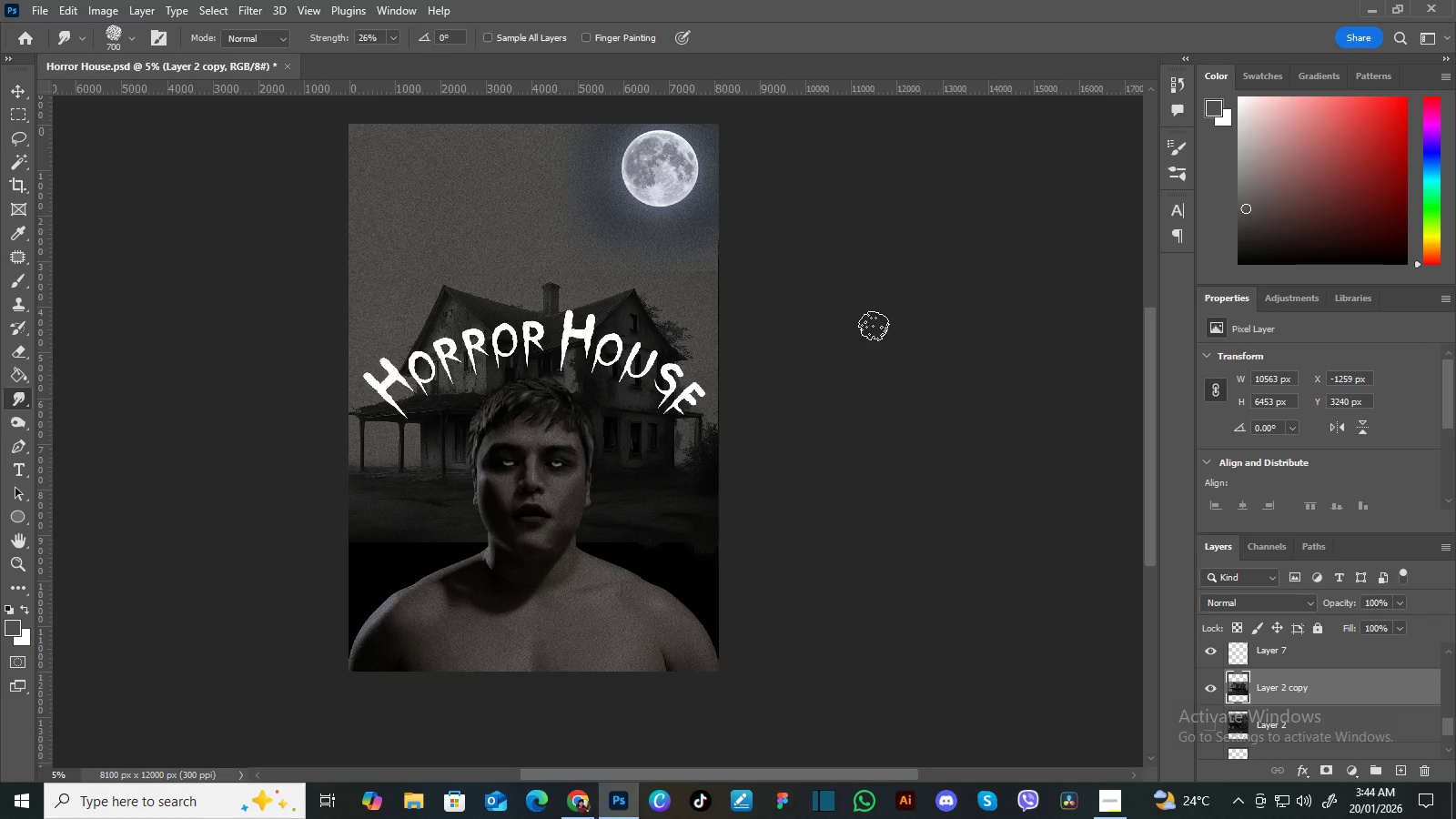 
double_click([874, 321])
 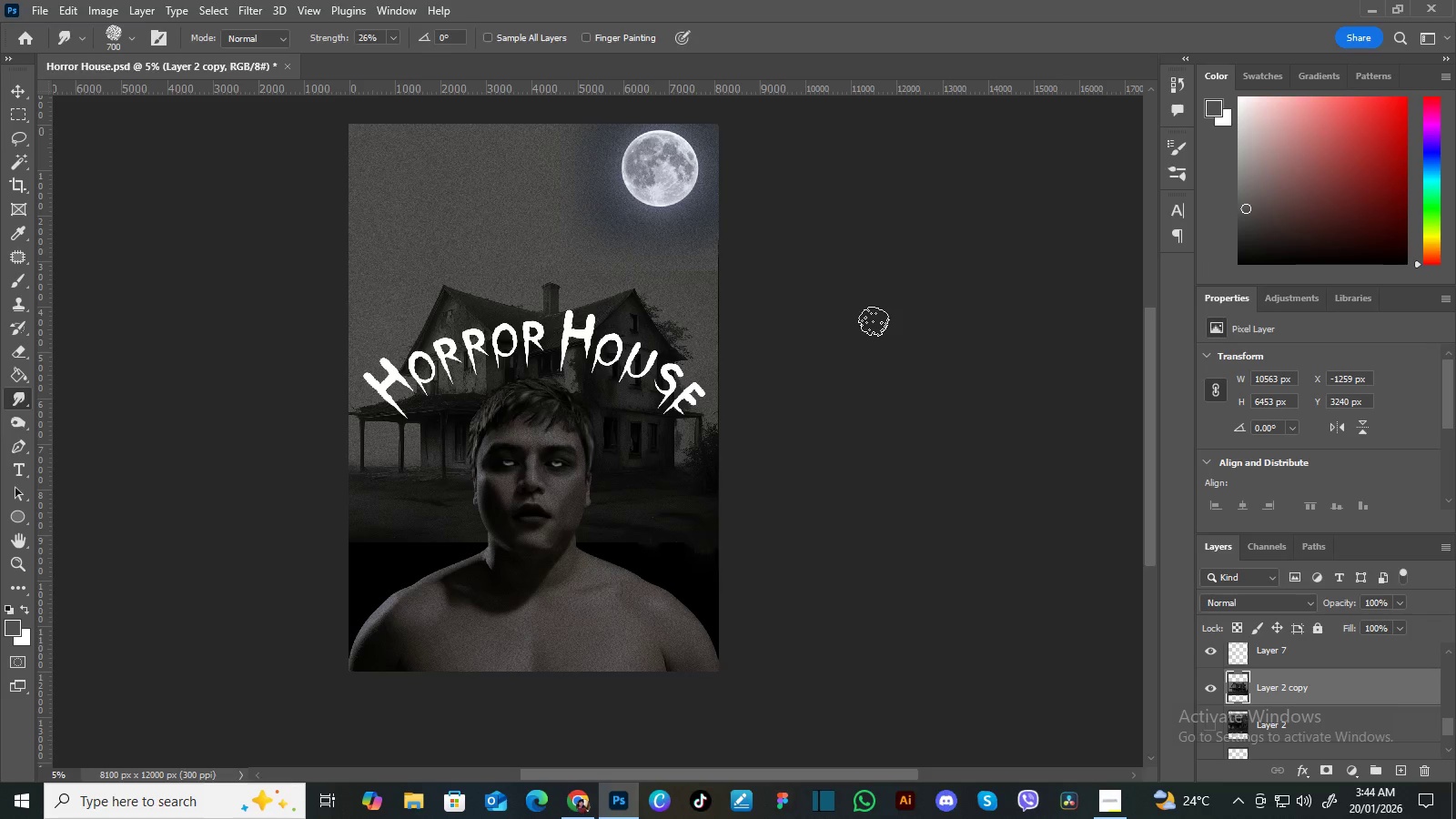 
triple_click([874, 321])
 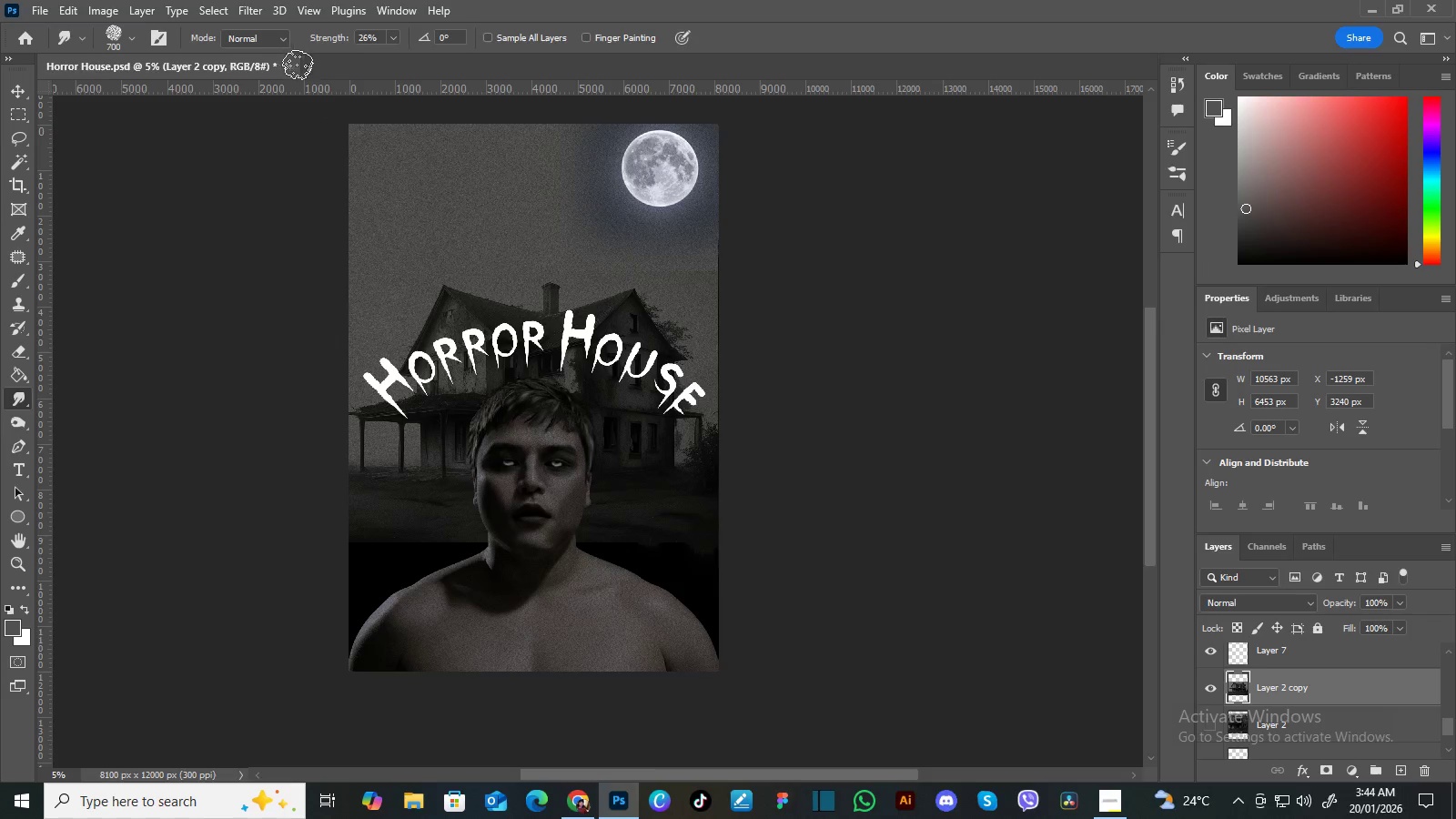 
left_click_drag(start_coordinate=[903, 418], to_coordinate=[913, 410])
 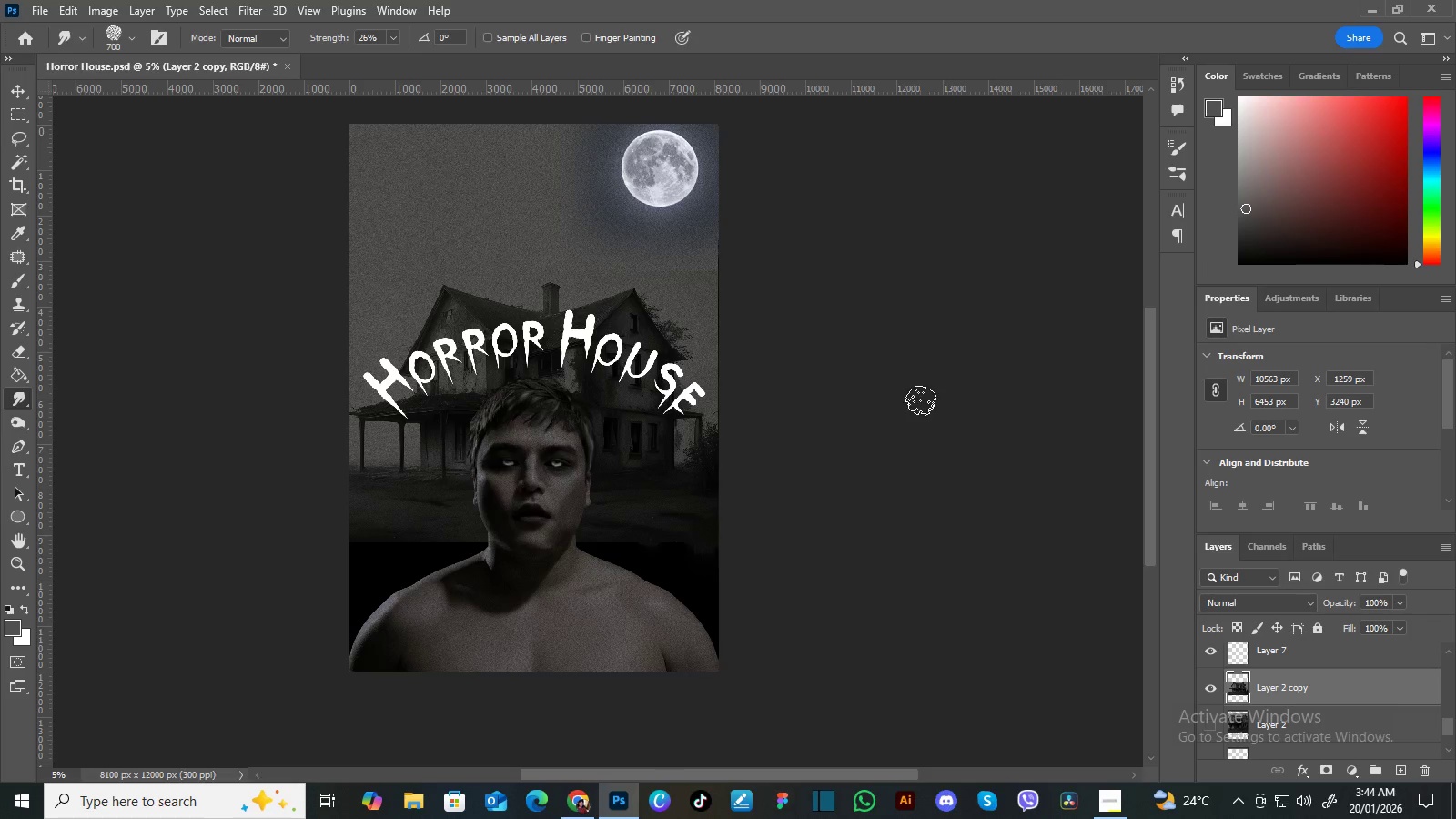 
triple_click([921, 400])
 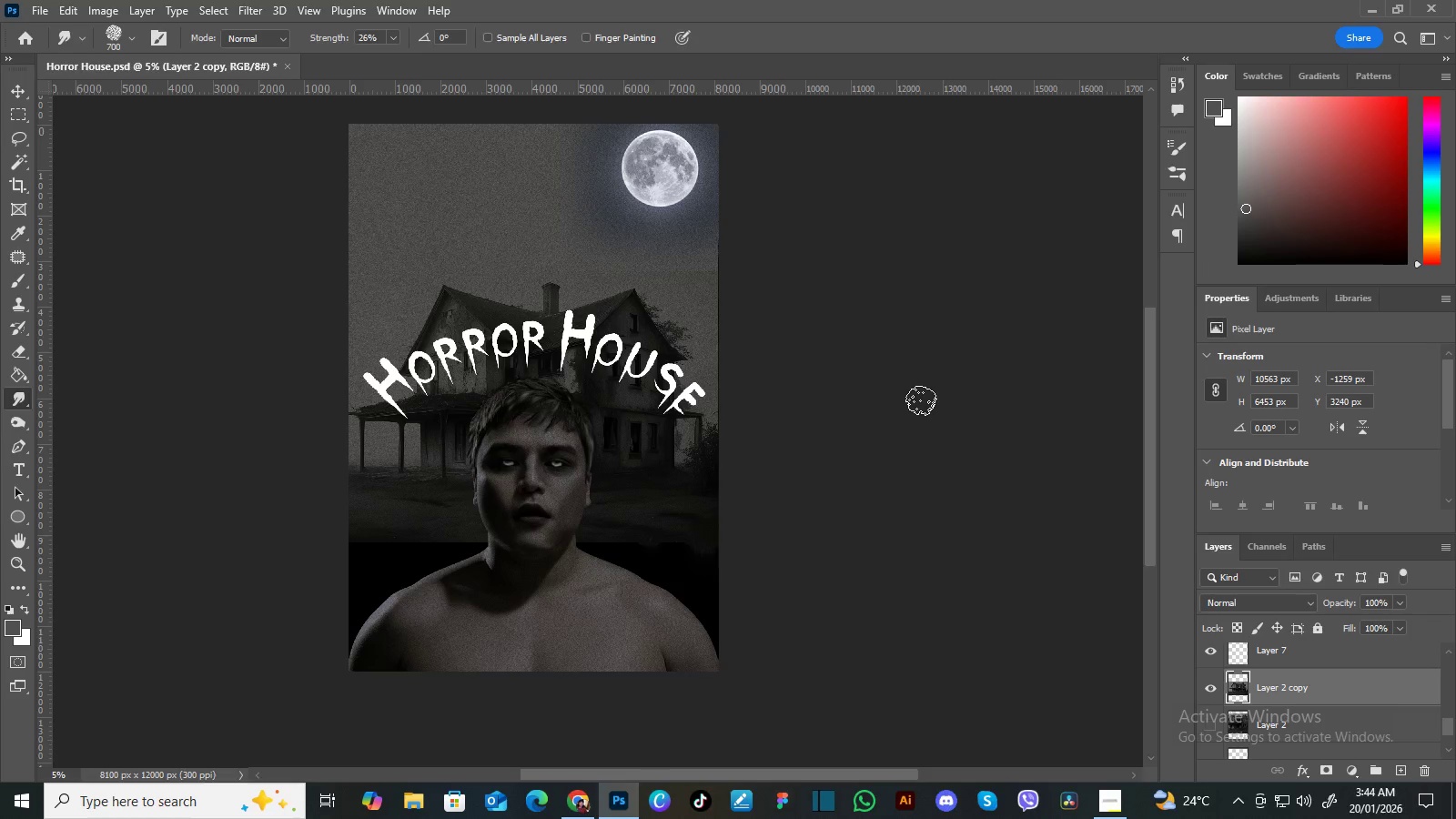 
triple_click([920, 399])
 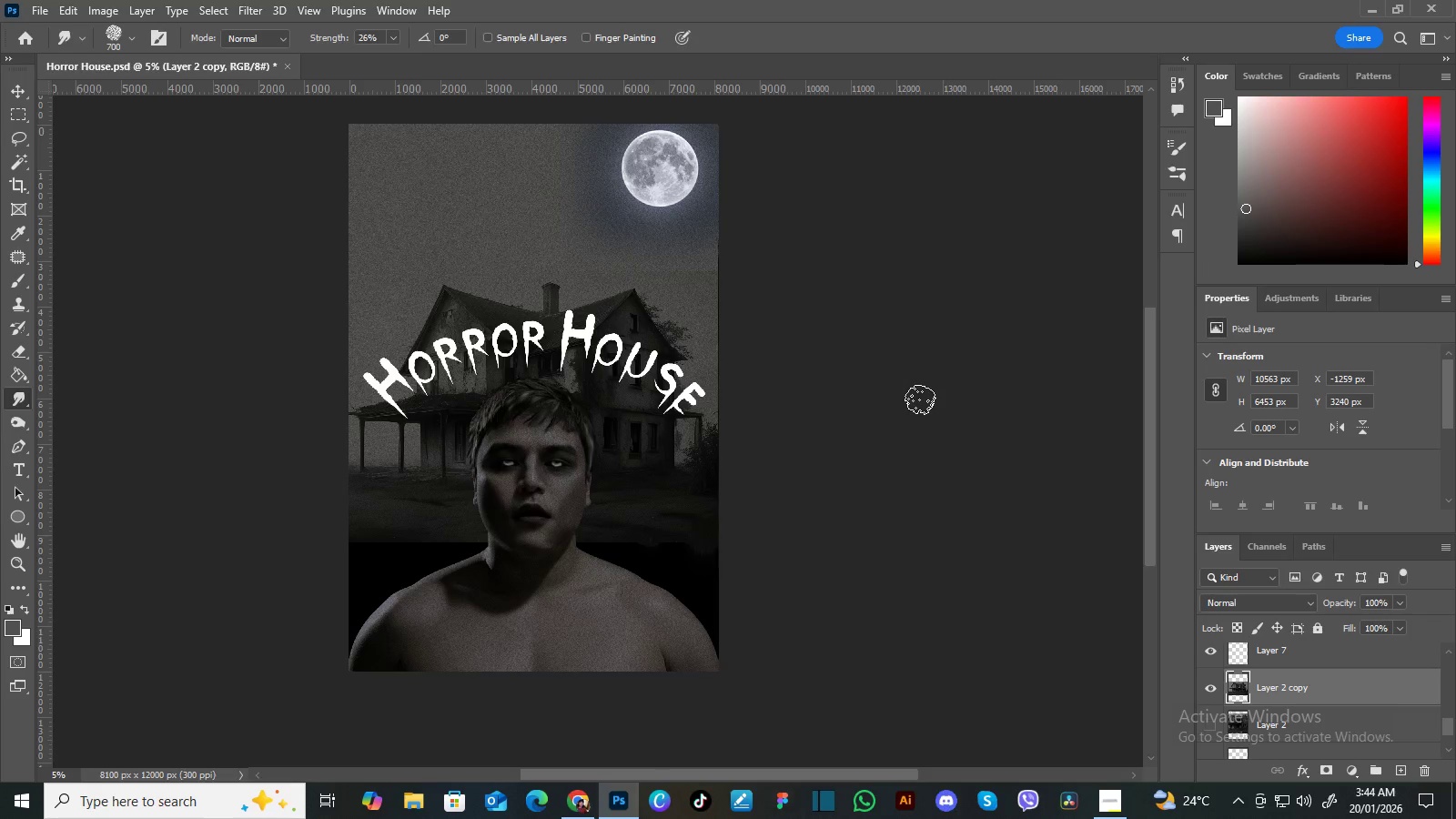 
triple_click([920, 399])
 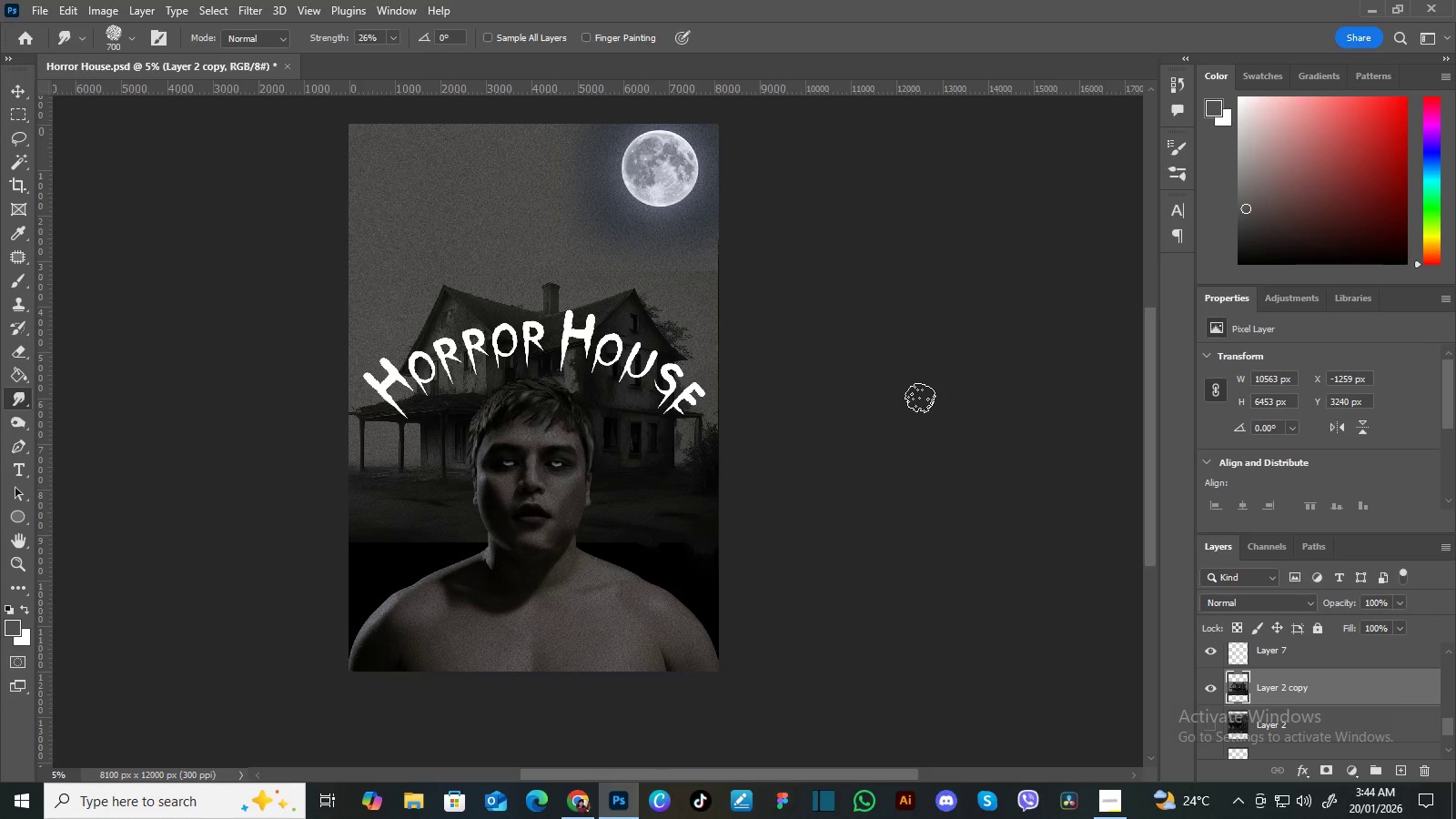 
triple_click([920, 398])
 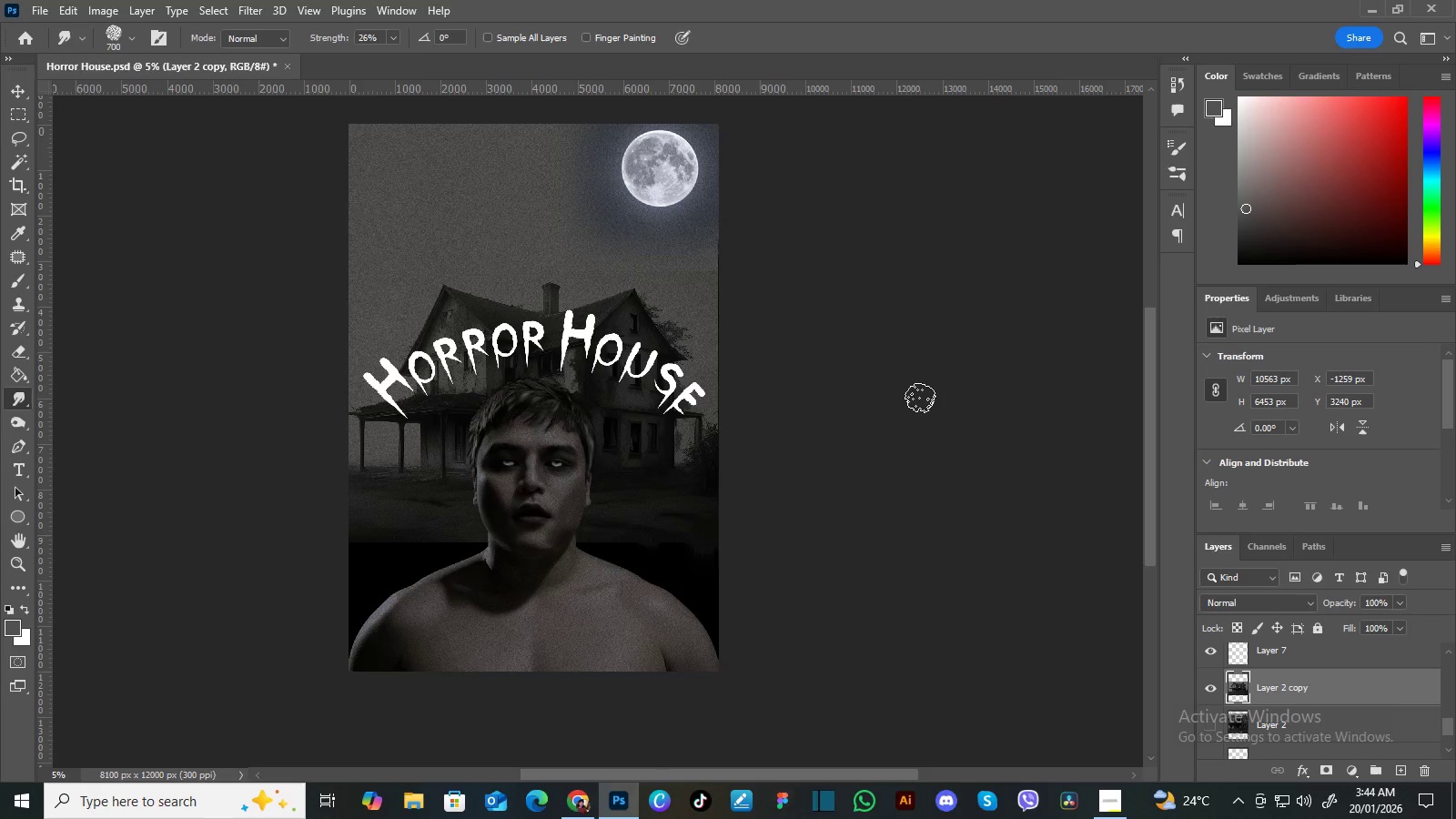 
triple_click([920, 398])
 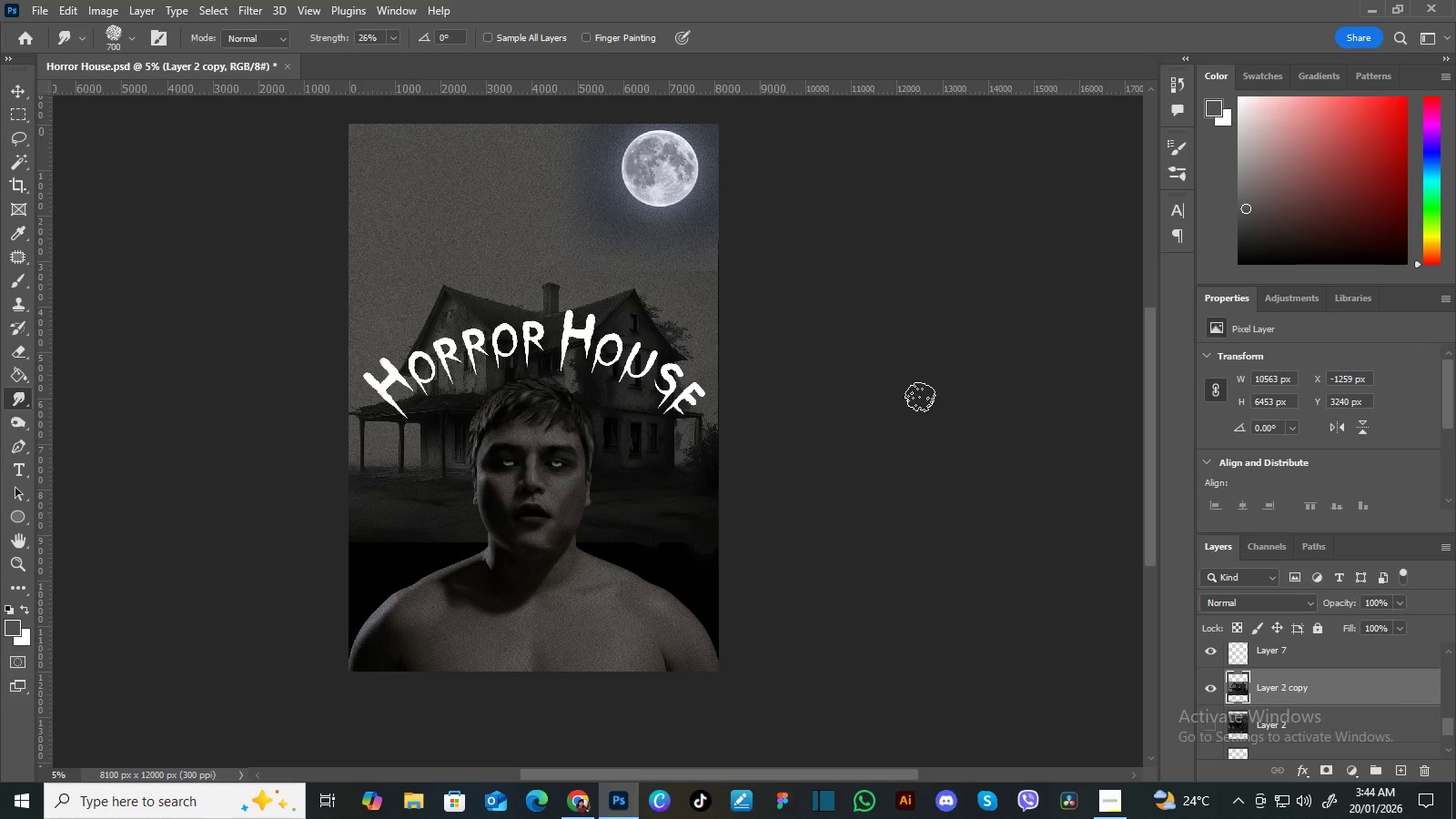 
key(Alt+Control+Delete)
 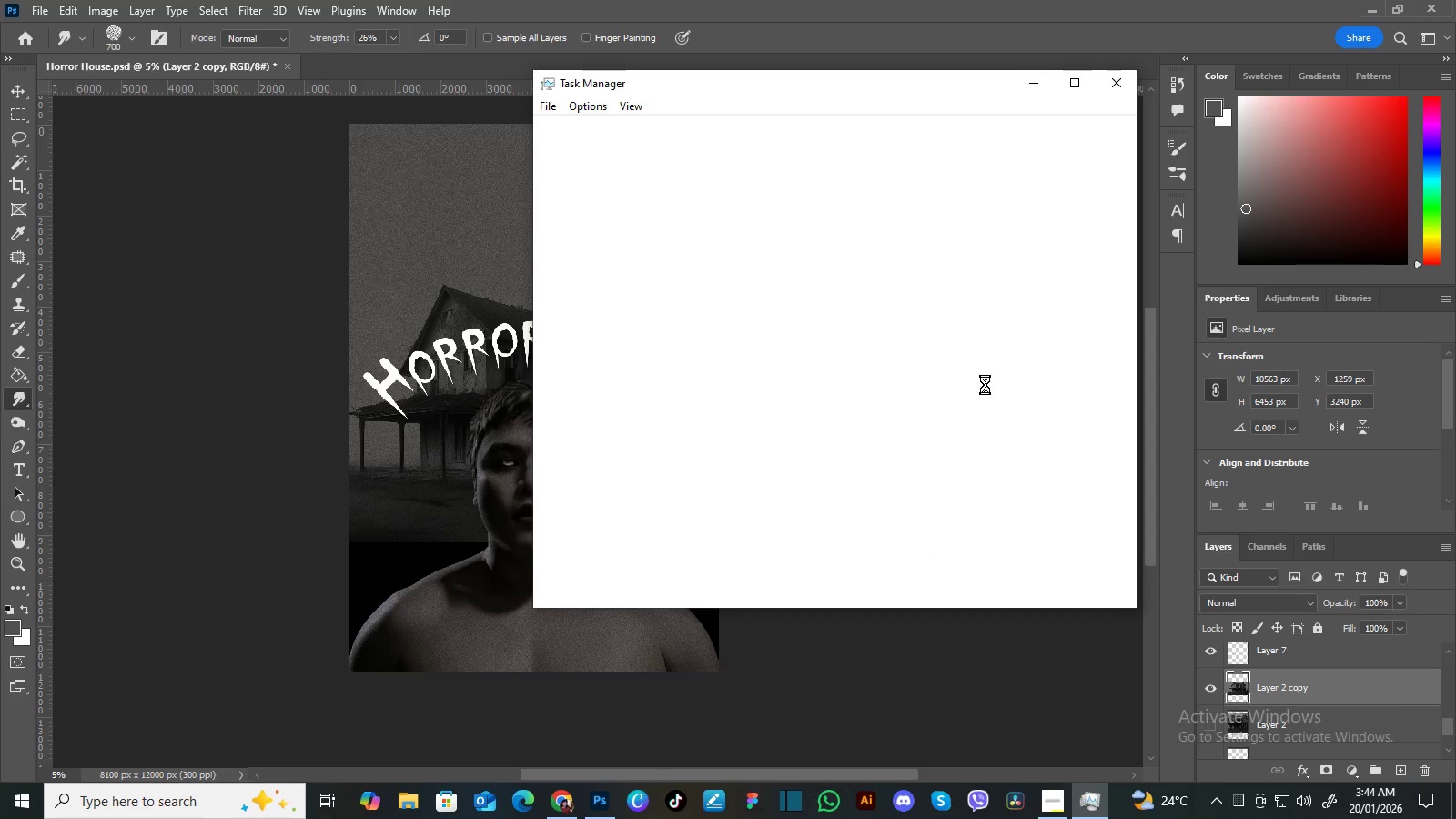 
wait(22.62)
 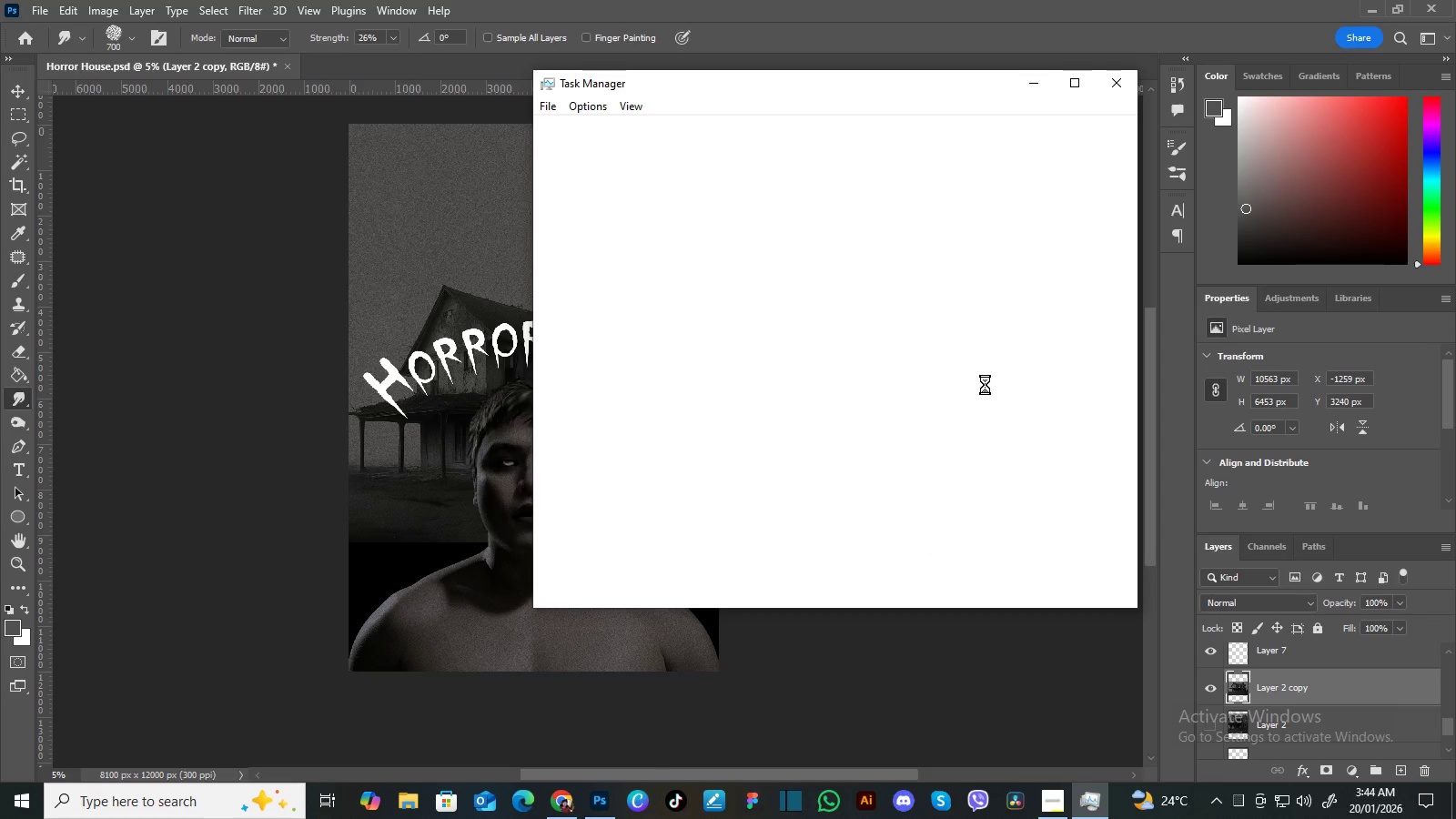 
double_click([1216, 690])
 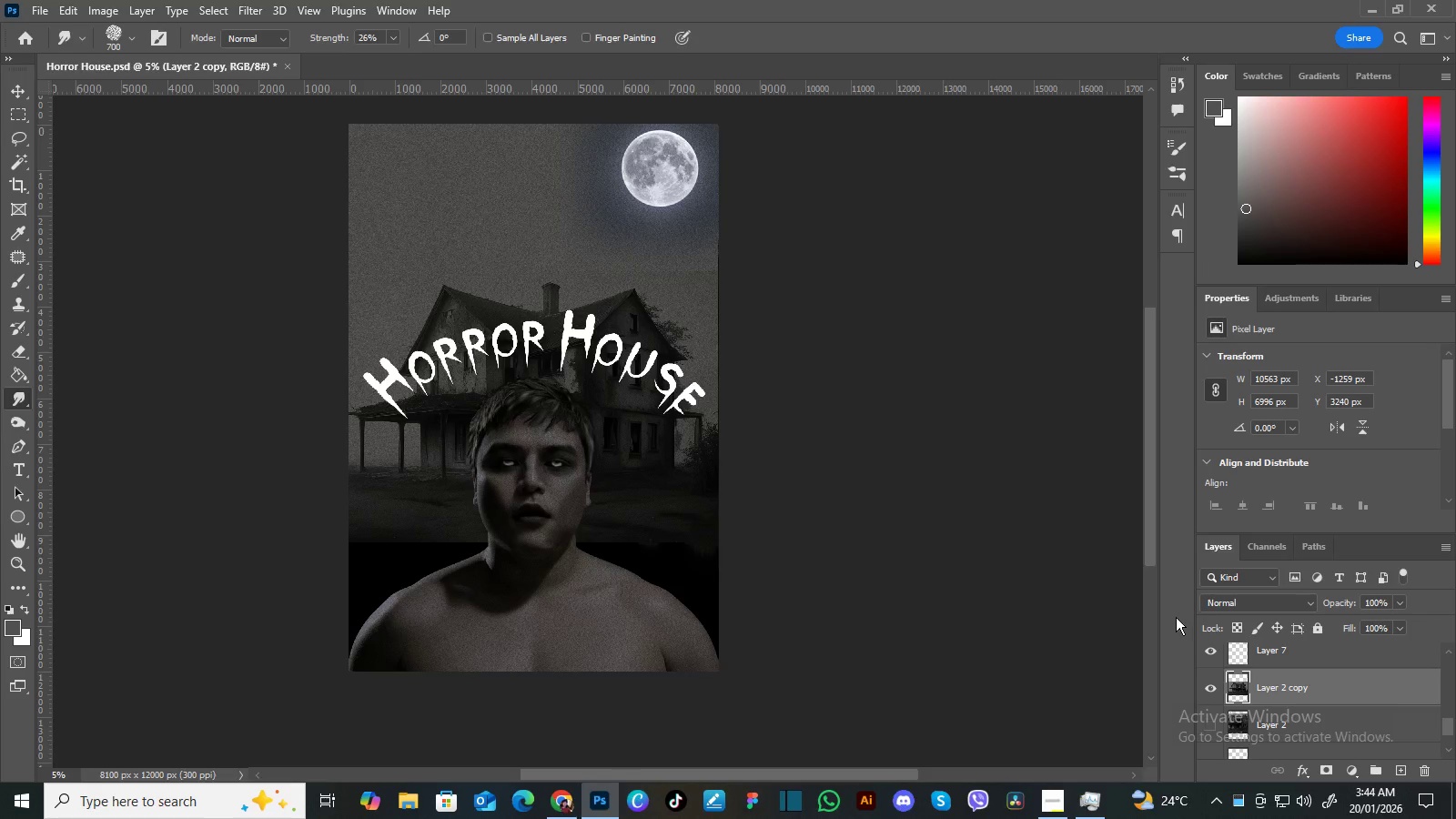 
triple_click([1217, 693])
 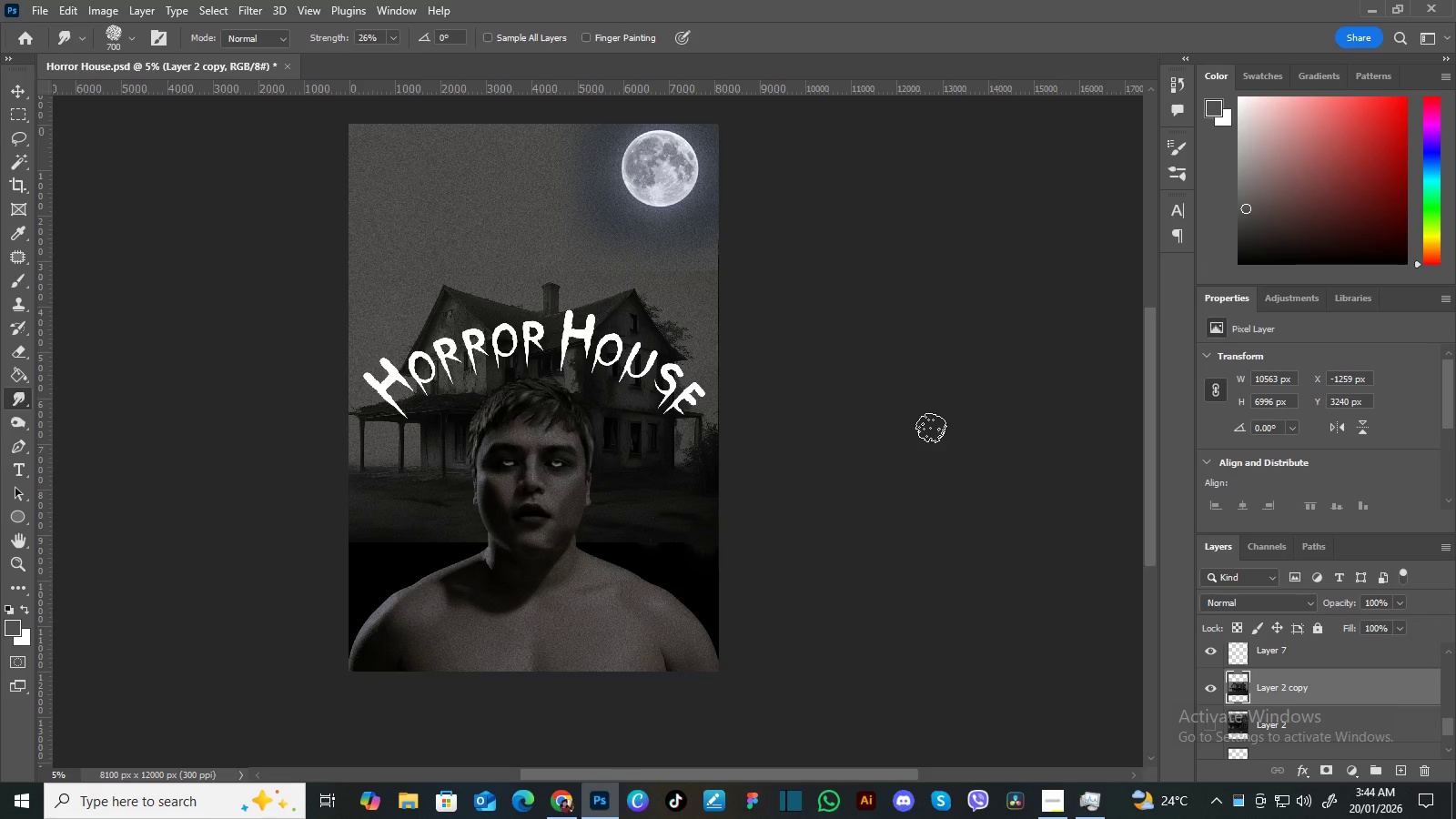 
left_click_drag(start_coordinate=[1217, 693], to_coordinate=[1212, 698])
 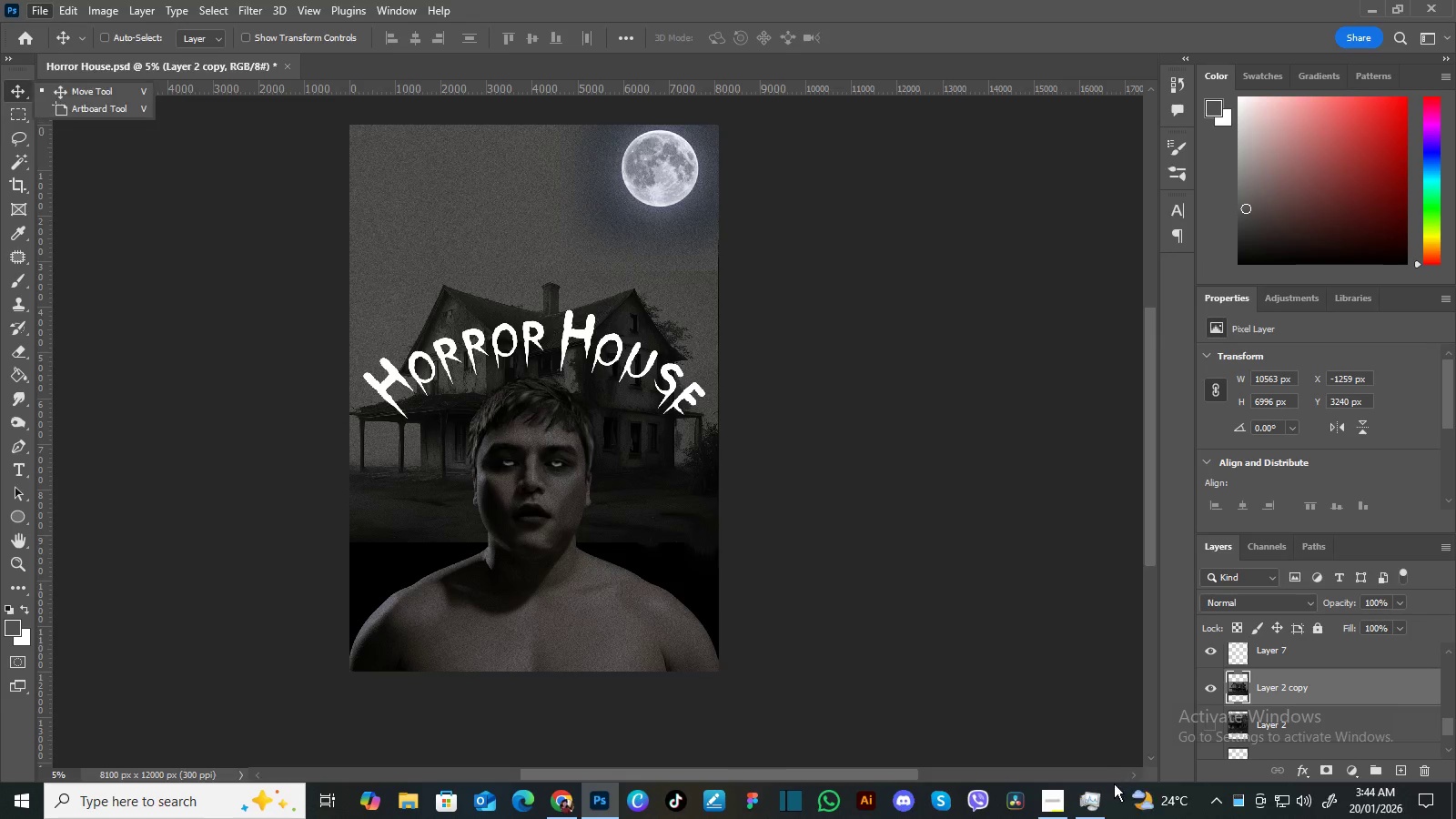 
left_click([1088, 802])
 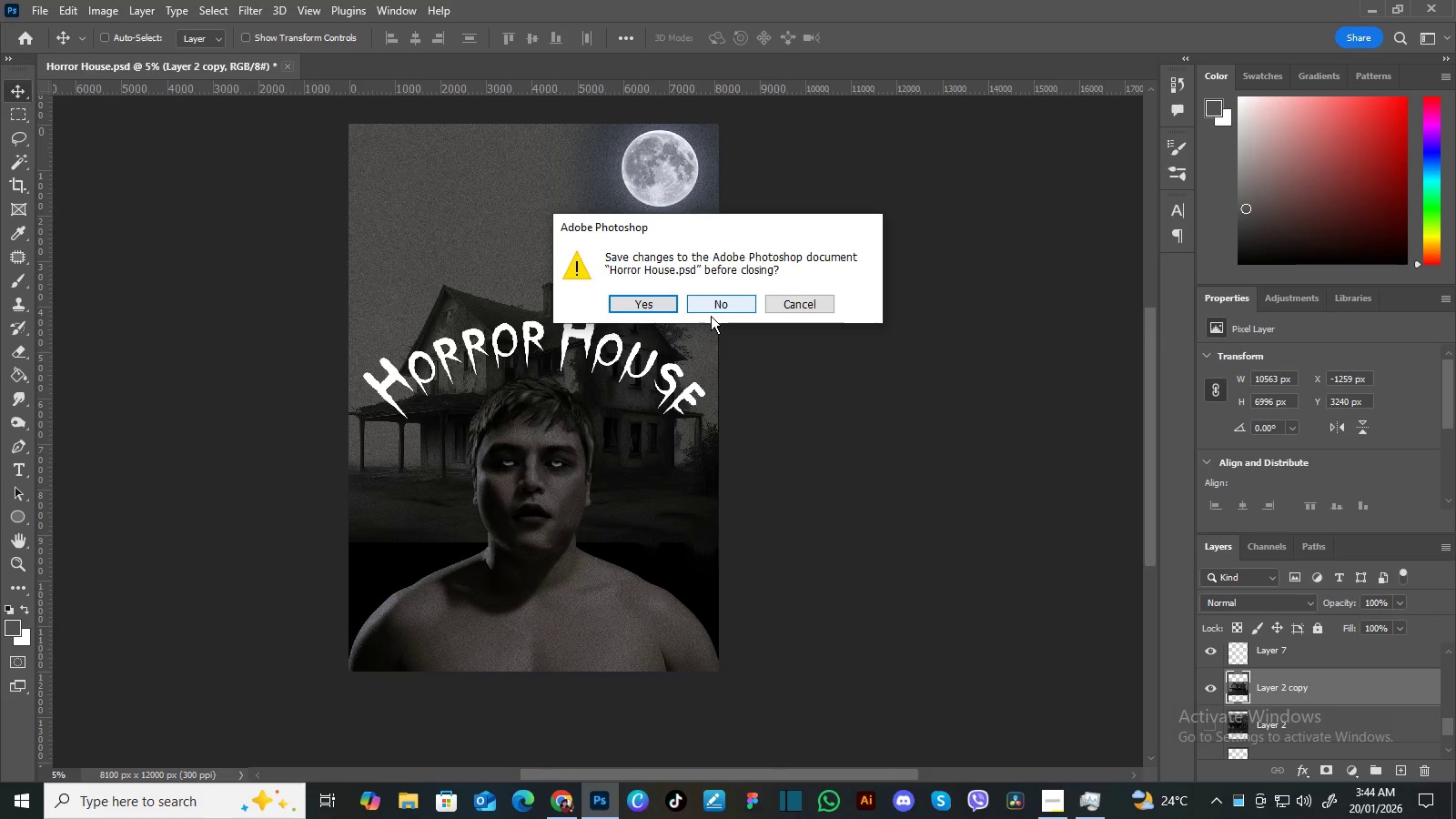 
wait(7.58)
 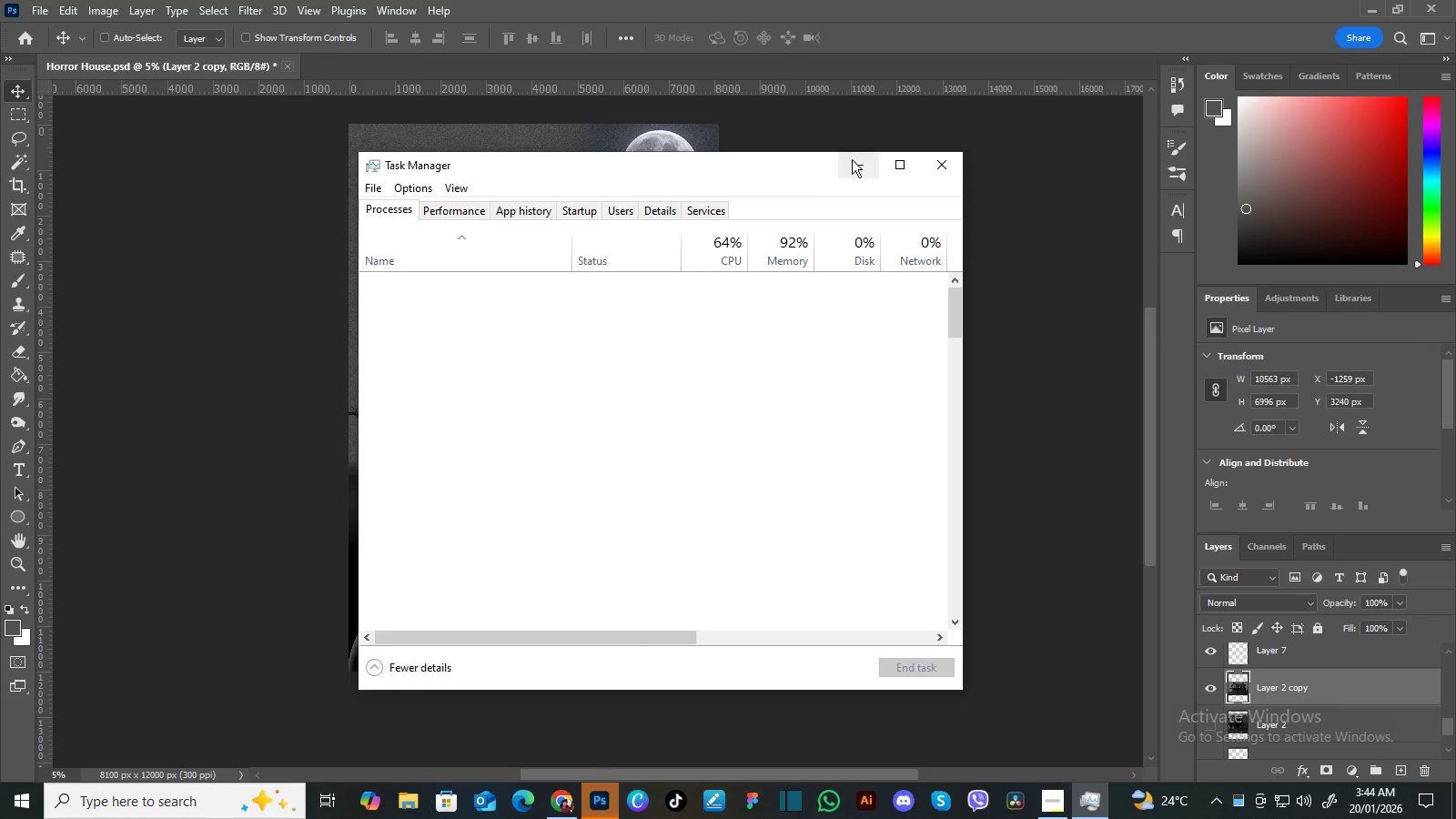 
left_click([776, 303])
 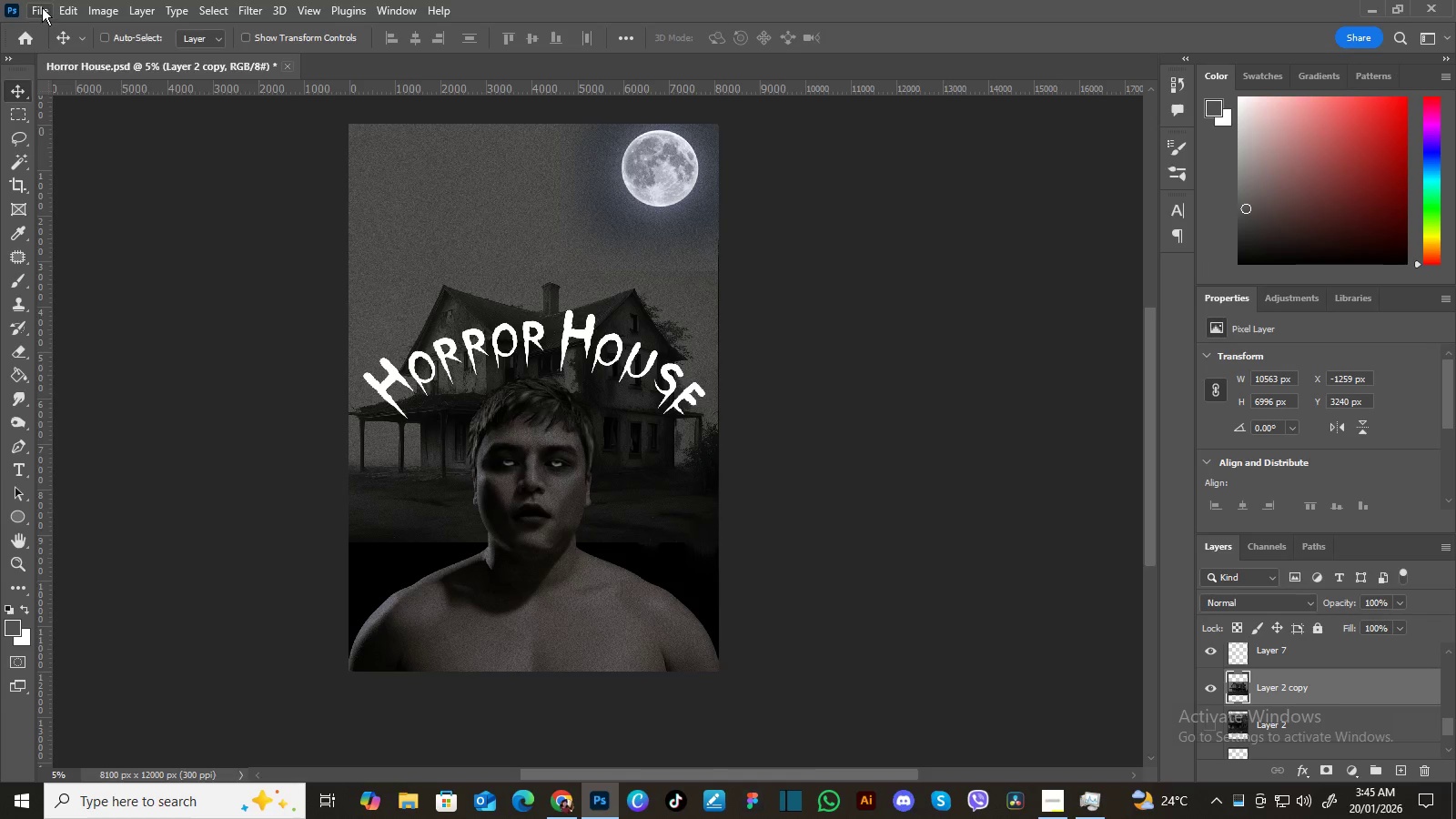 
left_click([63, 44])
 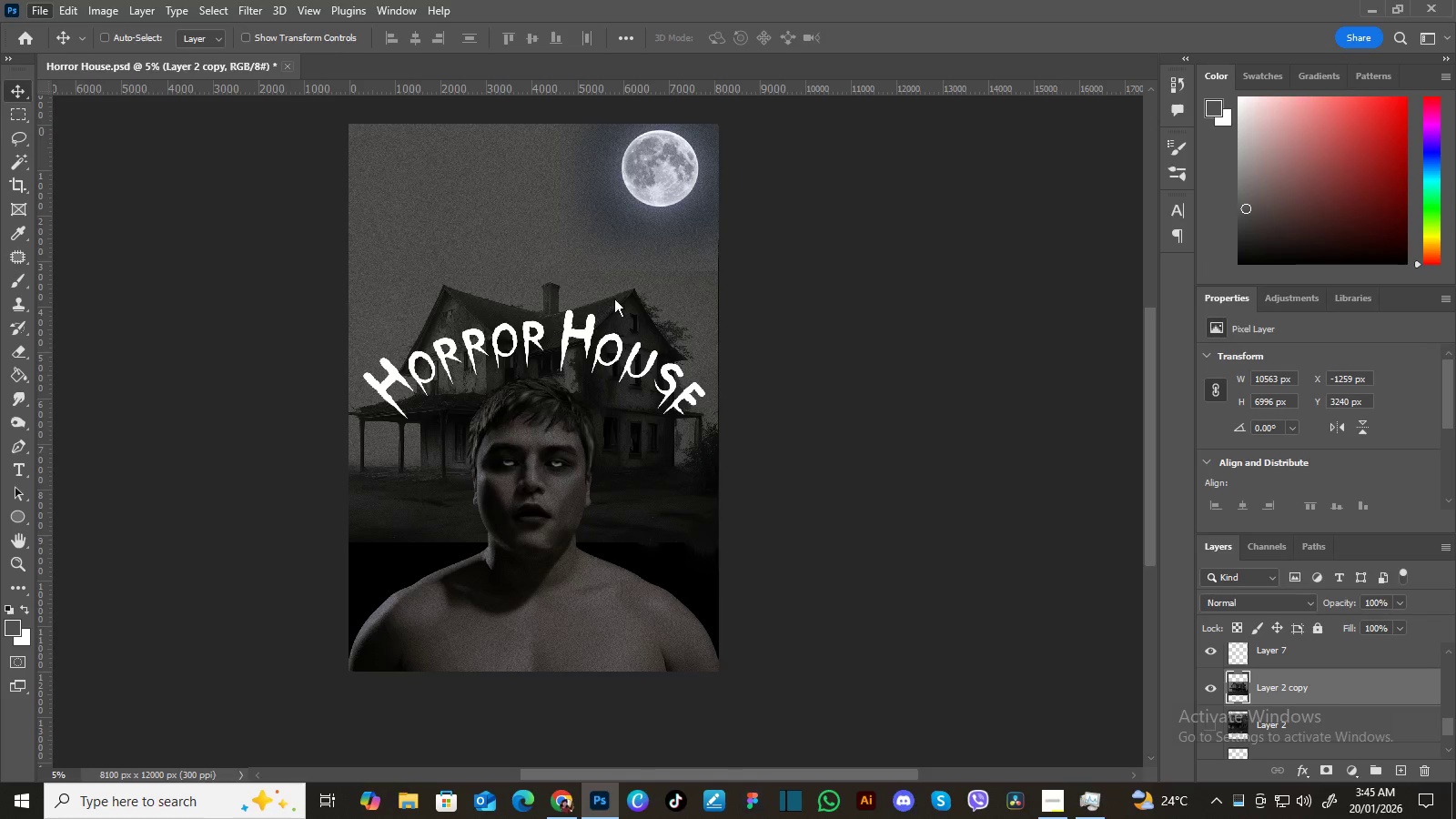 
mouse_move([621, 323])
 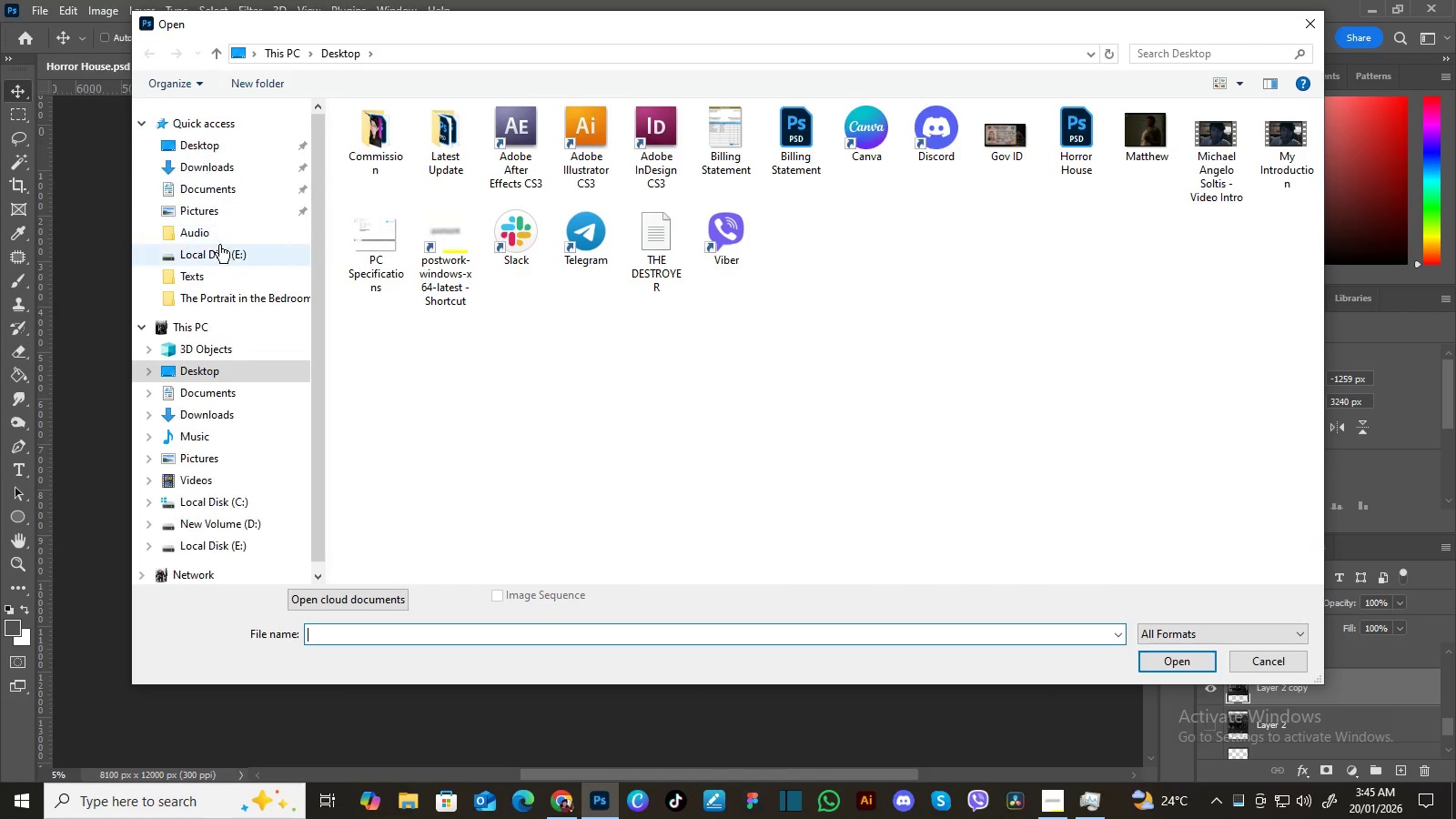 
left_click([207, 169])
 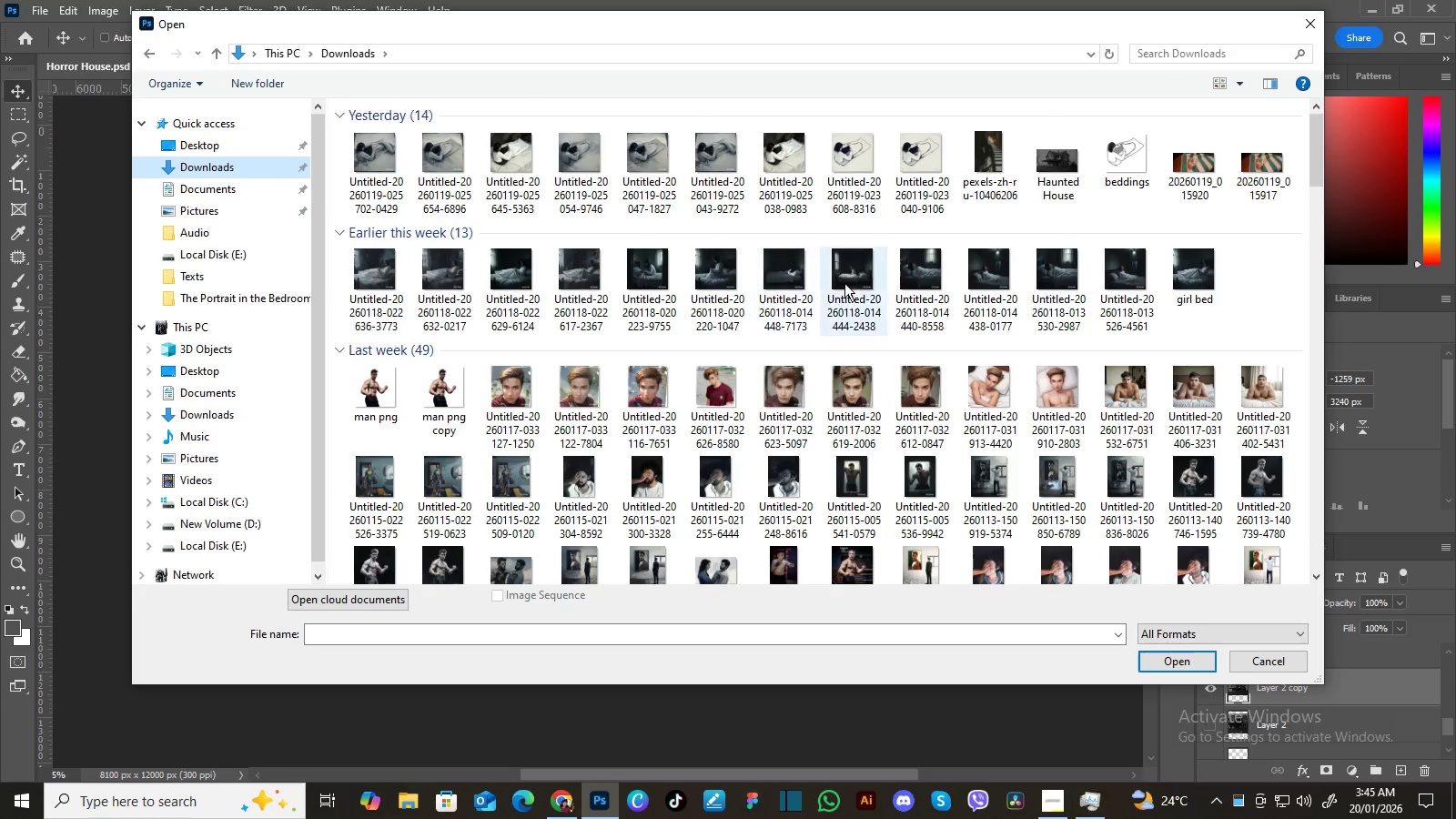 
wait(5.47)
 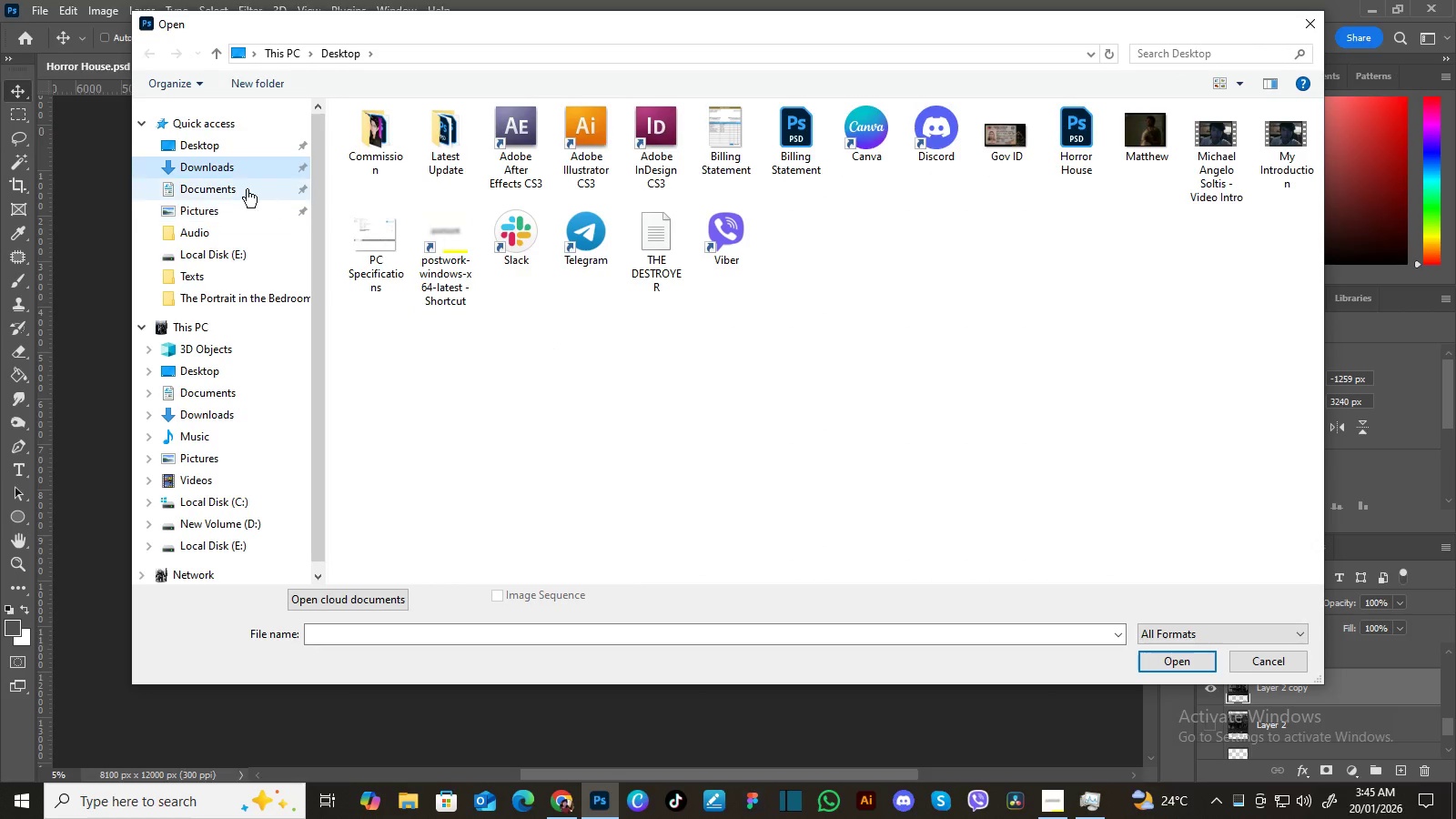 
left_click([1057, 170])
 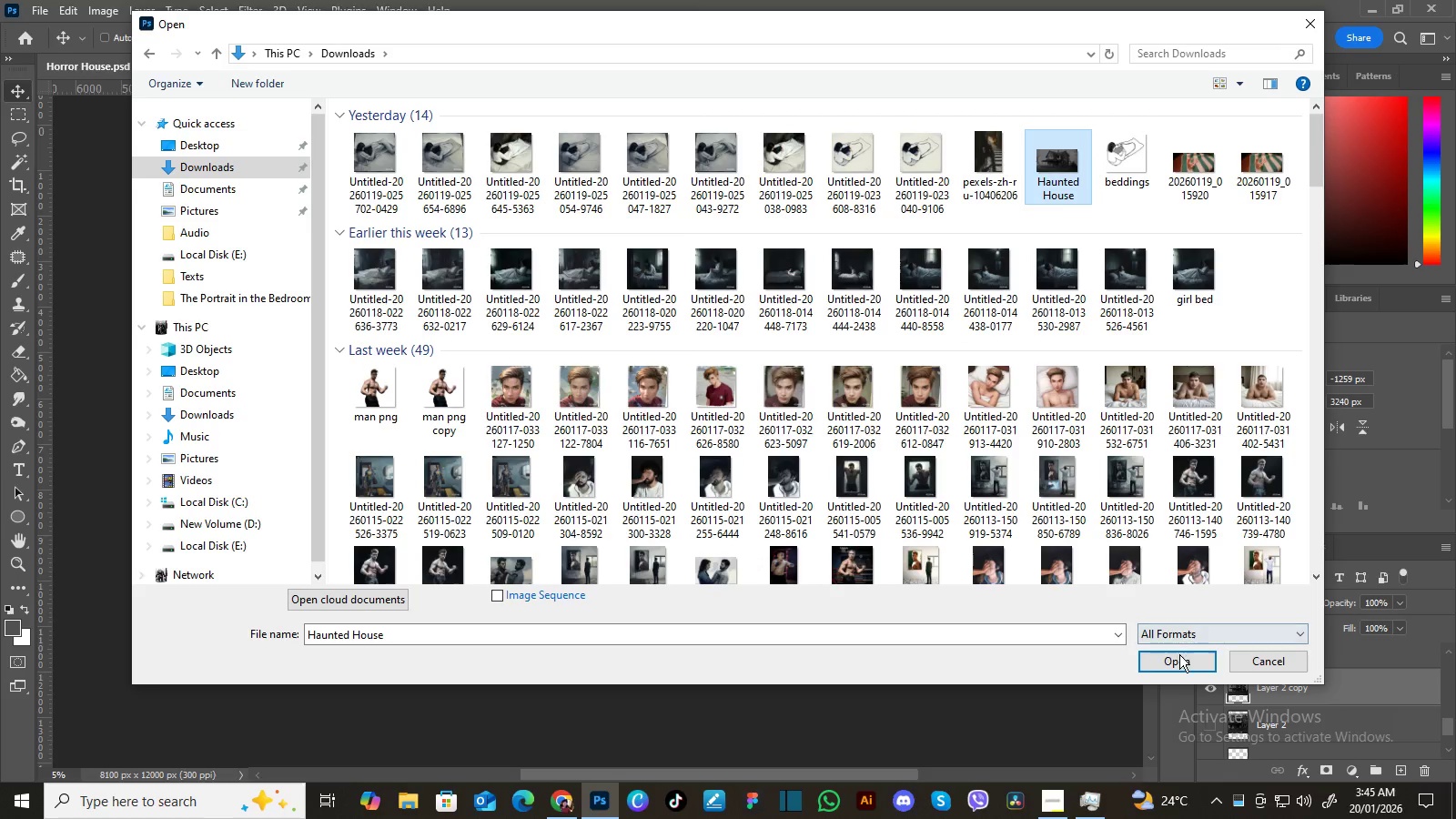 
left_click([1181, 660])
 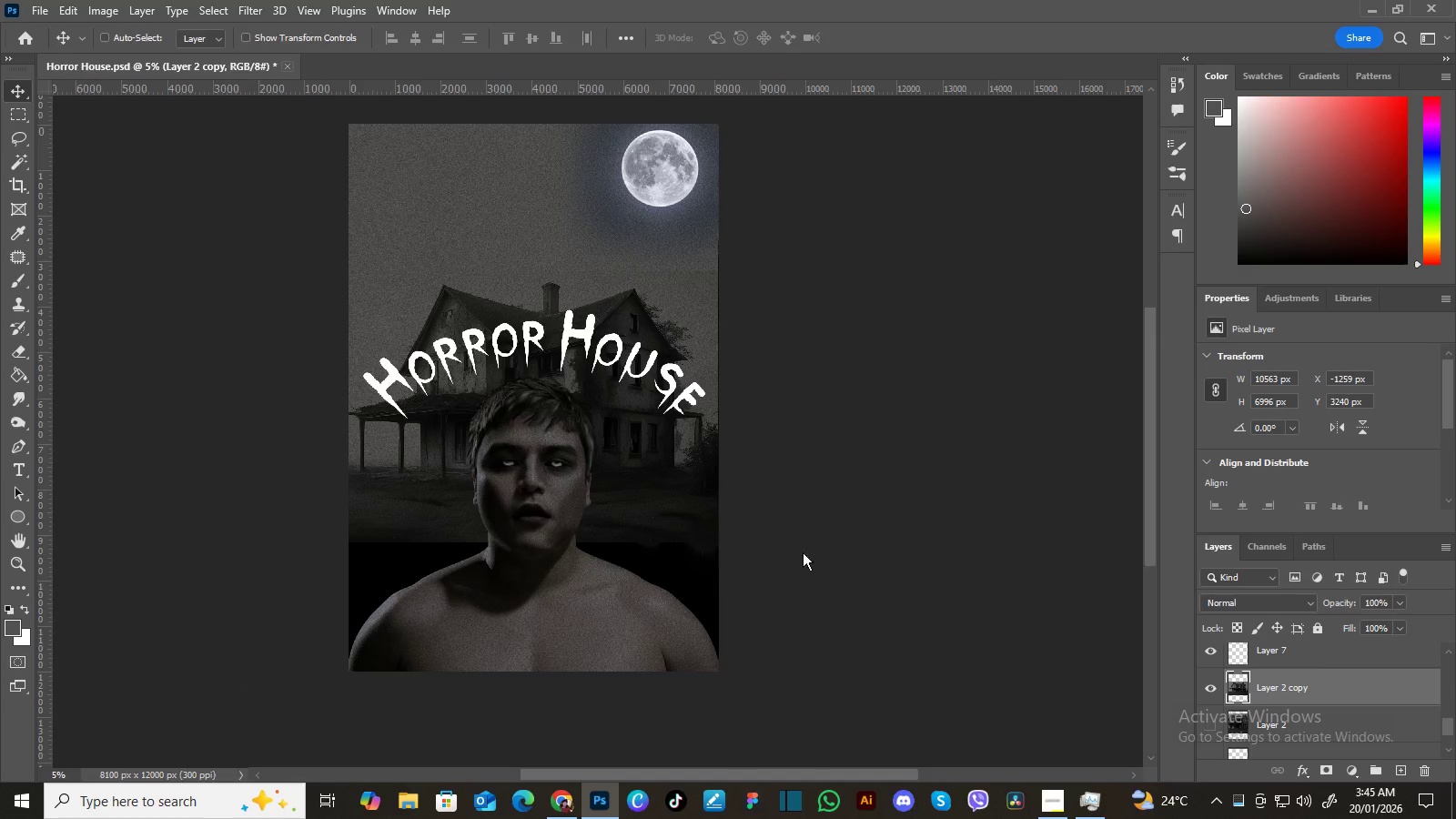 
wait(8.33)
 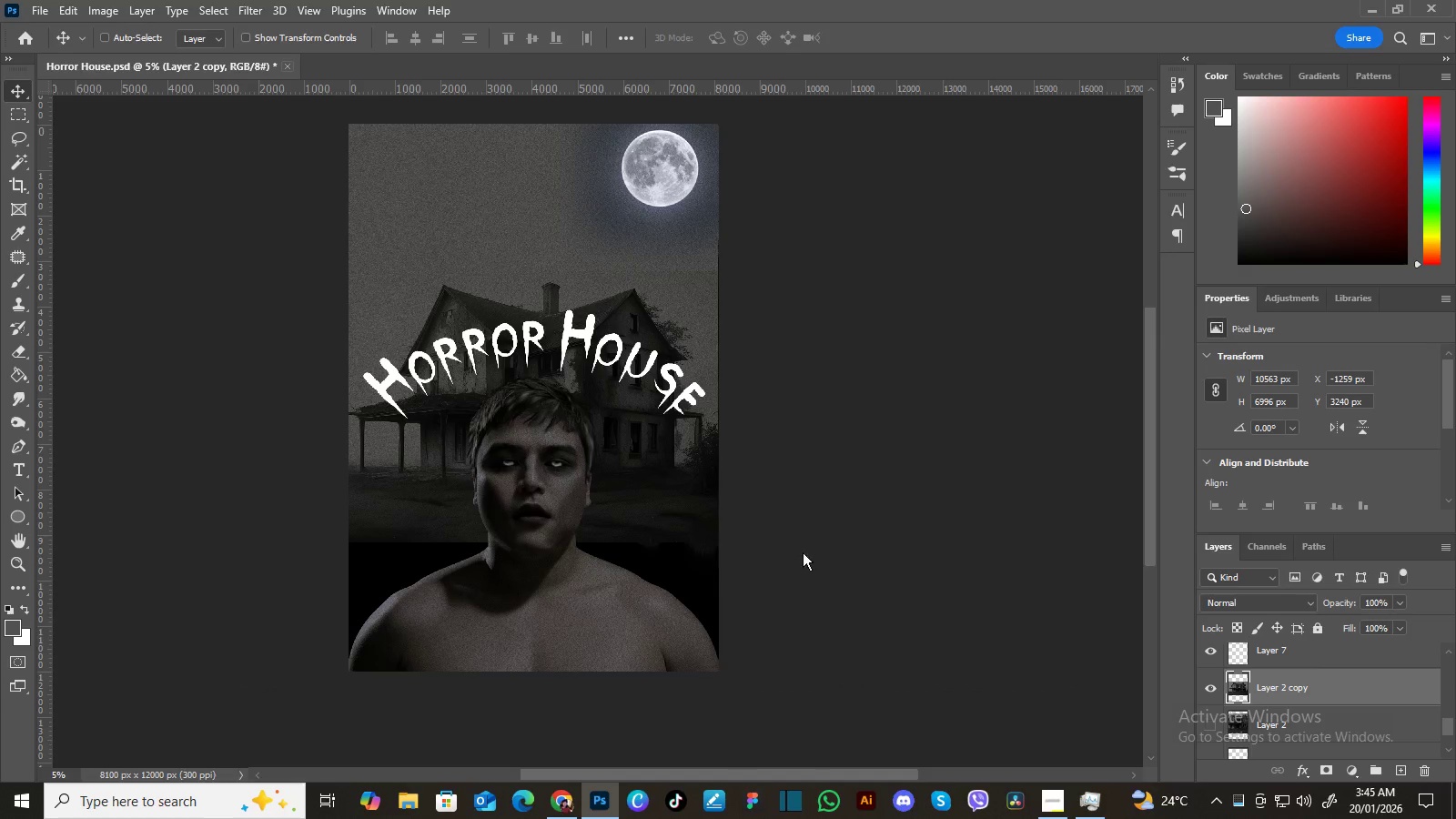 
left_click([1421, 653])
 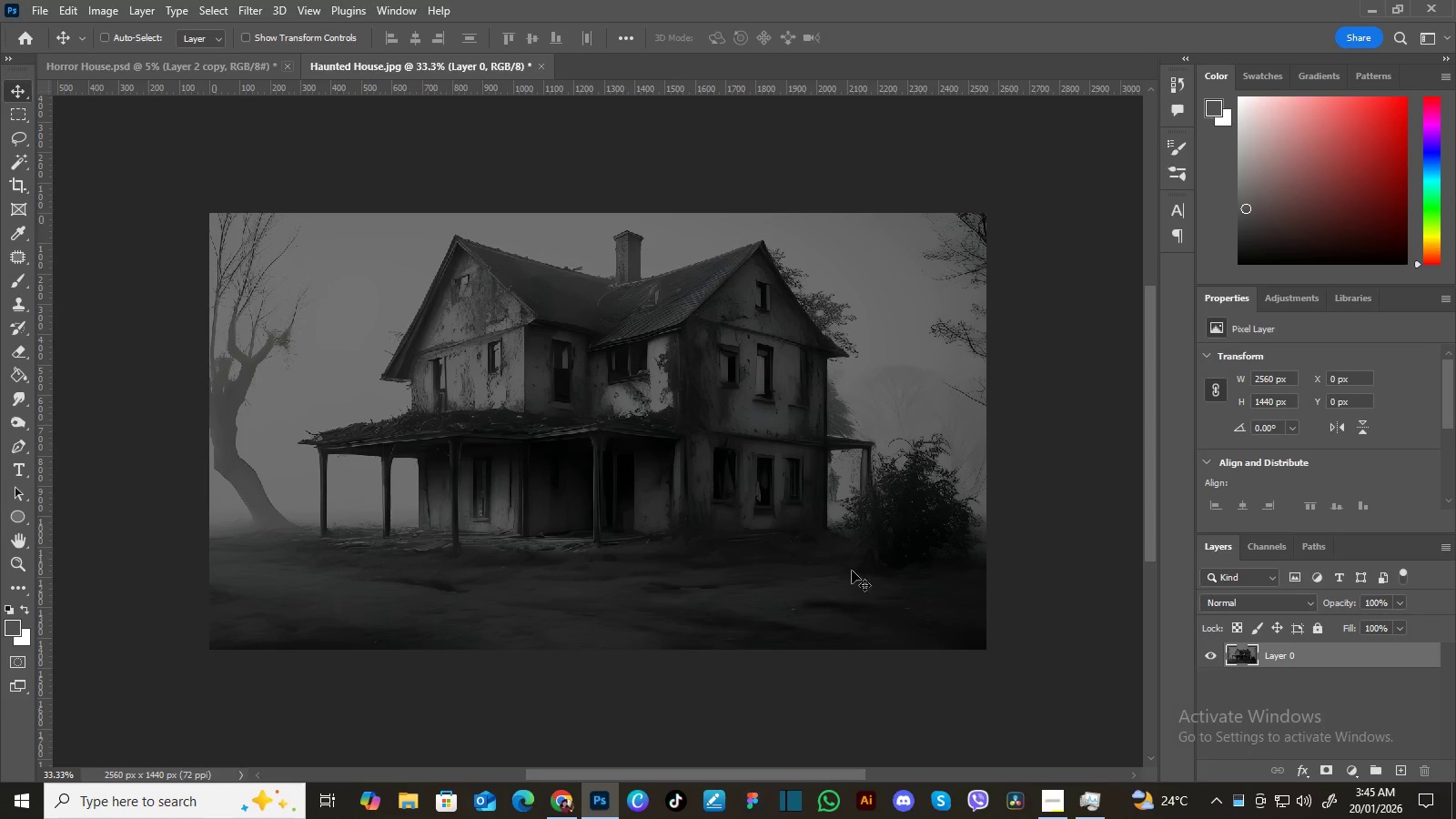 
left_click_drag(start_coordinate=[805, 573], to_coordinate=[791, 461])
 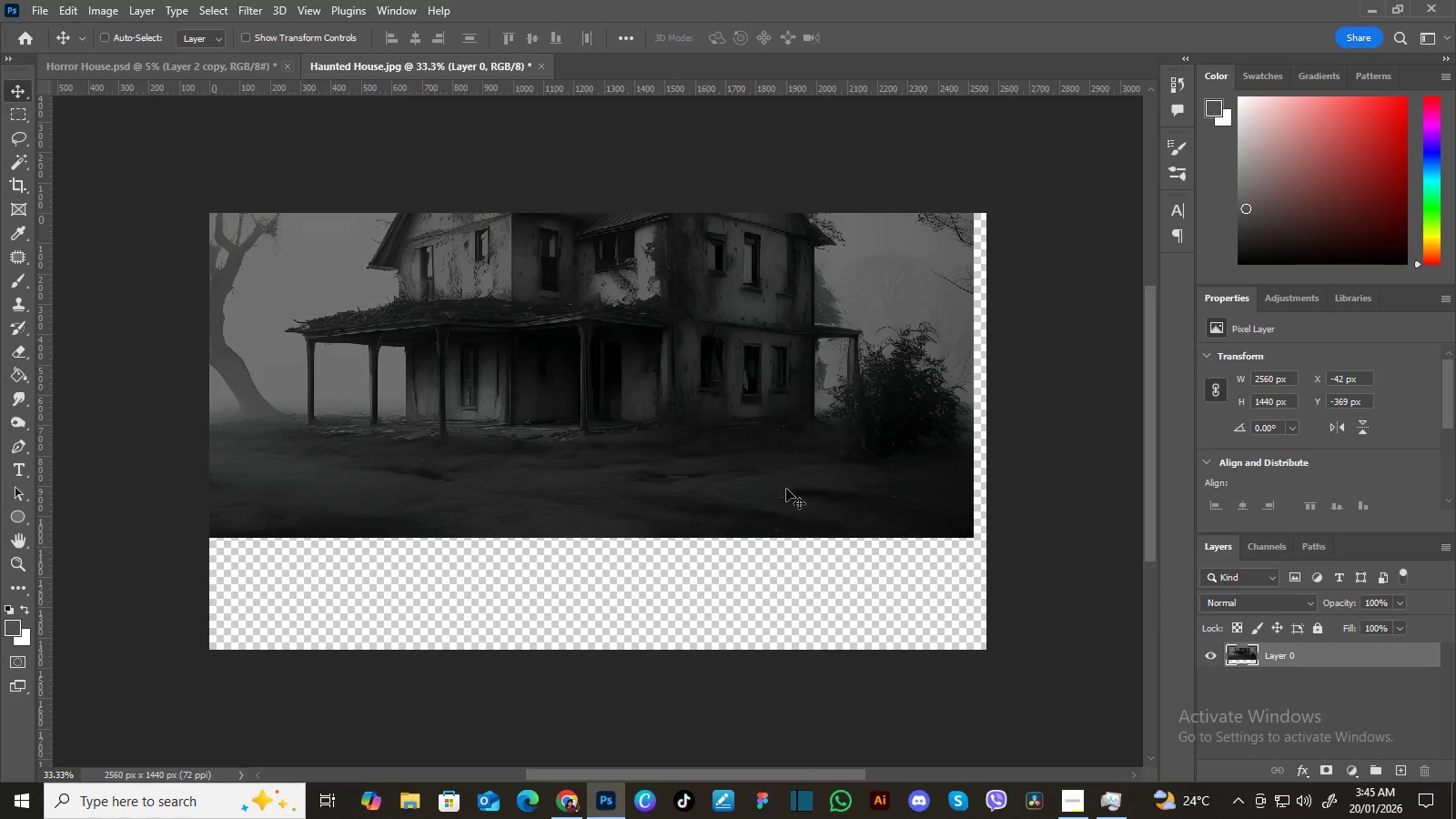 
left_click_drag(start_coordinate=[786, 489], to_coordinate=[794, 489])
 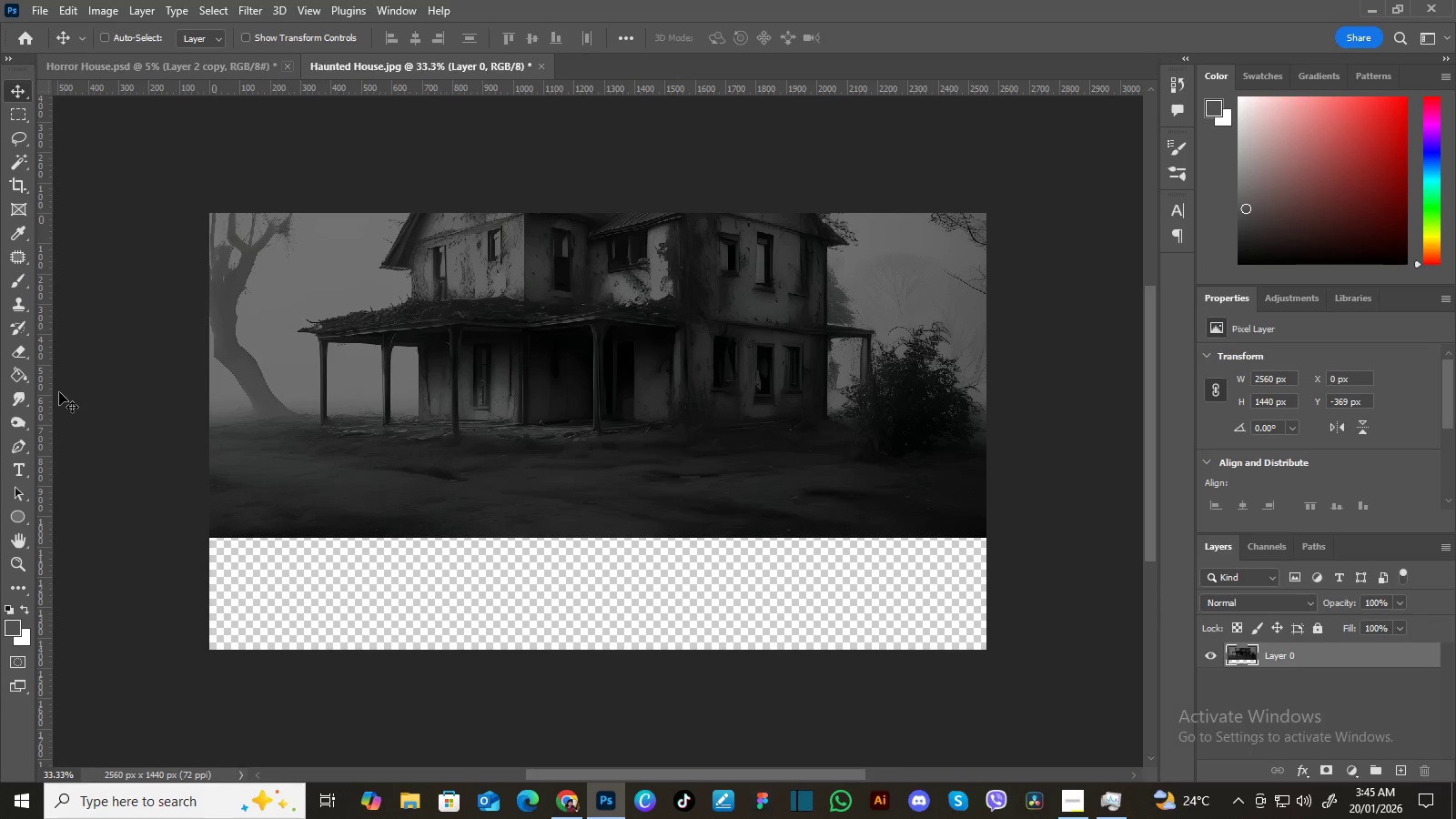 
left_click([15, 394])
 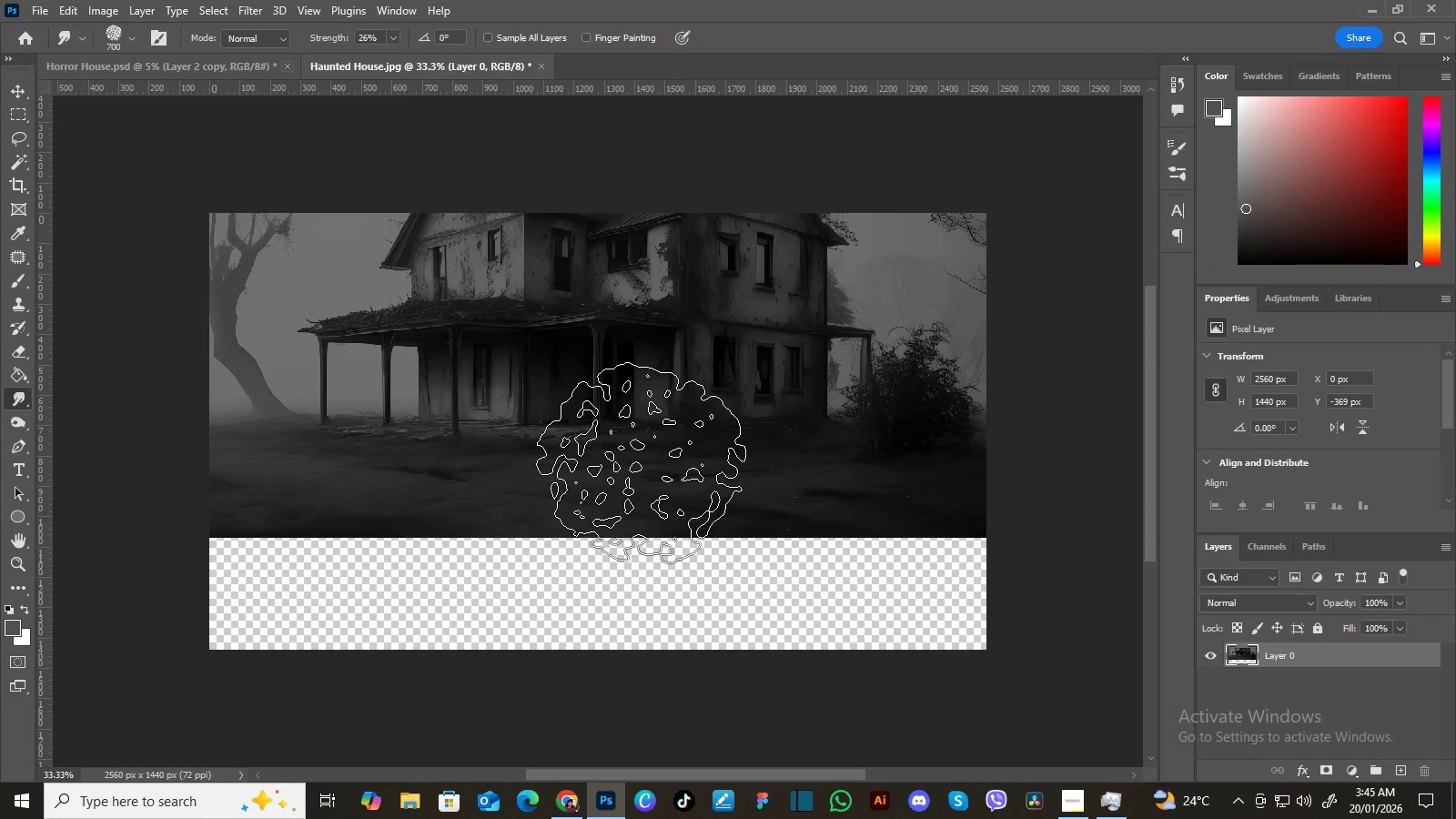 
key(BracketLeft)
 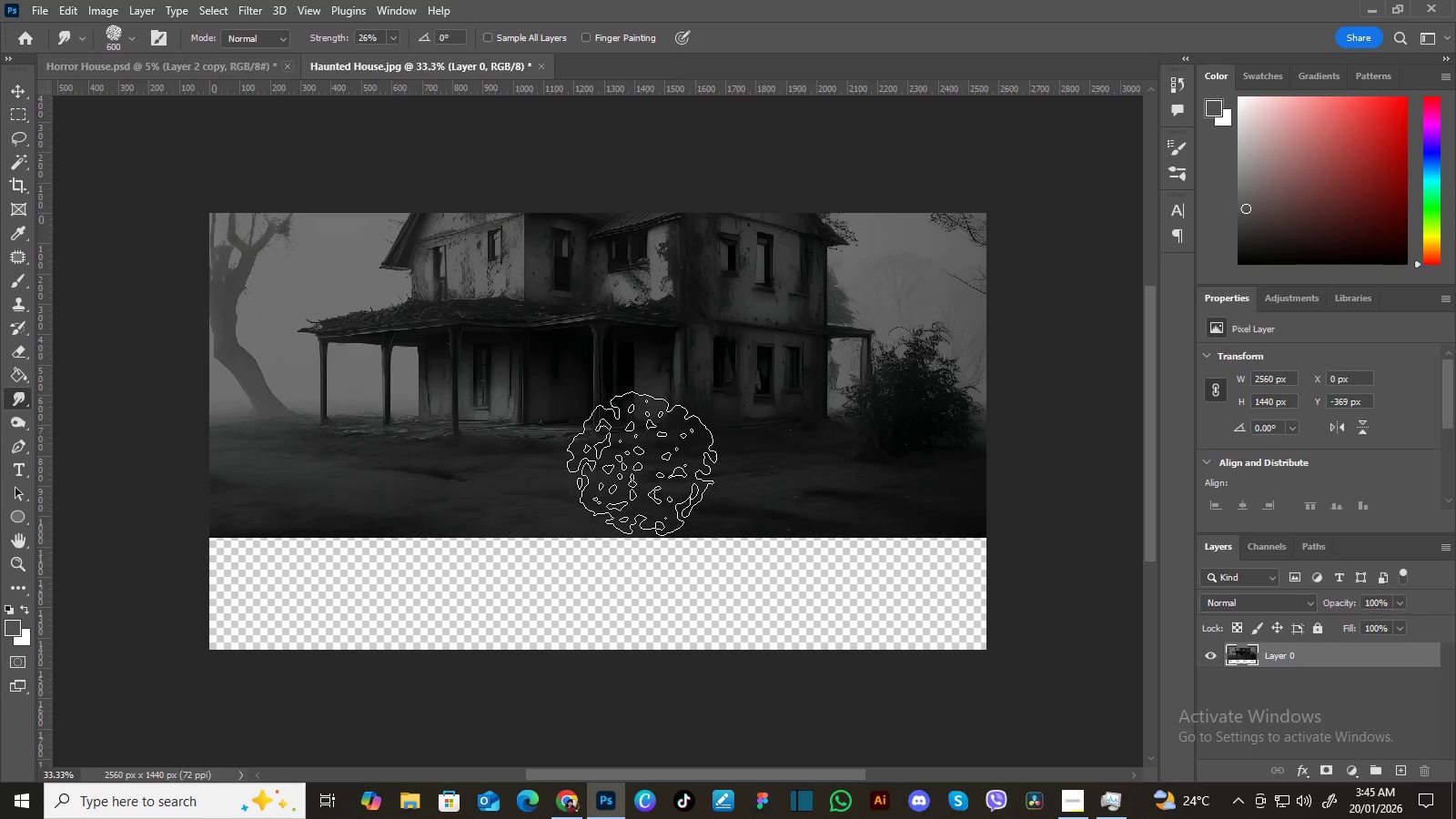 
key(BracketLeft)
 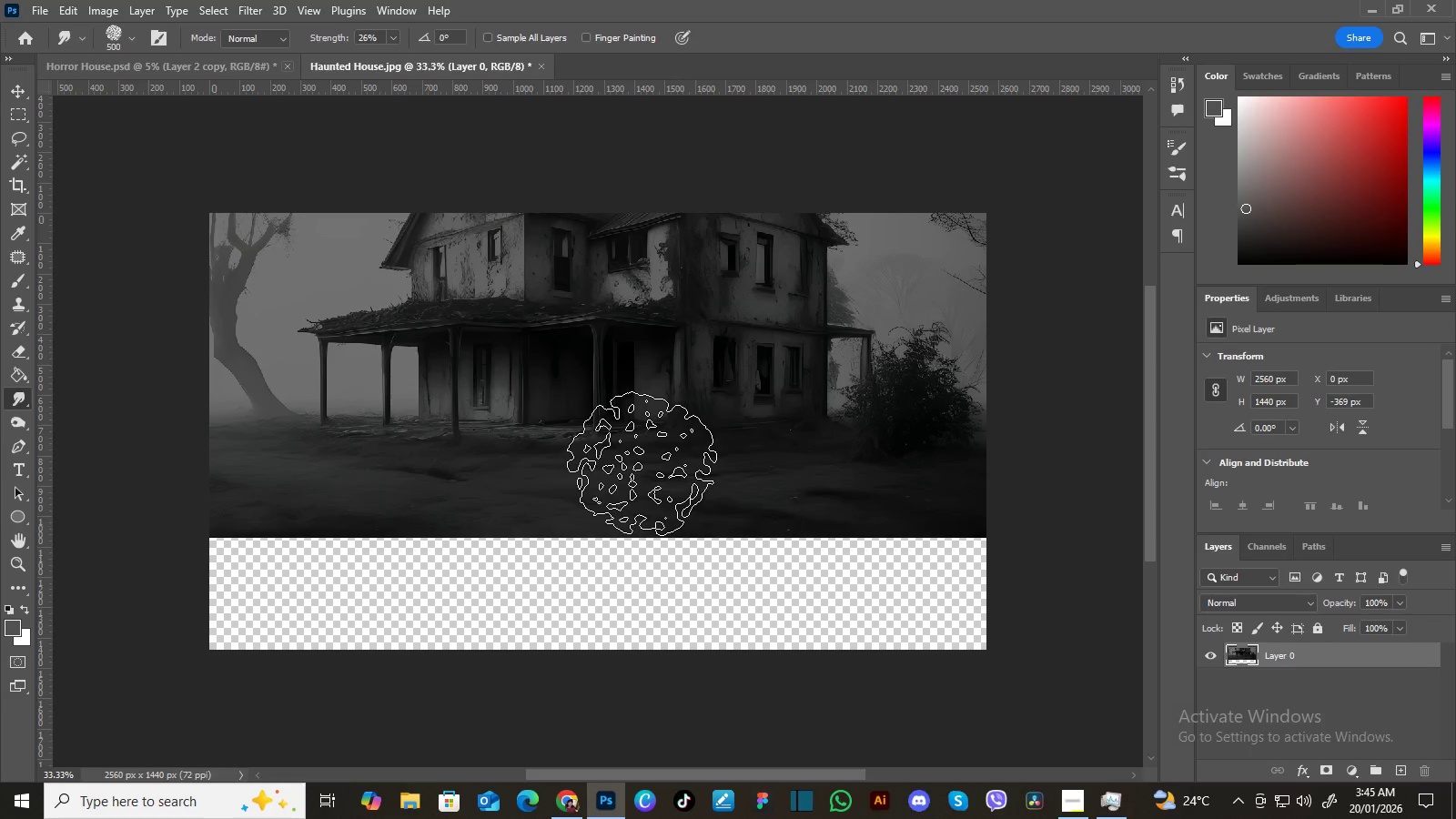 
key(BracketLeft)
 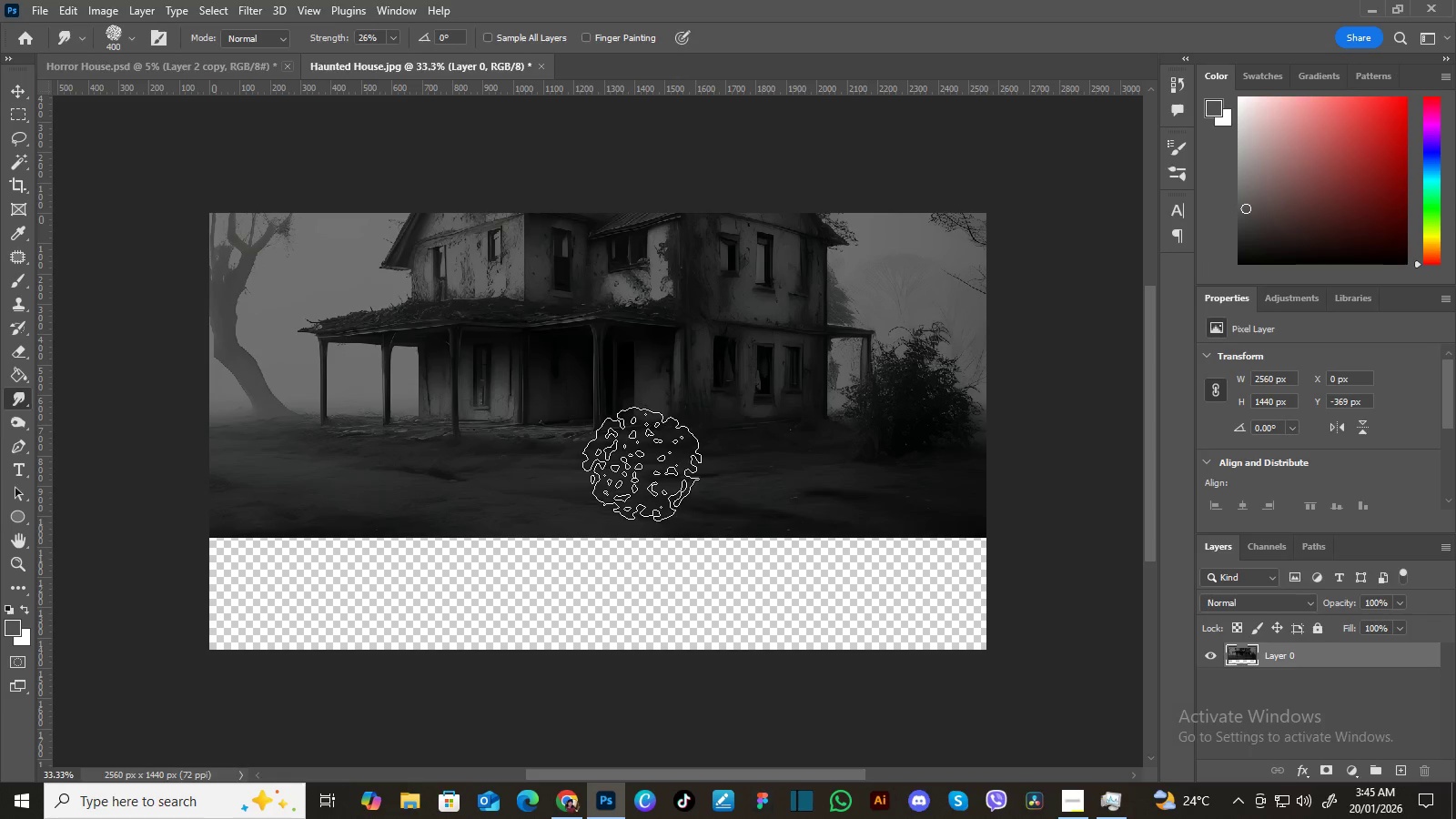 
key(BracketLeft)
 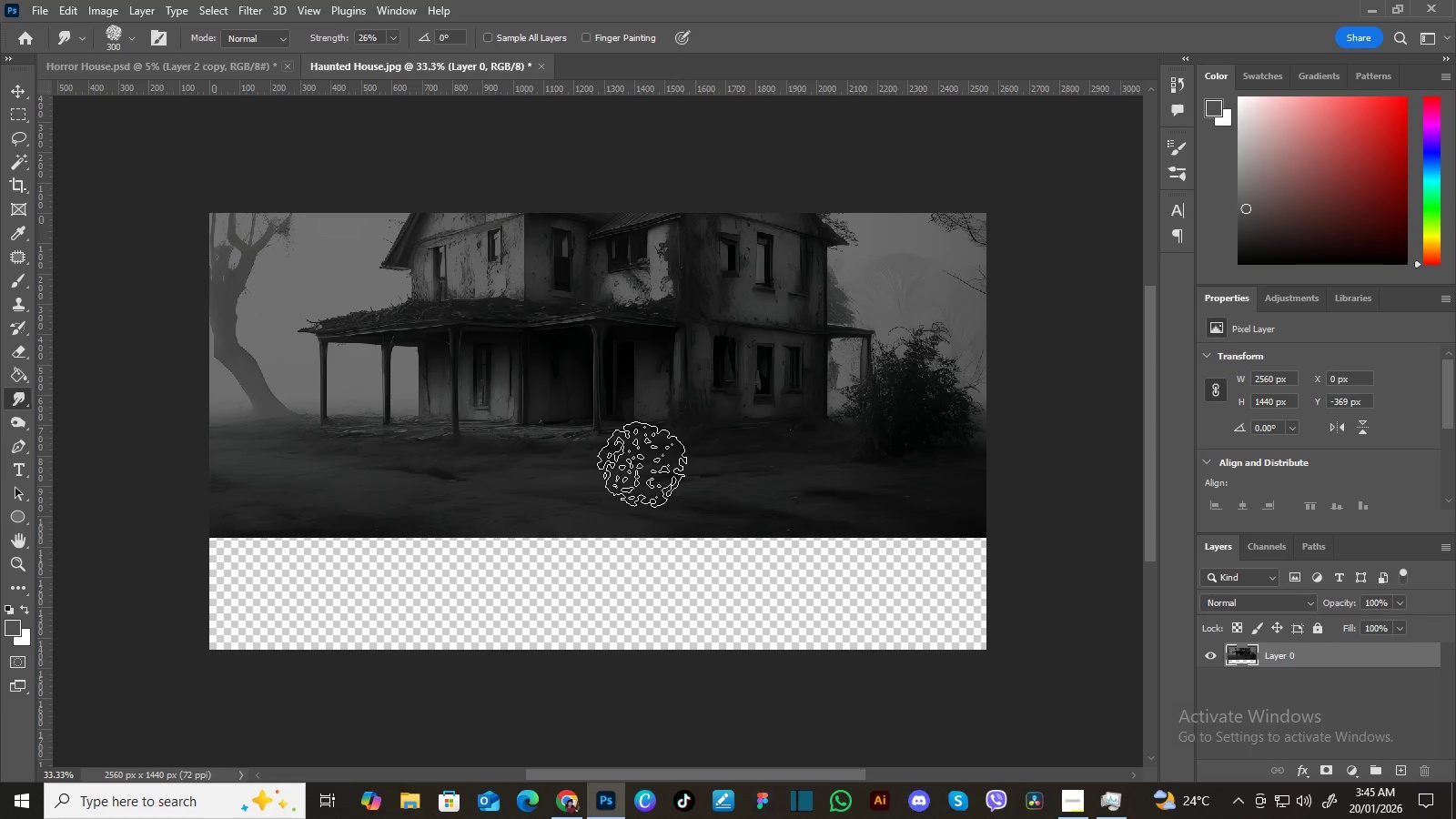 
key(BracketLeft)
 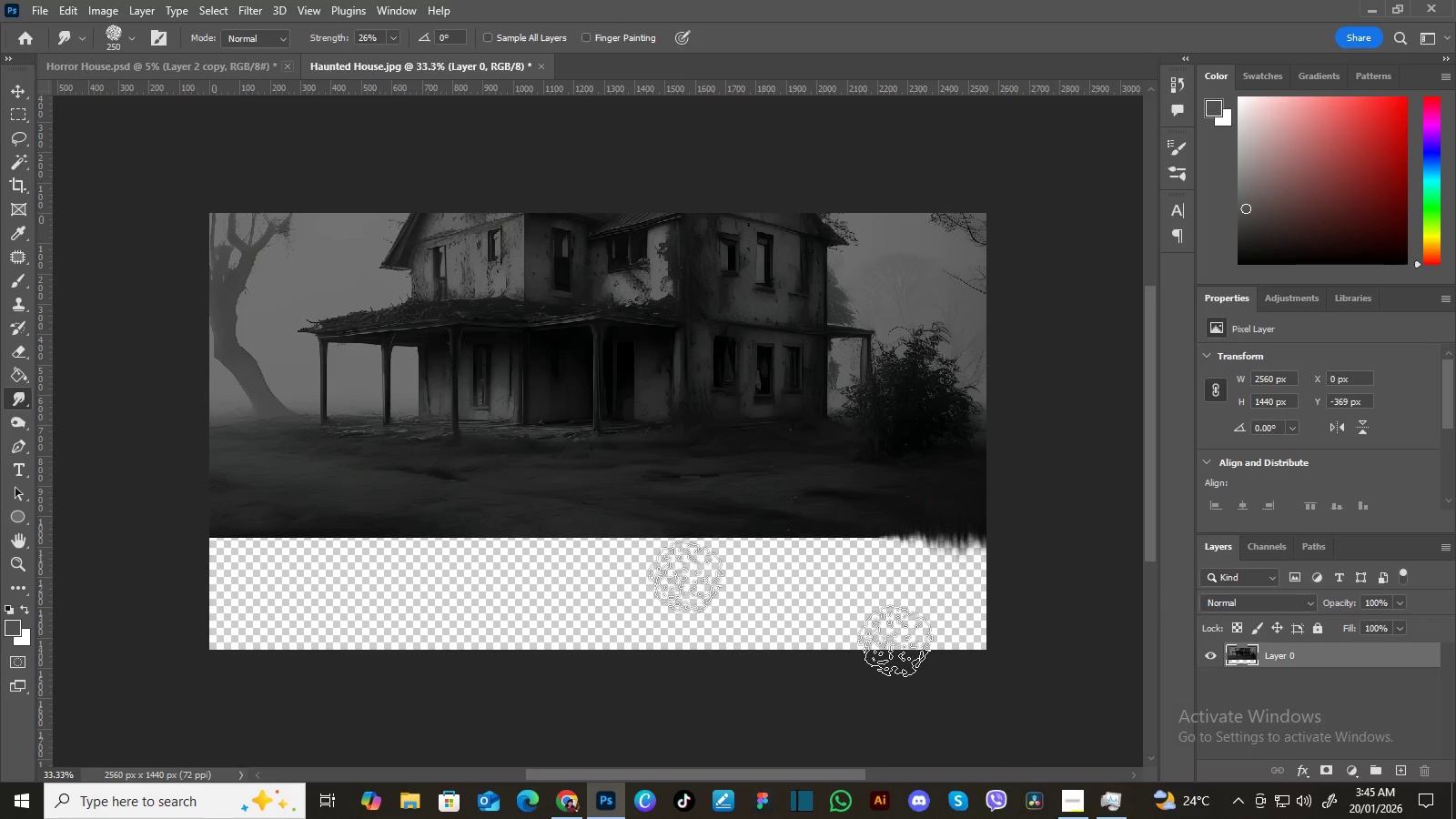 
wait(11.61)
 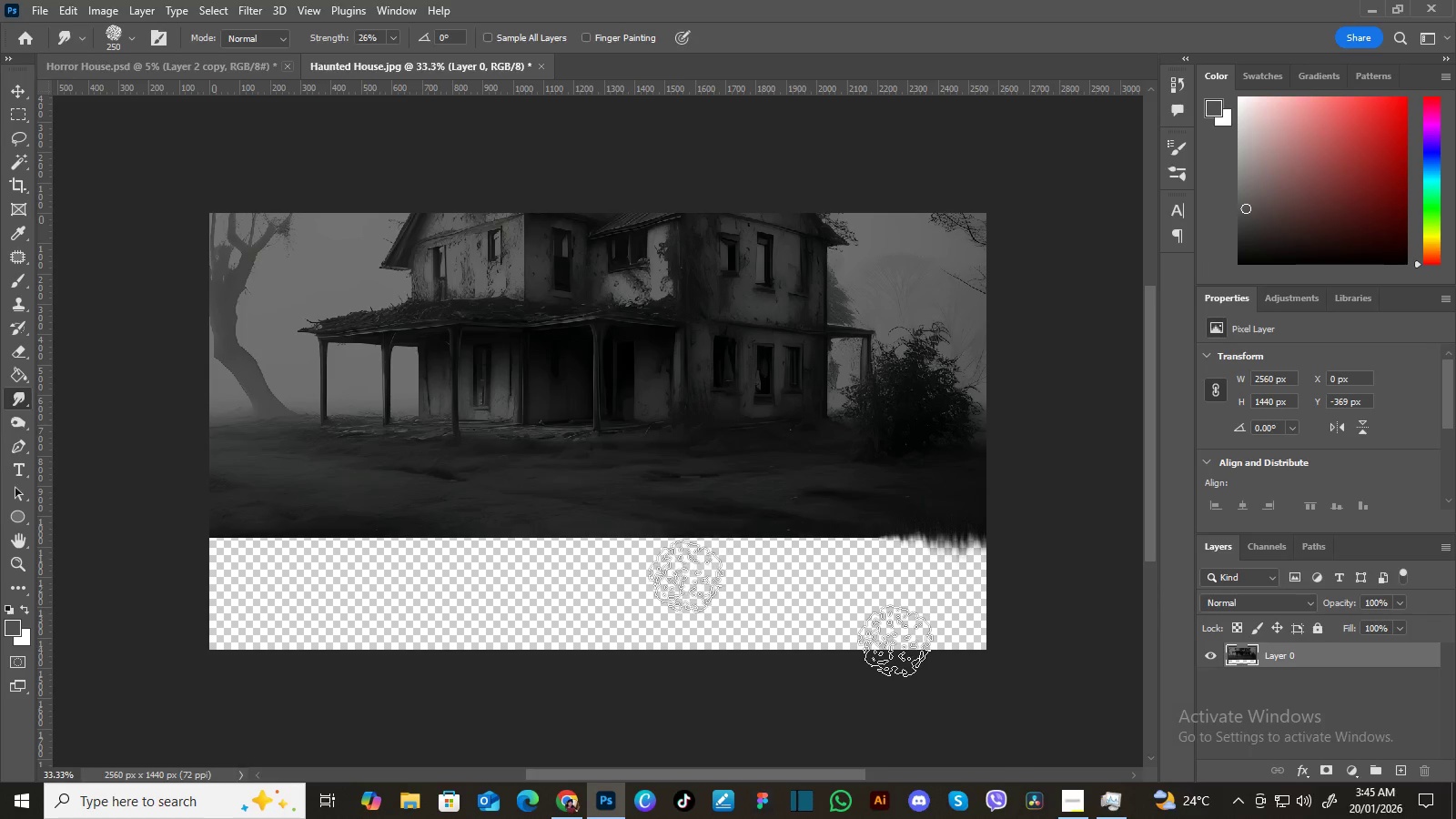 
key(BracketLeft)
 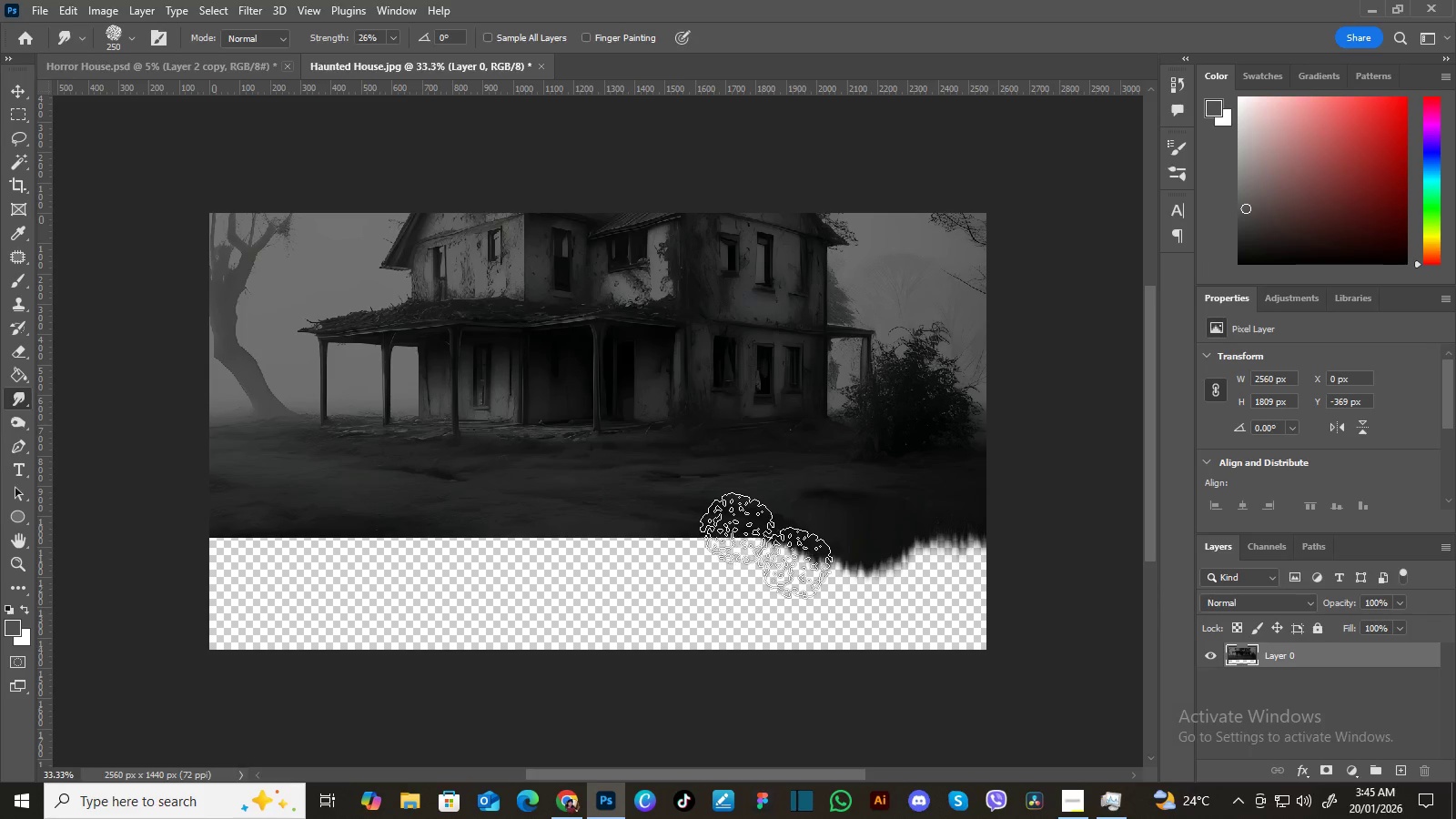 
key(BracketLeft)
 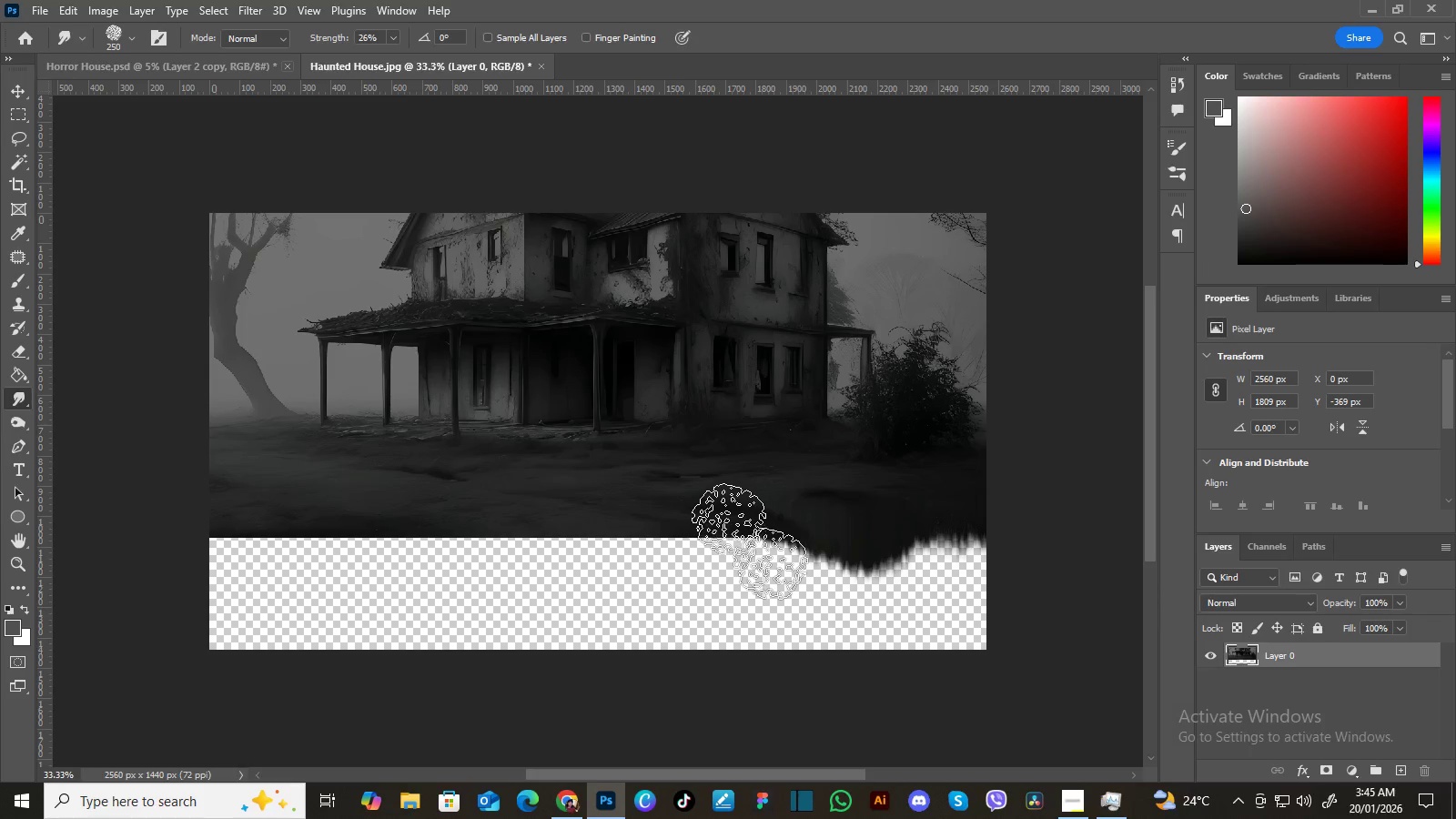 
key(BracketLeft)
 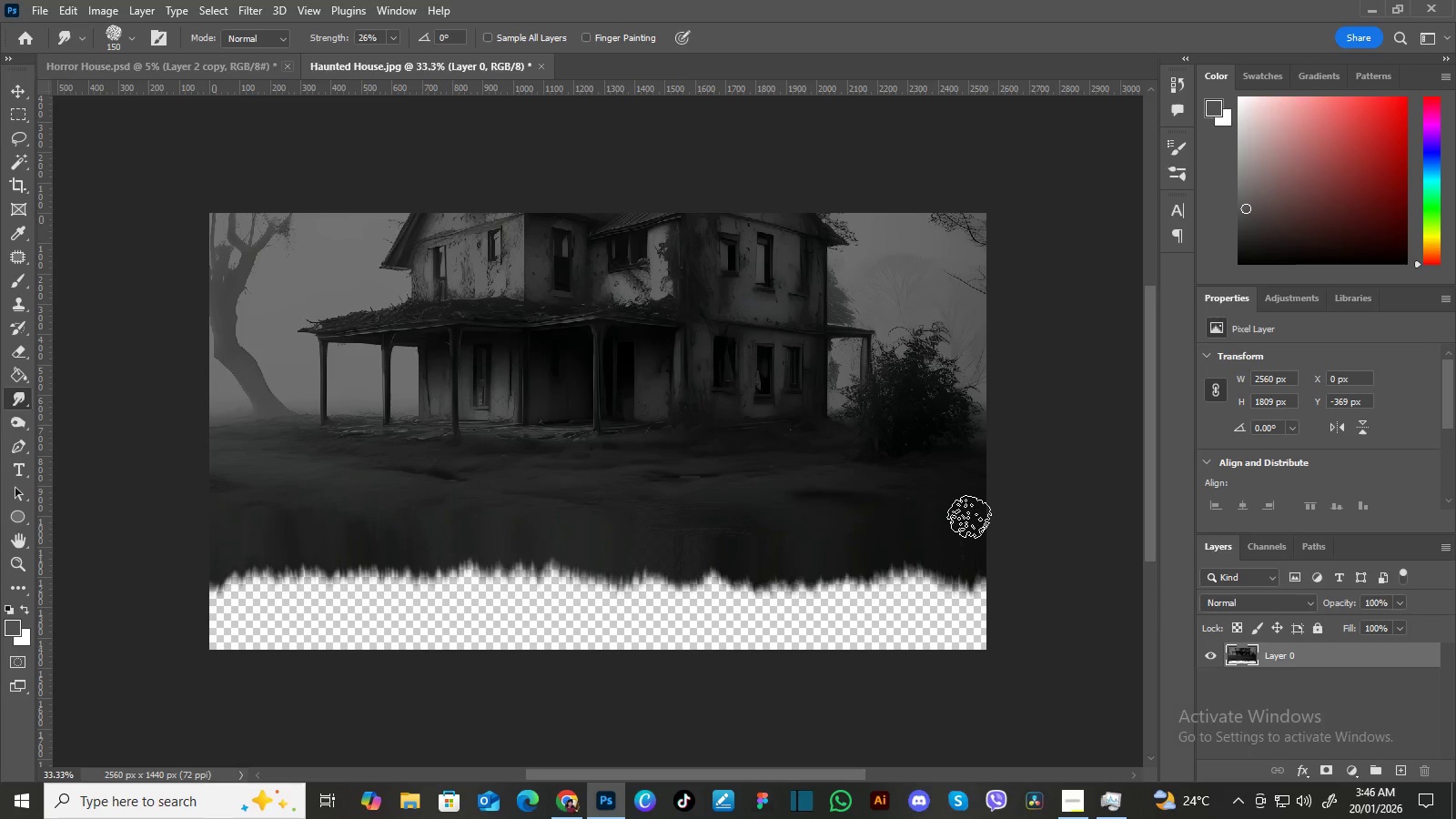 
wait(68.52)
 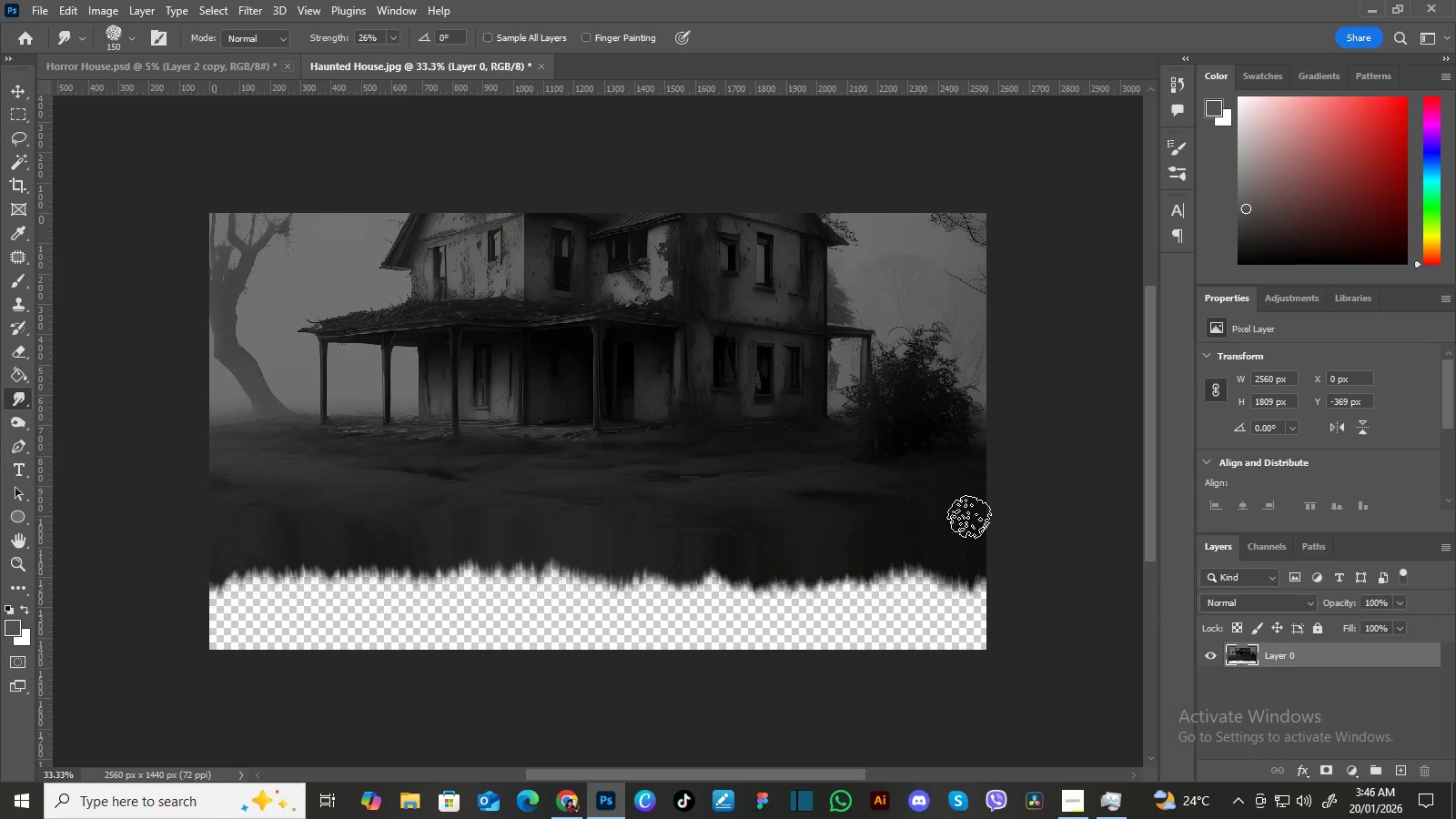 
left_click([21, 87])
 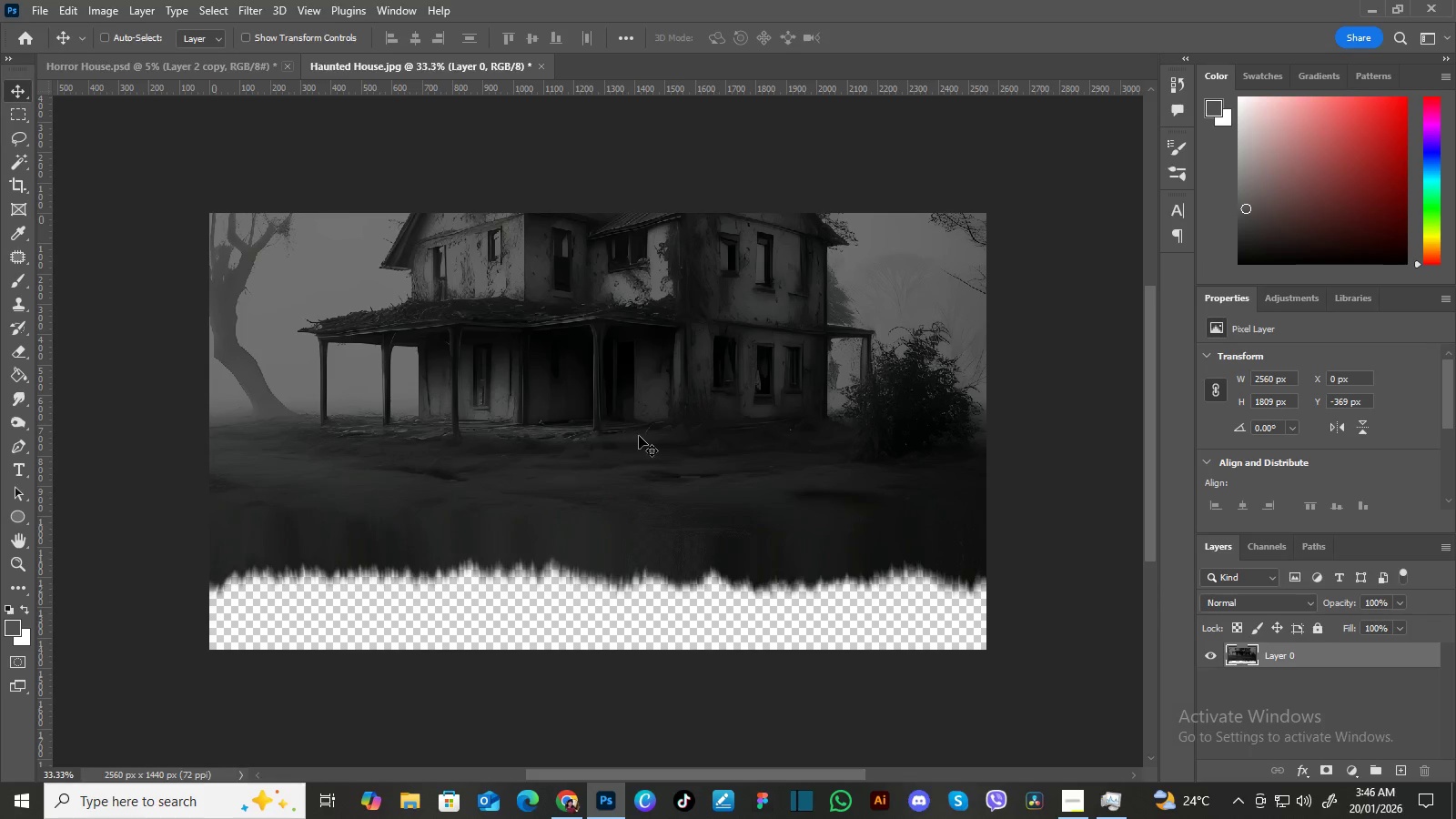 
left_click_drag(start_coordinate=[657, 443], to_coordinate=[563, 405])
 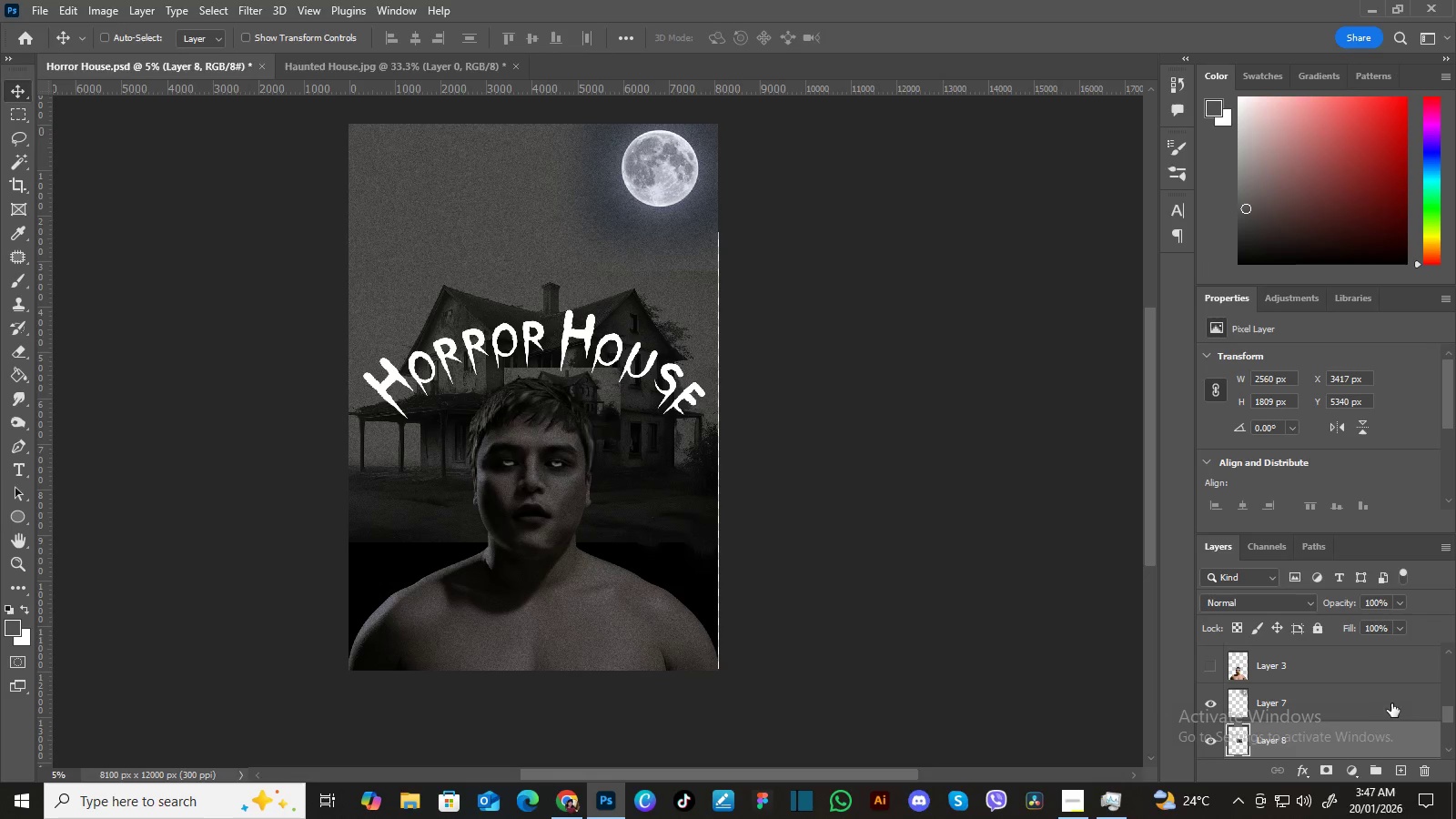 
left_click_drag(start_coordinate=[1454, 715], to_coordinate=[1455, 727])
 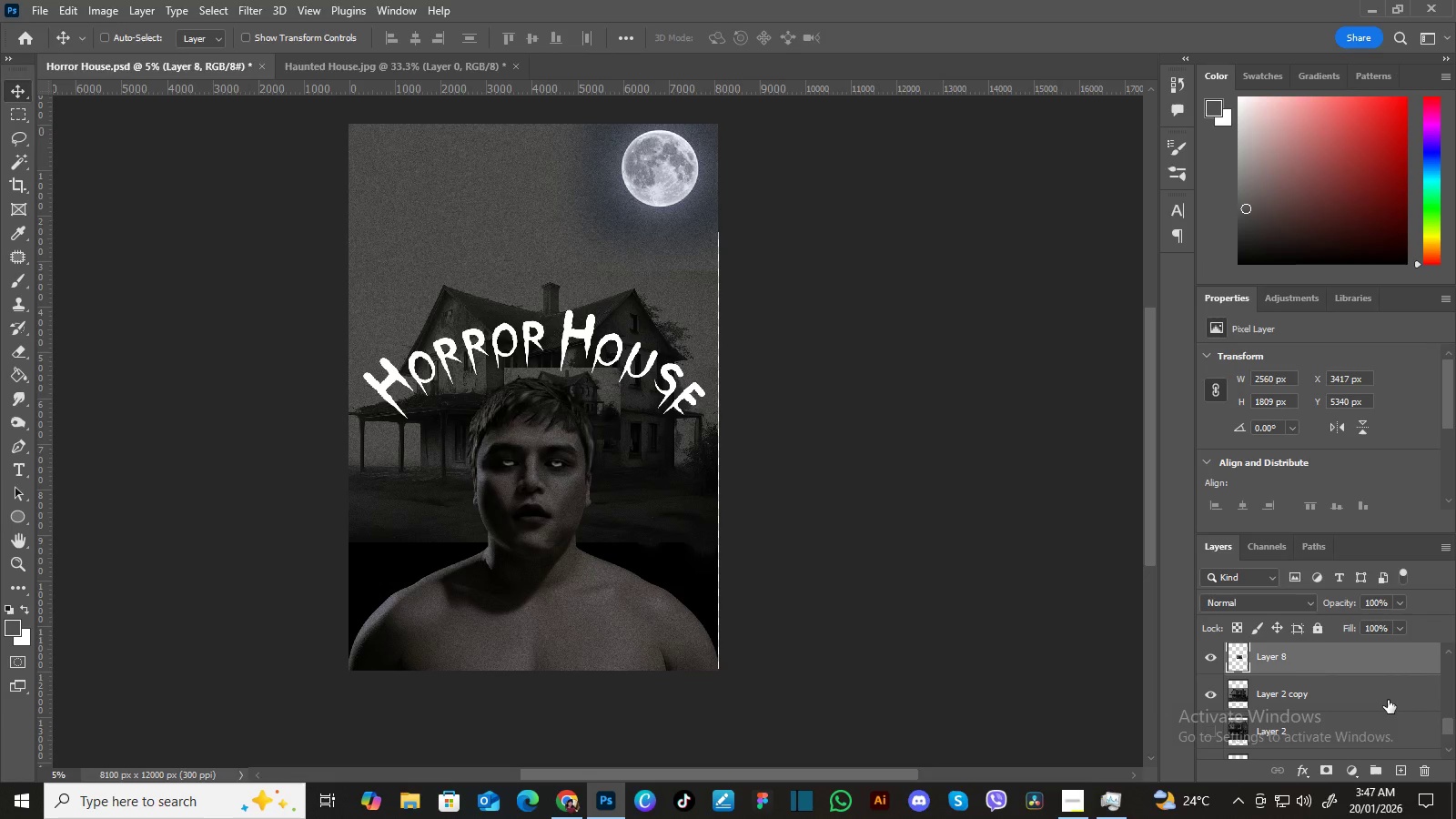 
left_click([1388, 699])
 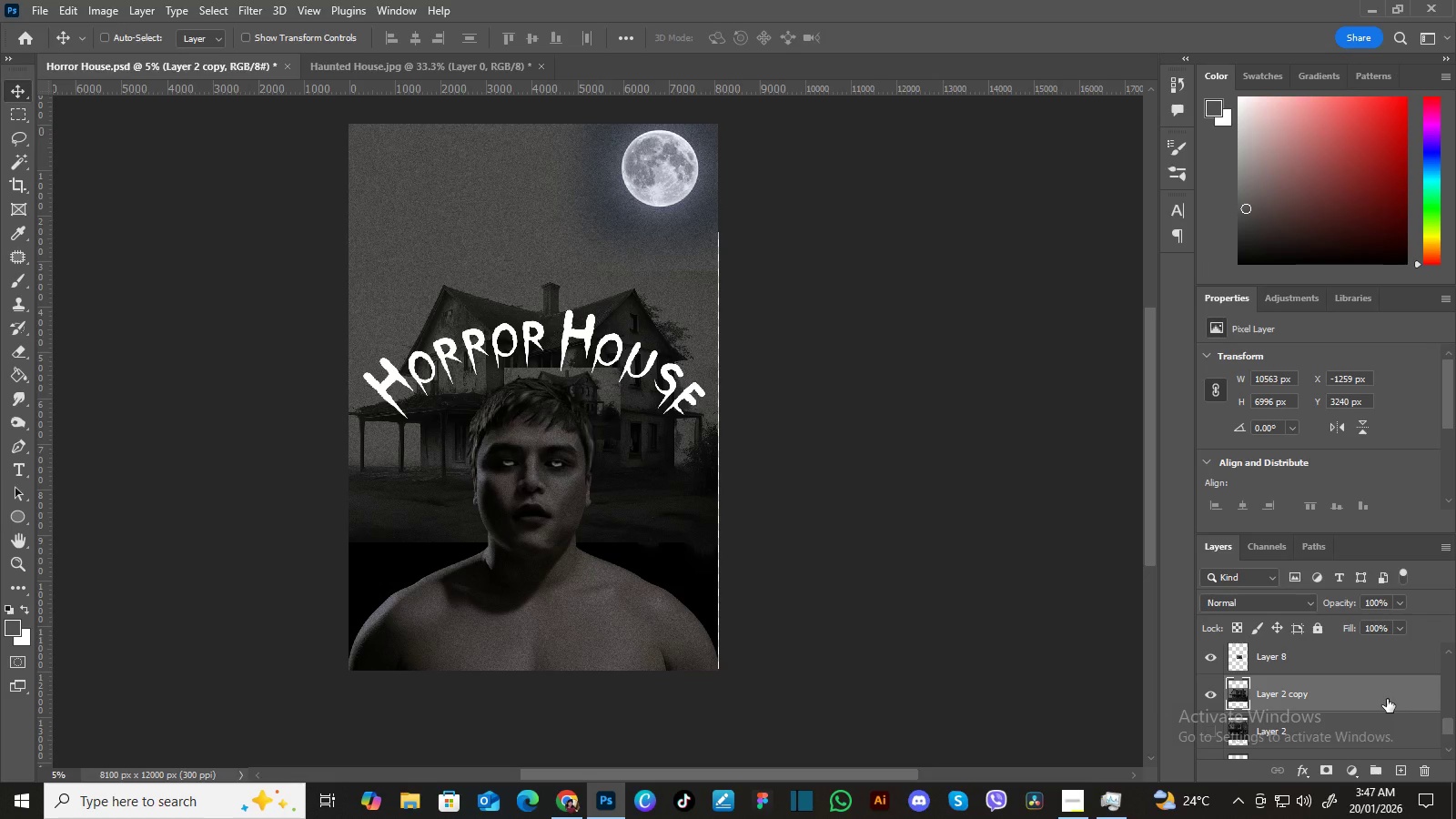 
key(Delete)
 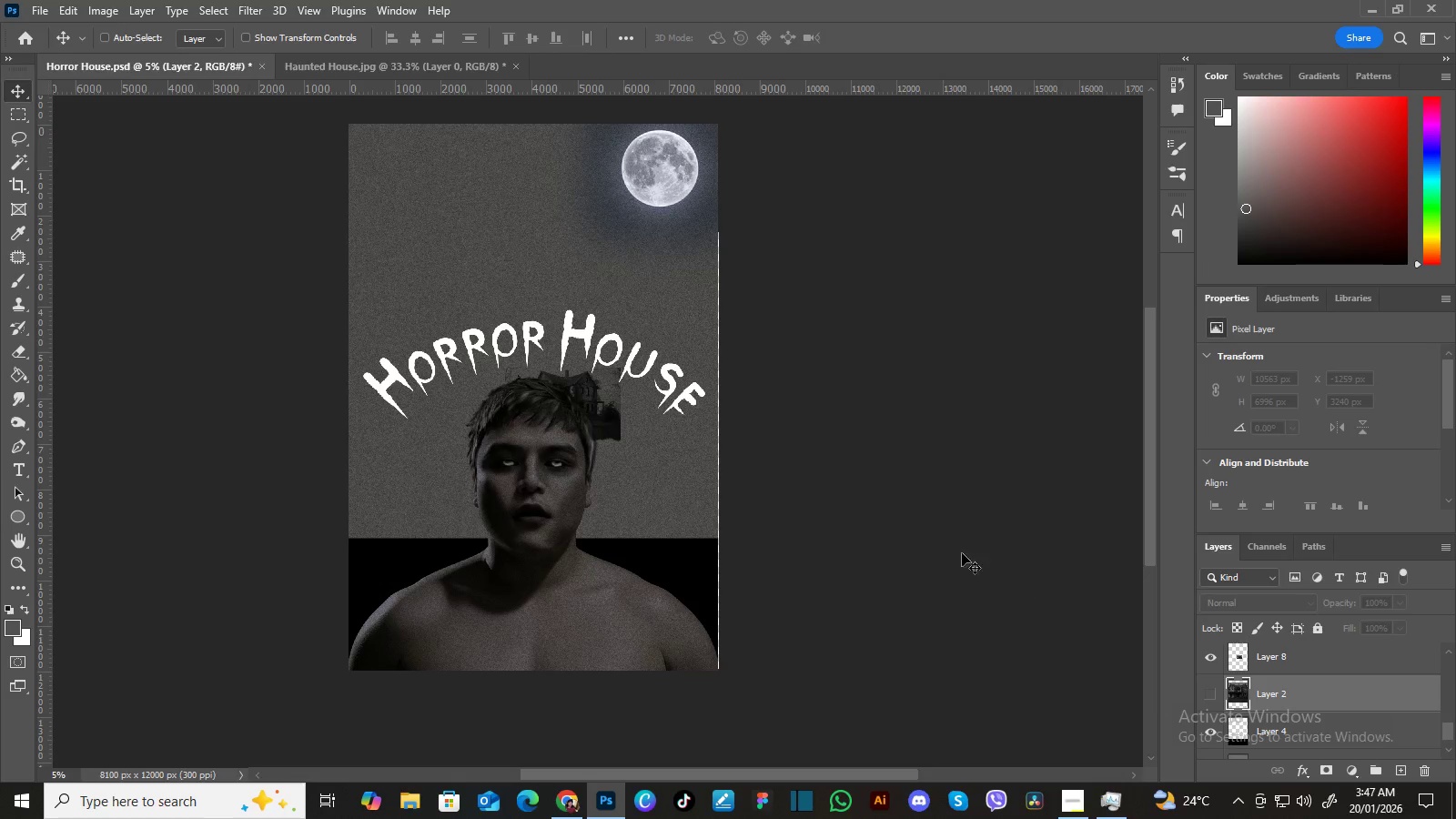 
hold_key(key=ControlLeft, duration=0.61)
 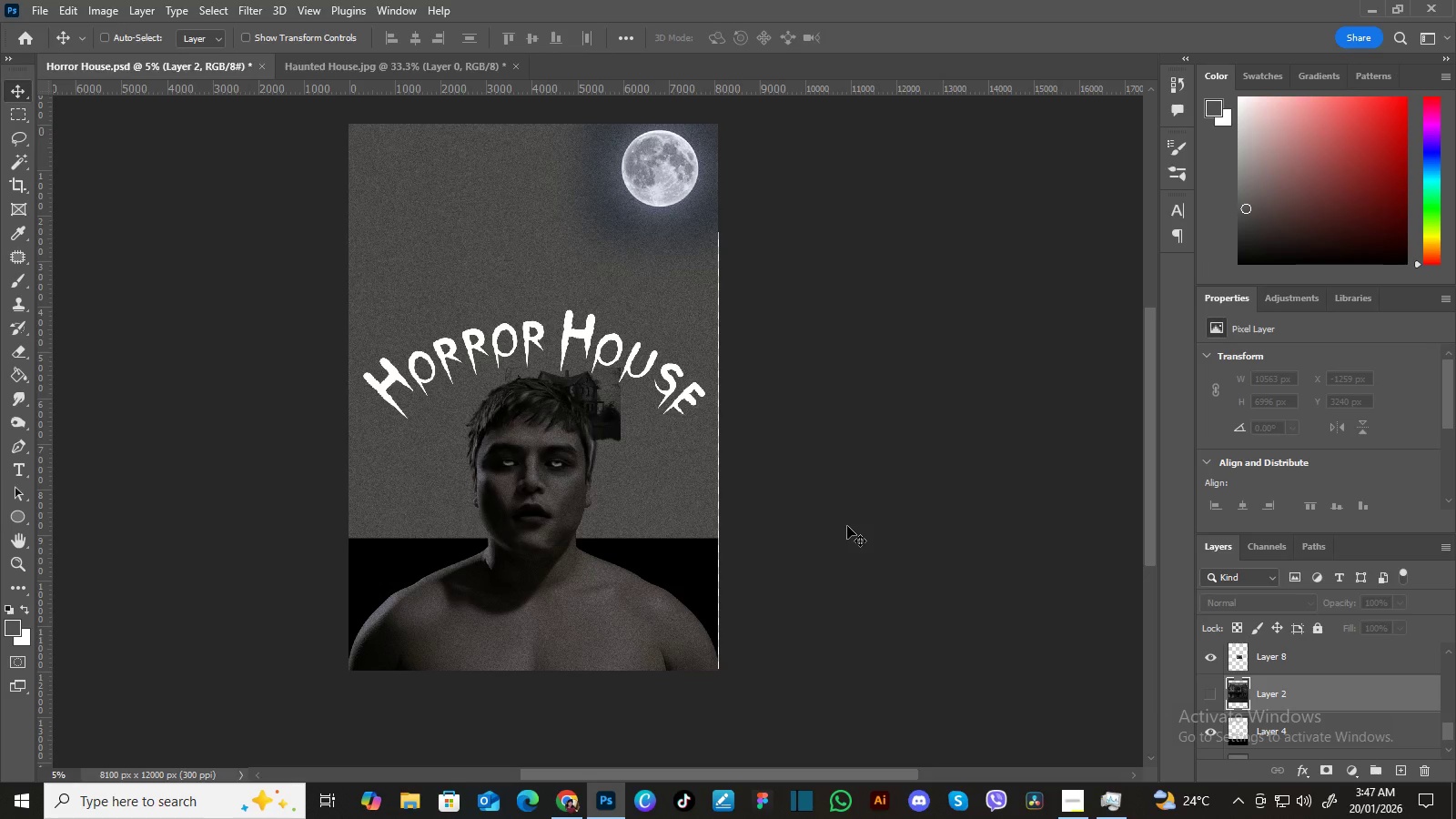 
key(T)
 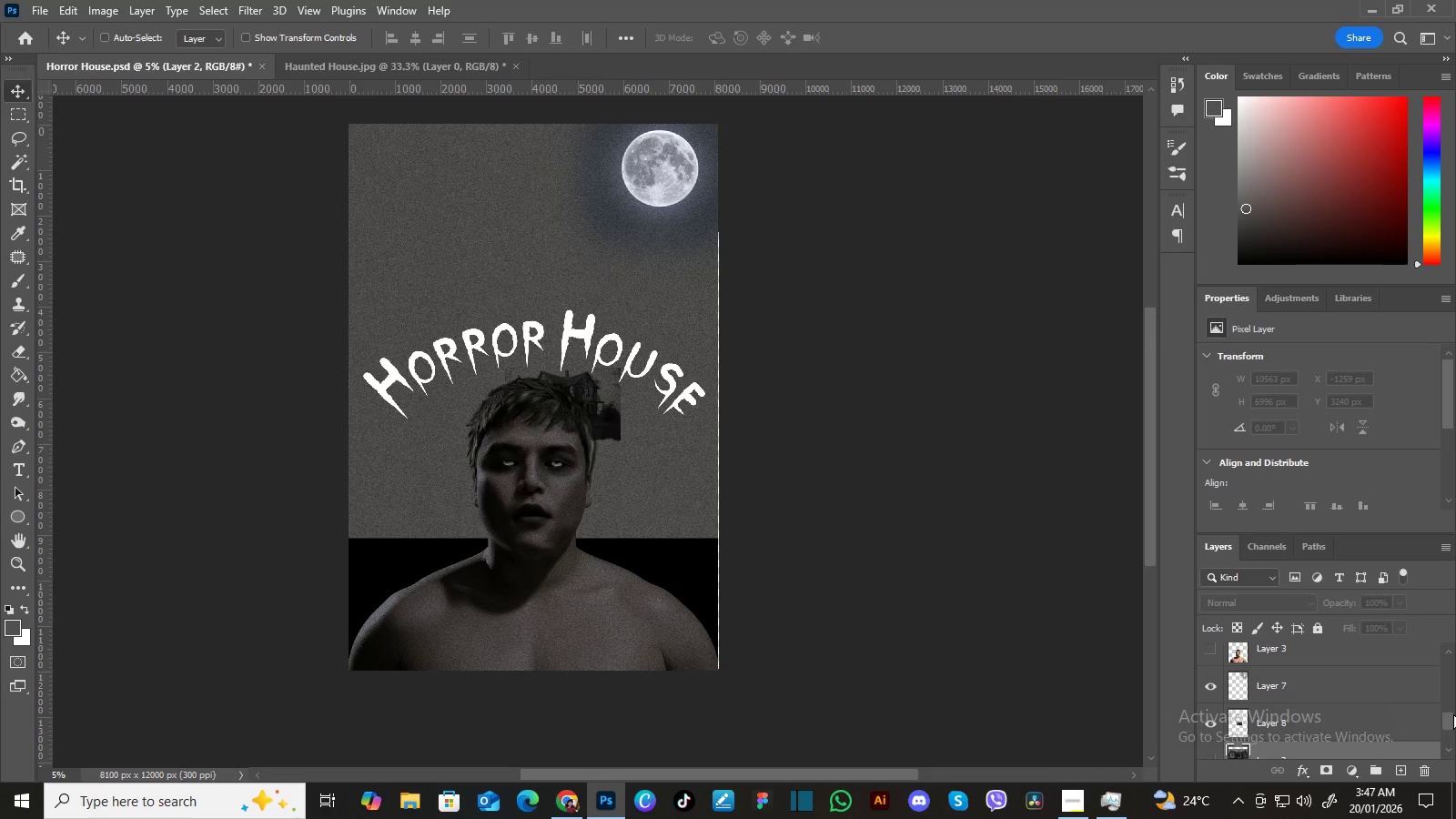 
wait(6.59)
 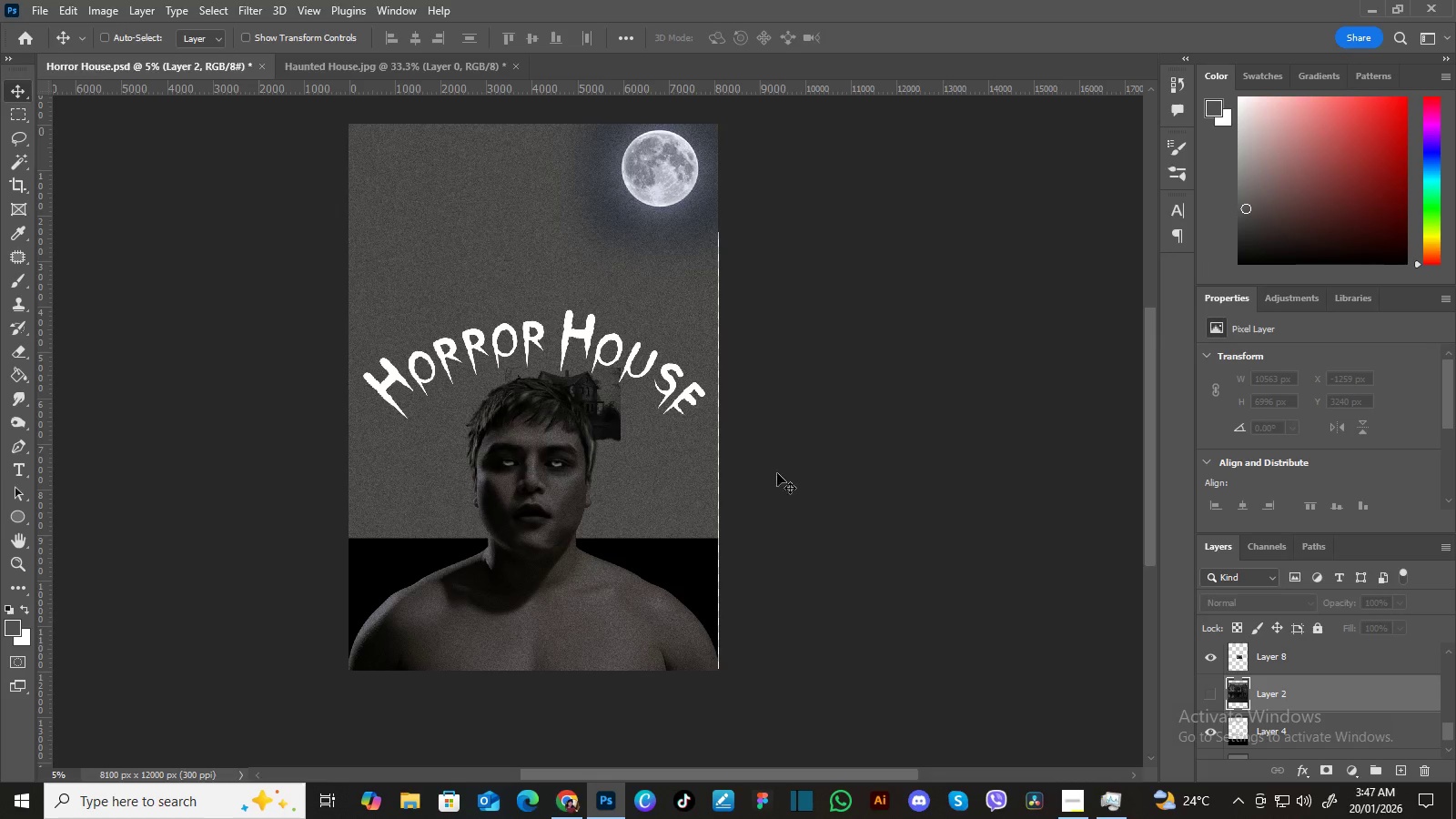 
left_click_drag(start_coordinate=[1449, 734], to_coordinate=[1449, 725])
 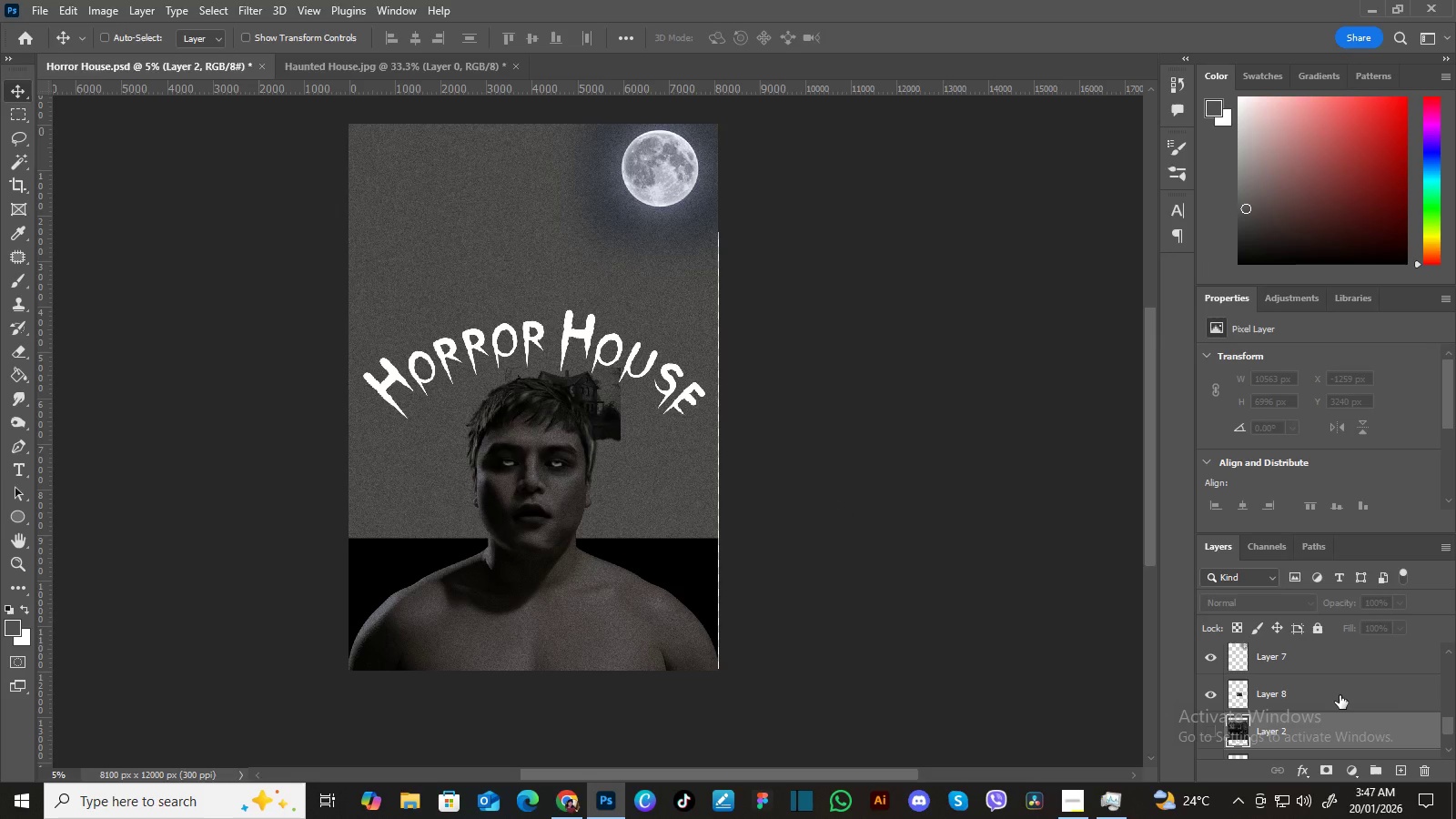 
left_click([1340, 695])
 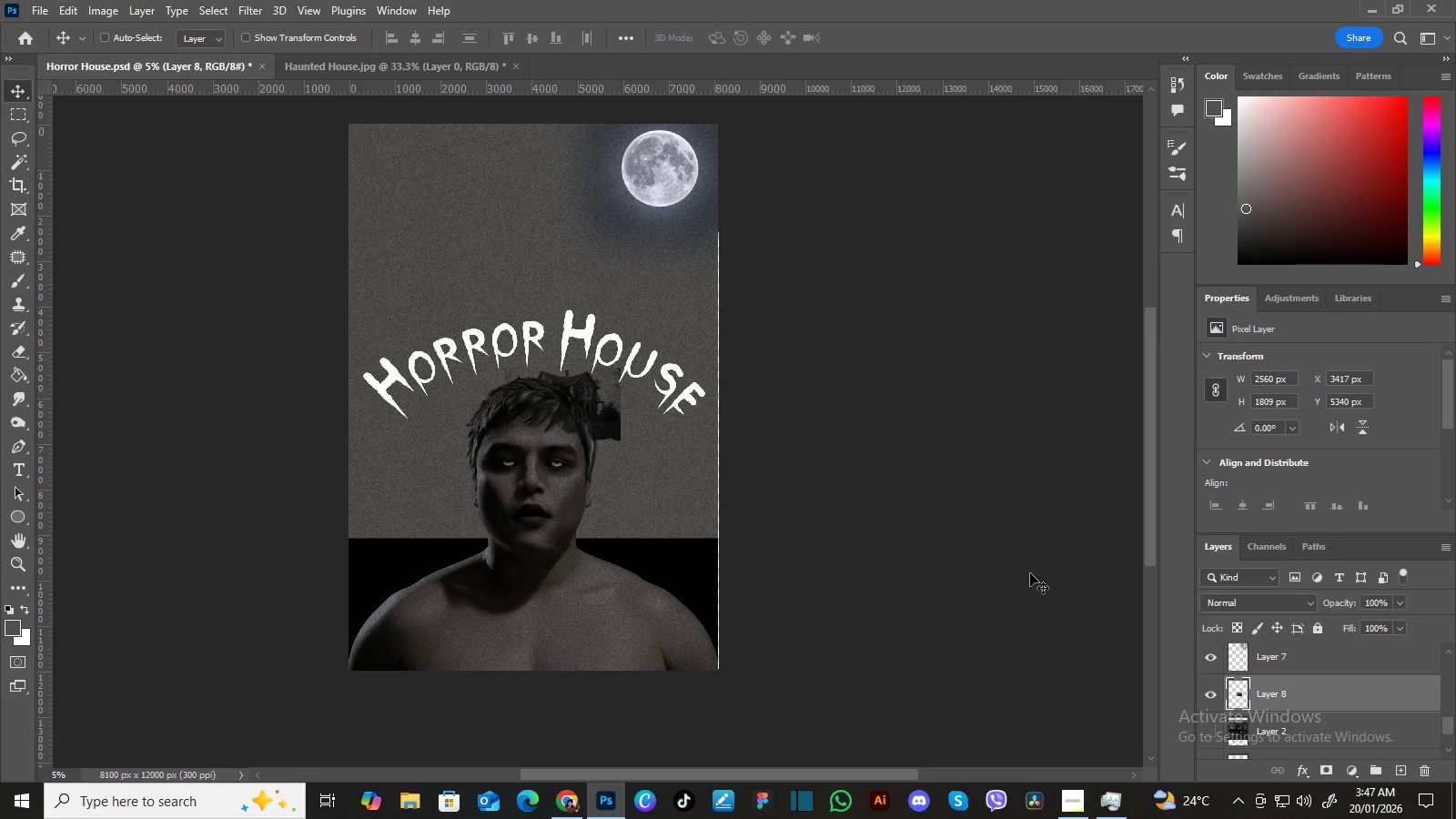 
key(Control+T)
 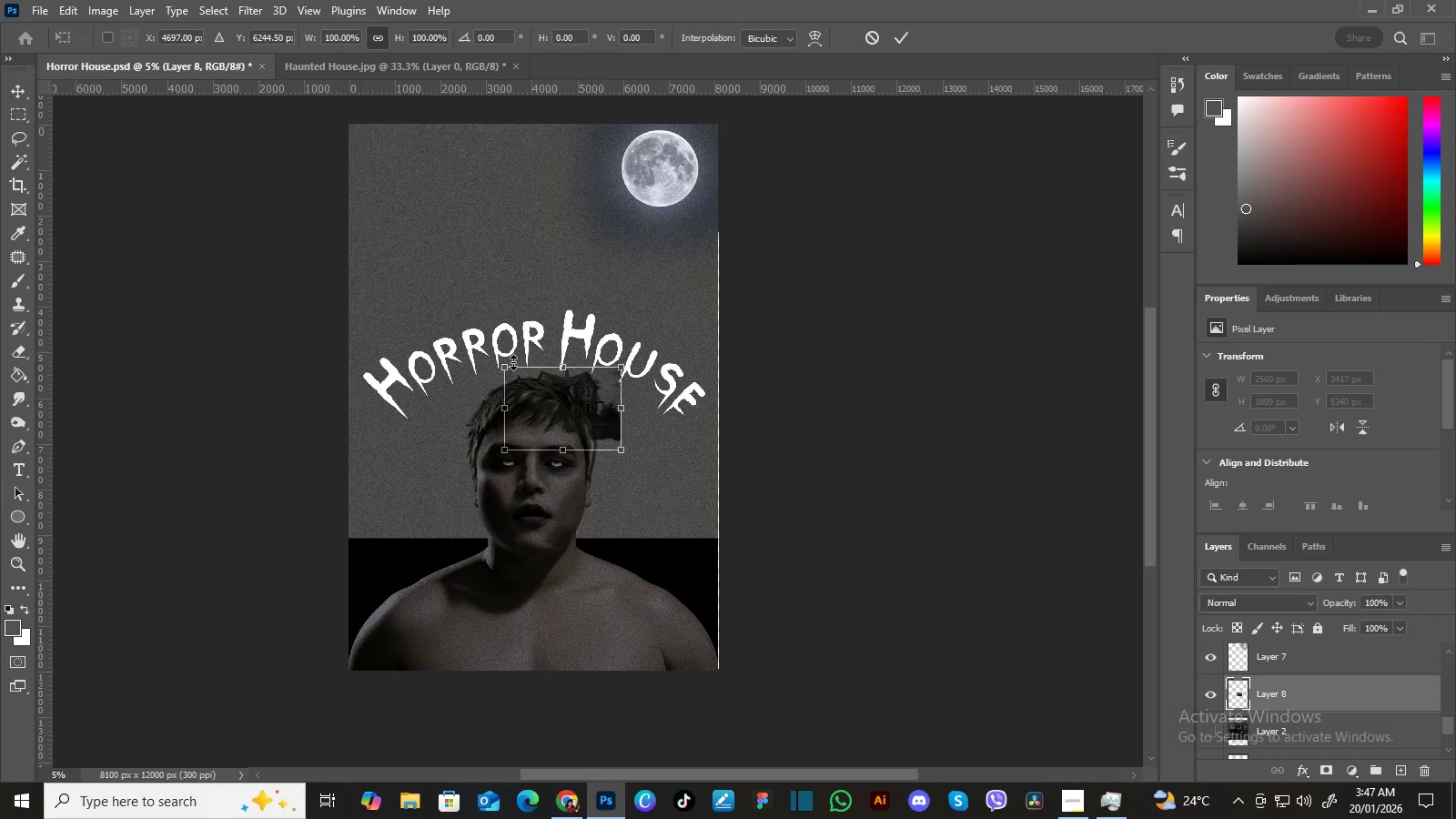 
left_click_drag(start_coordinate=[505, 362], to_coordinate=[373, 257])
 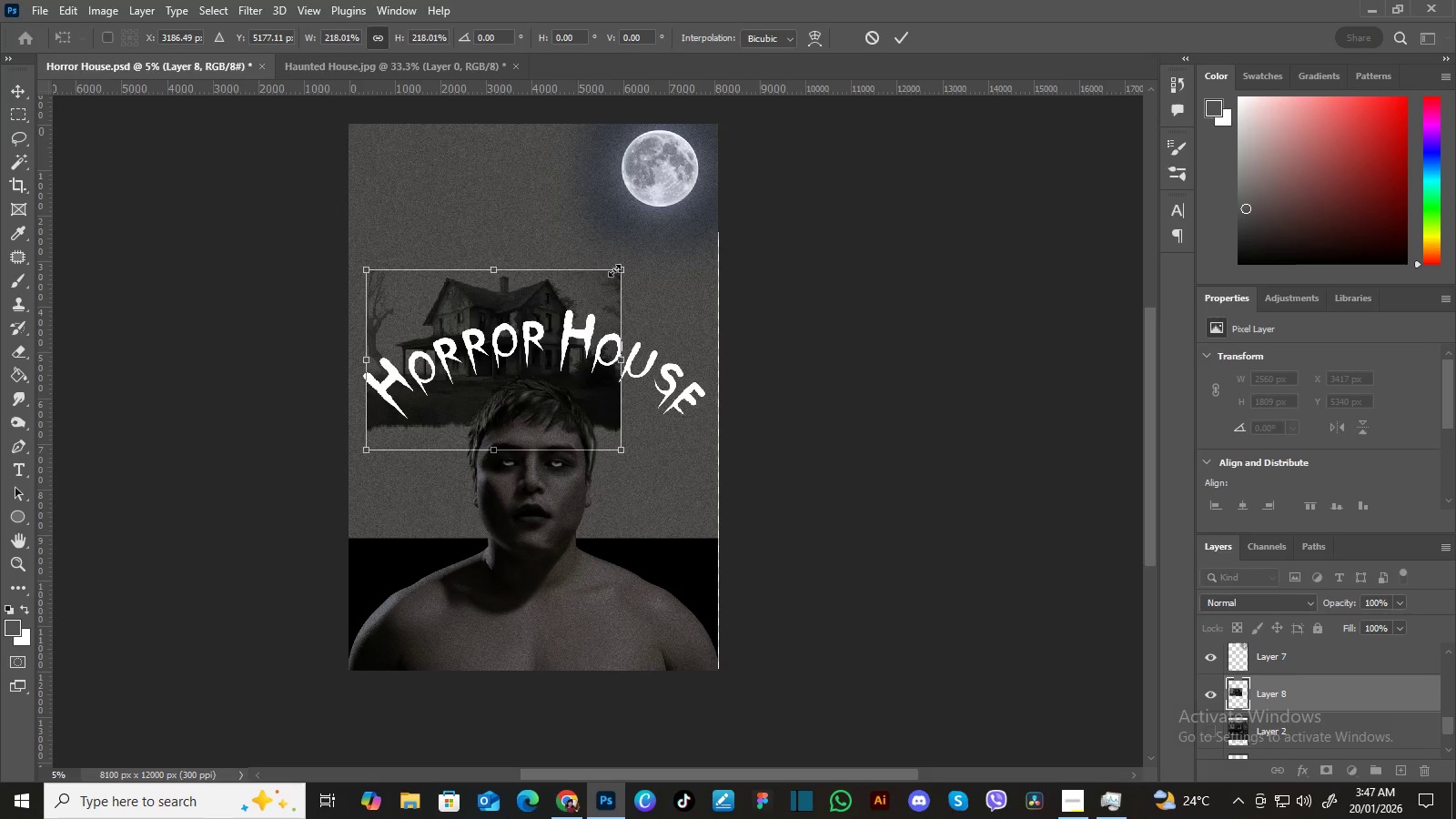 
left_click_drag(start_coordinate=[617, 270], to_coordinate=[758, 230])
 